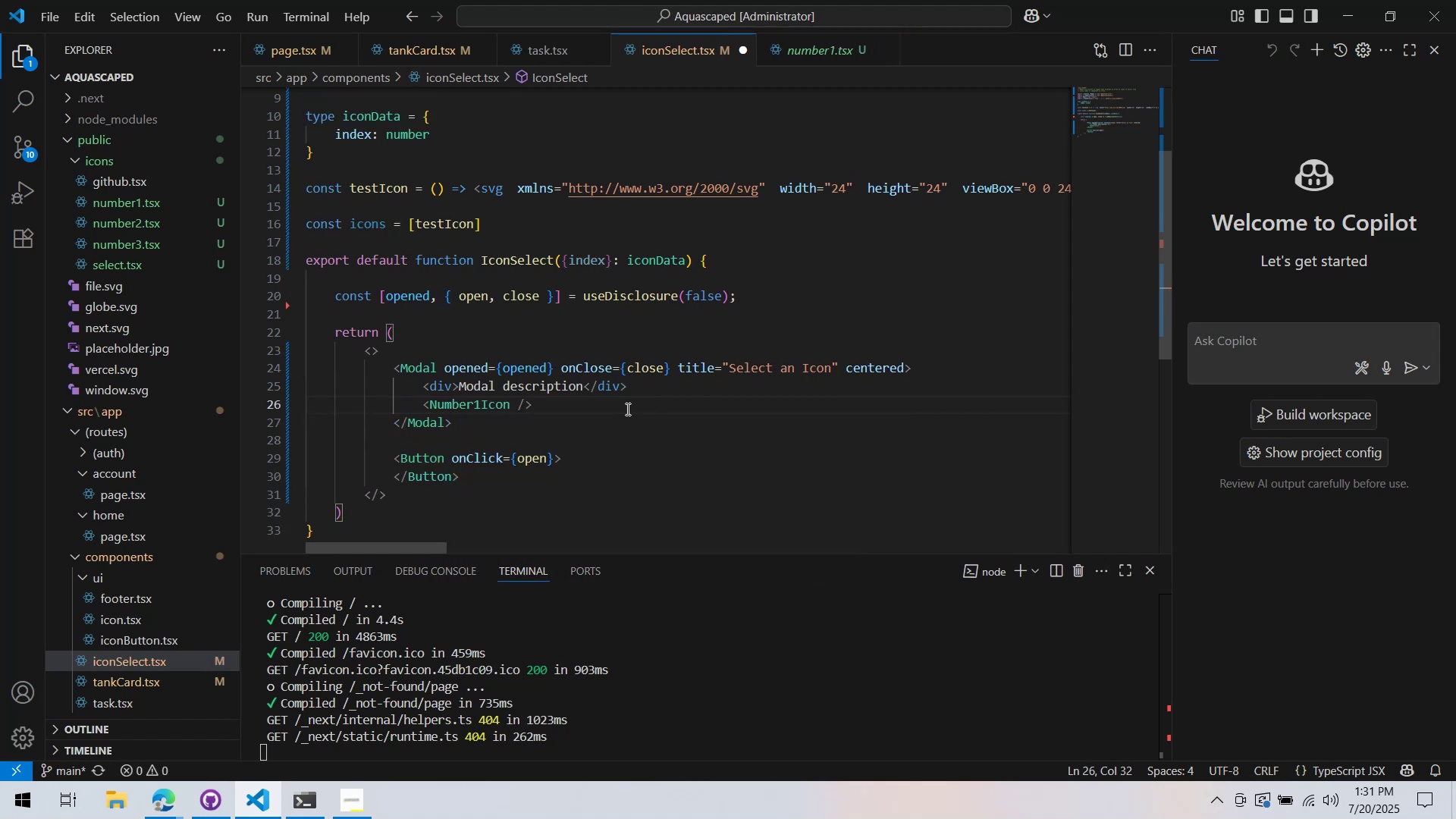 
left_click([208, 635])
 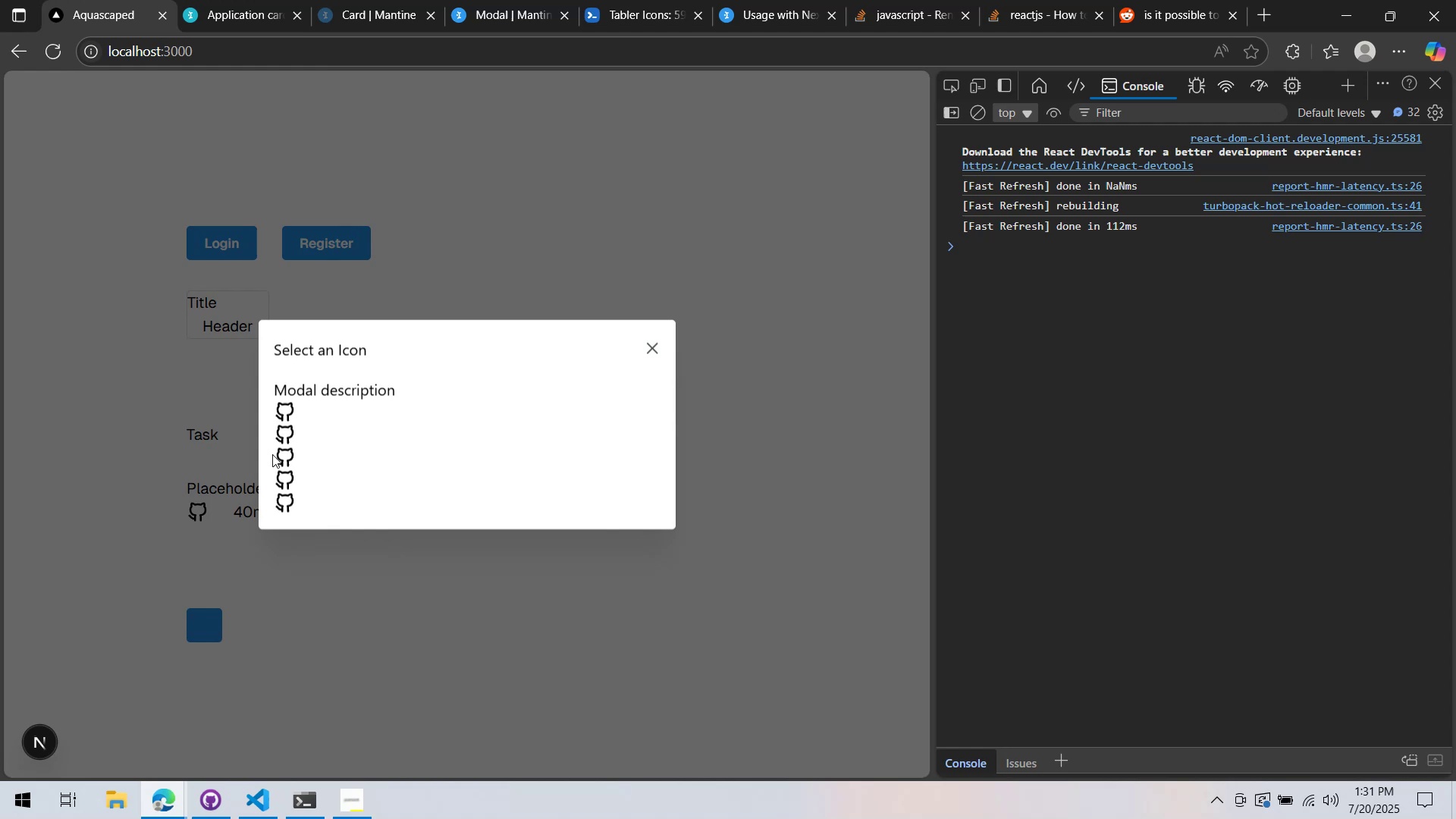 
left_click([297, 410])
 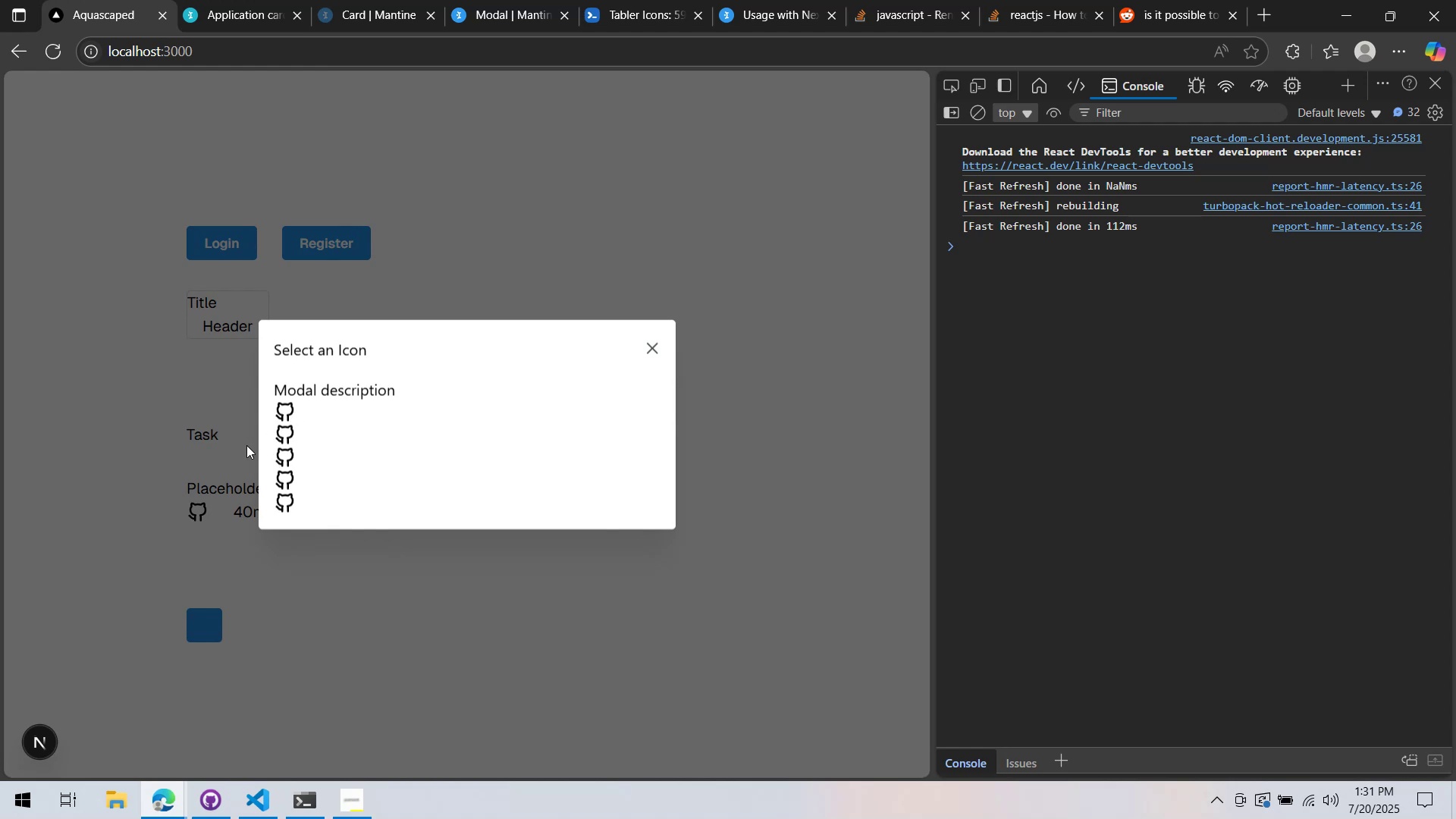 
key(Alt+AltLeft)
 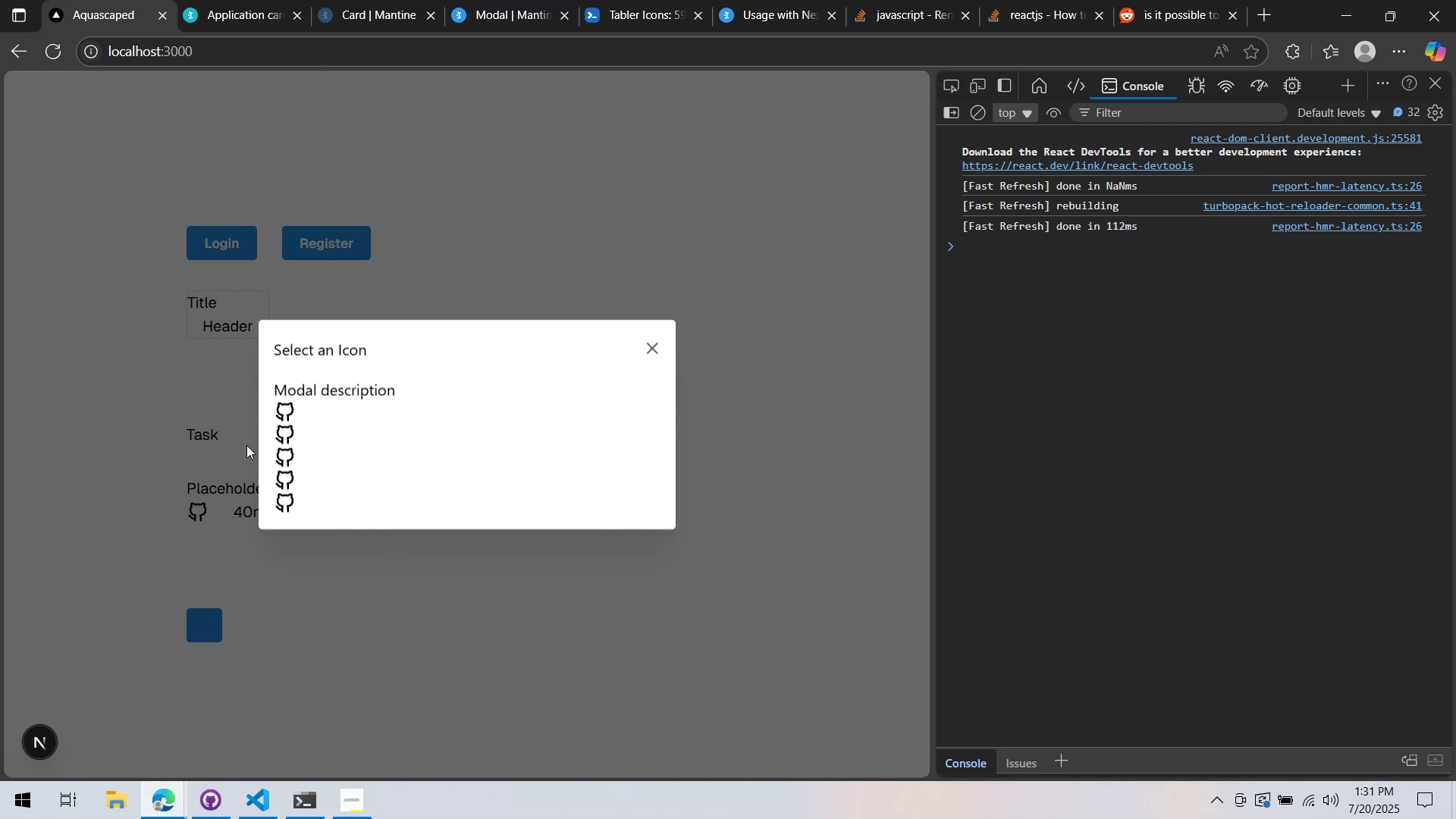 
hold_key(key=Tab, duration=2.58)
 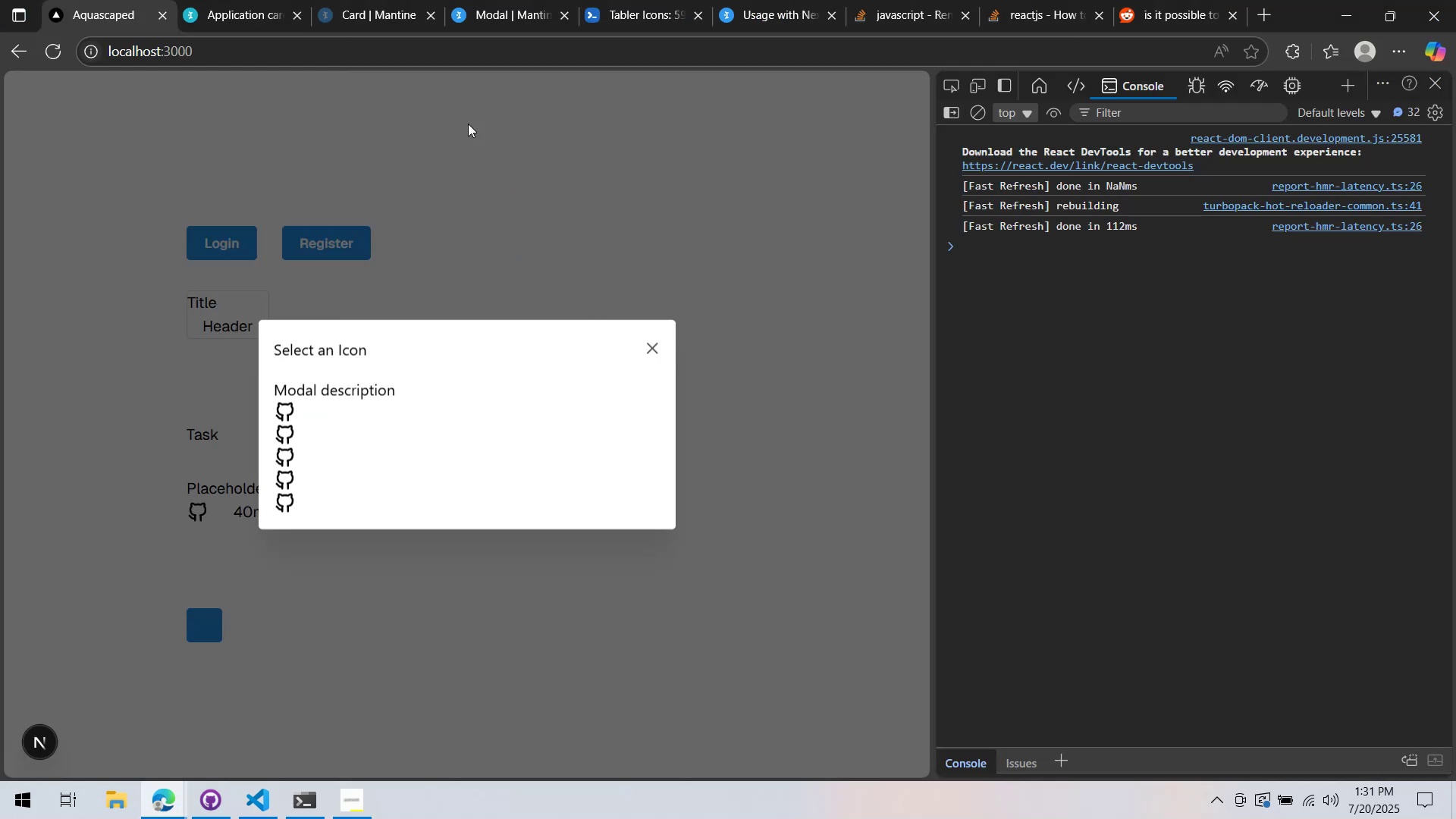 
left_click([428, 0])
 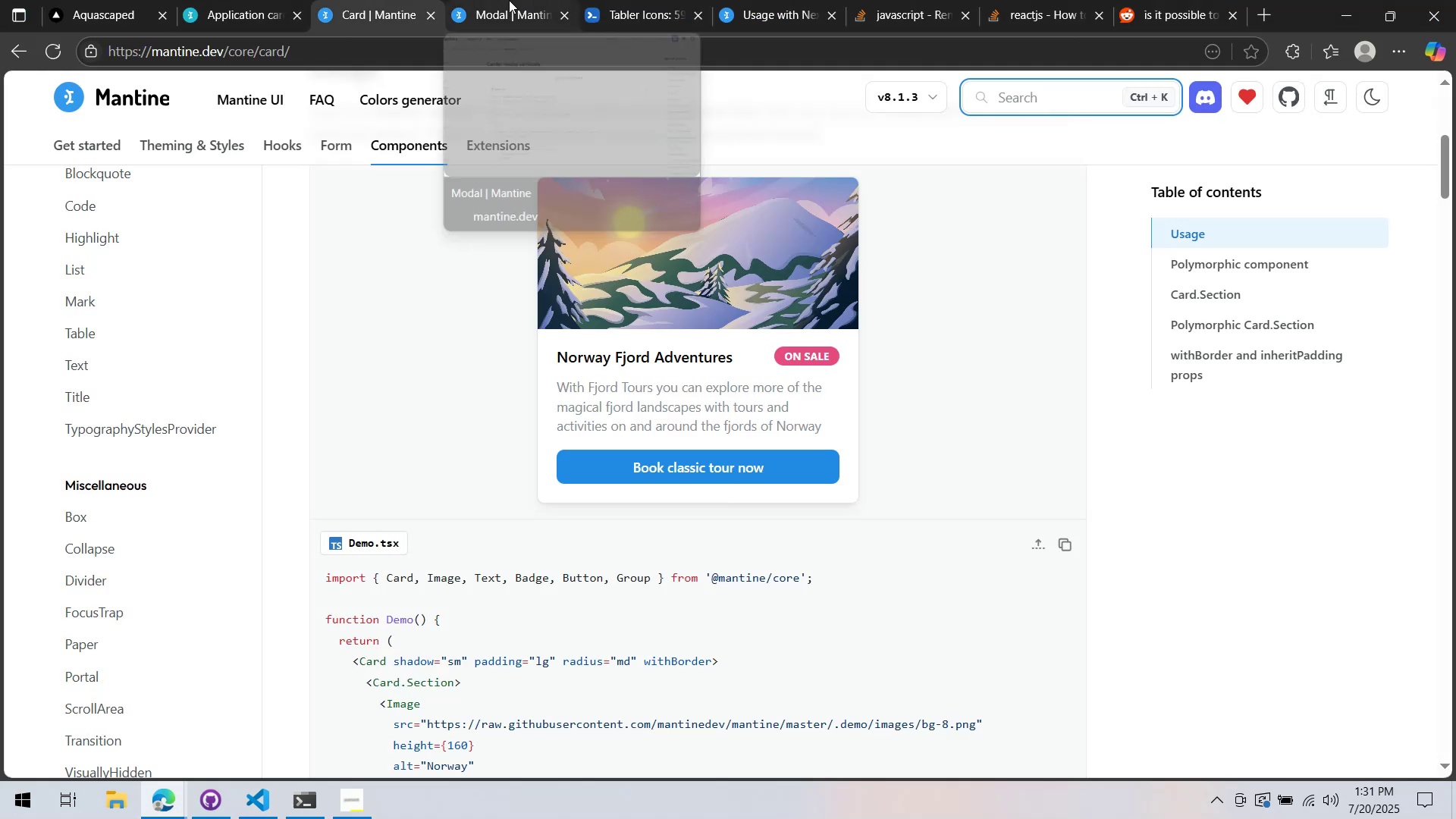 
left_click([511, 0])
 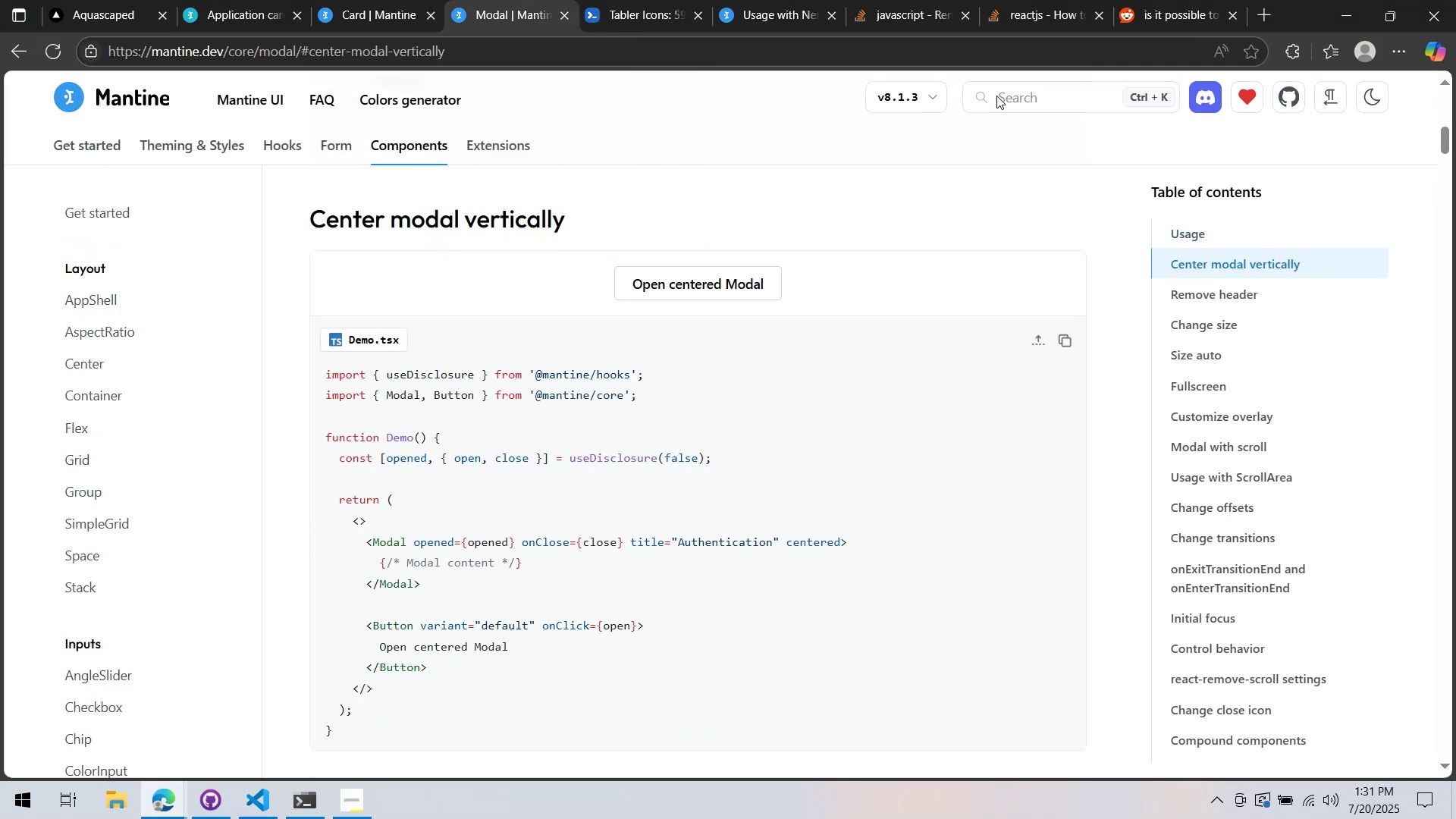 
double_click([620, 0])
 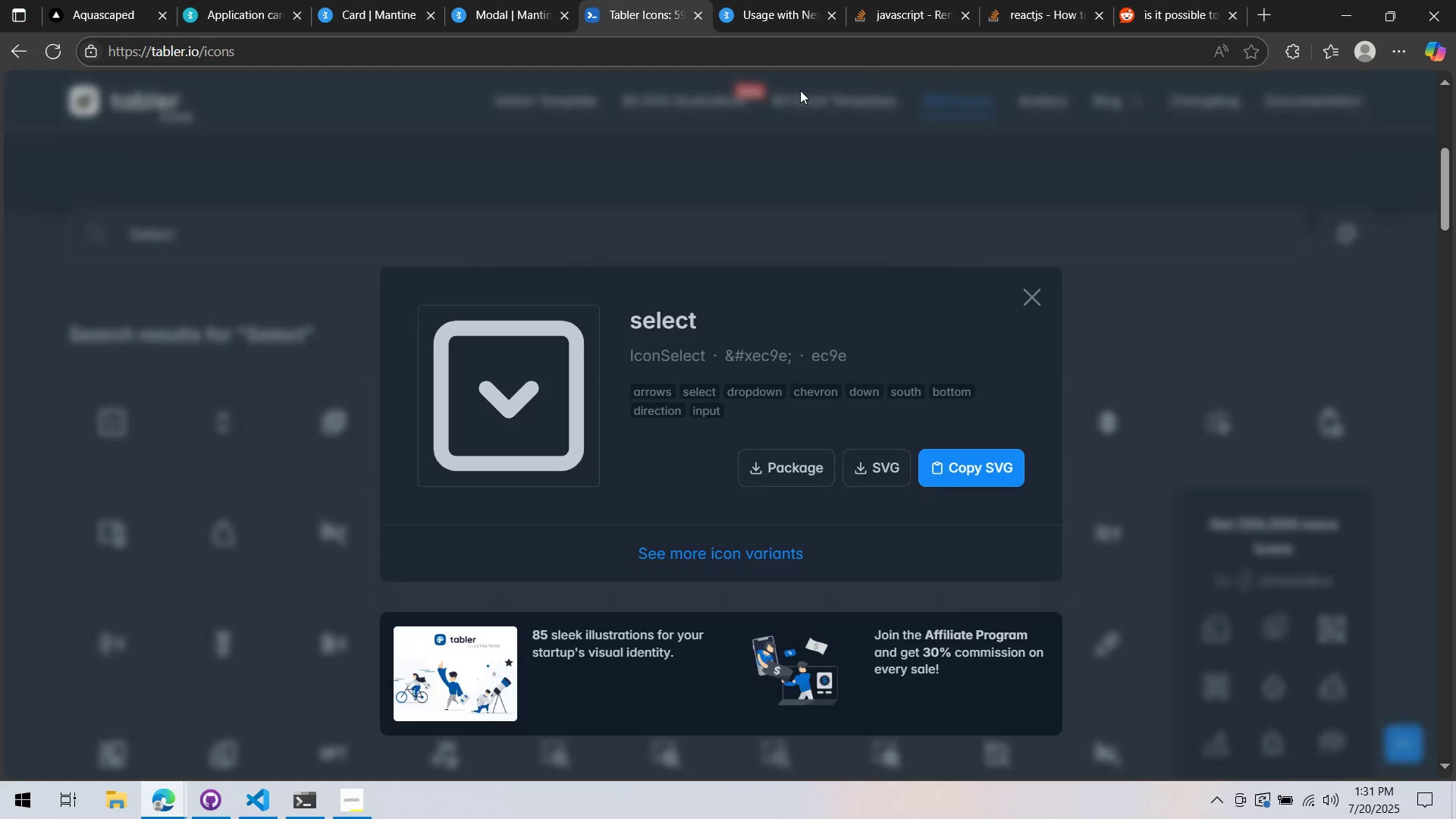 
left_click([577, 0])
 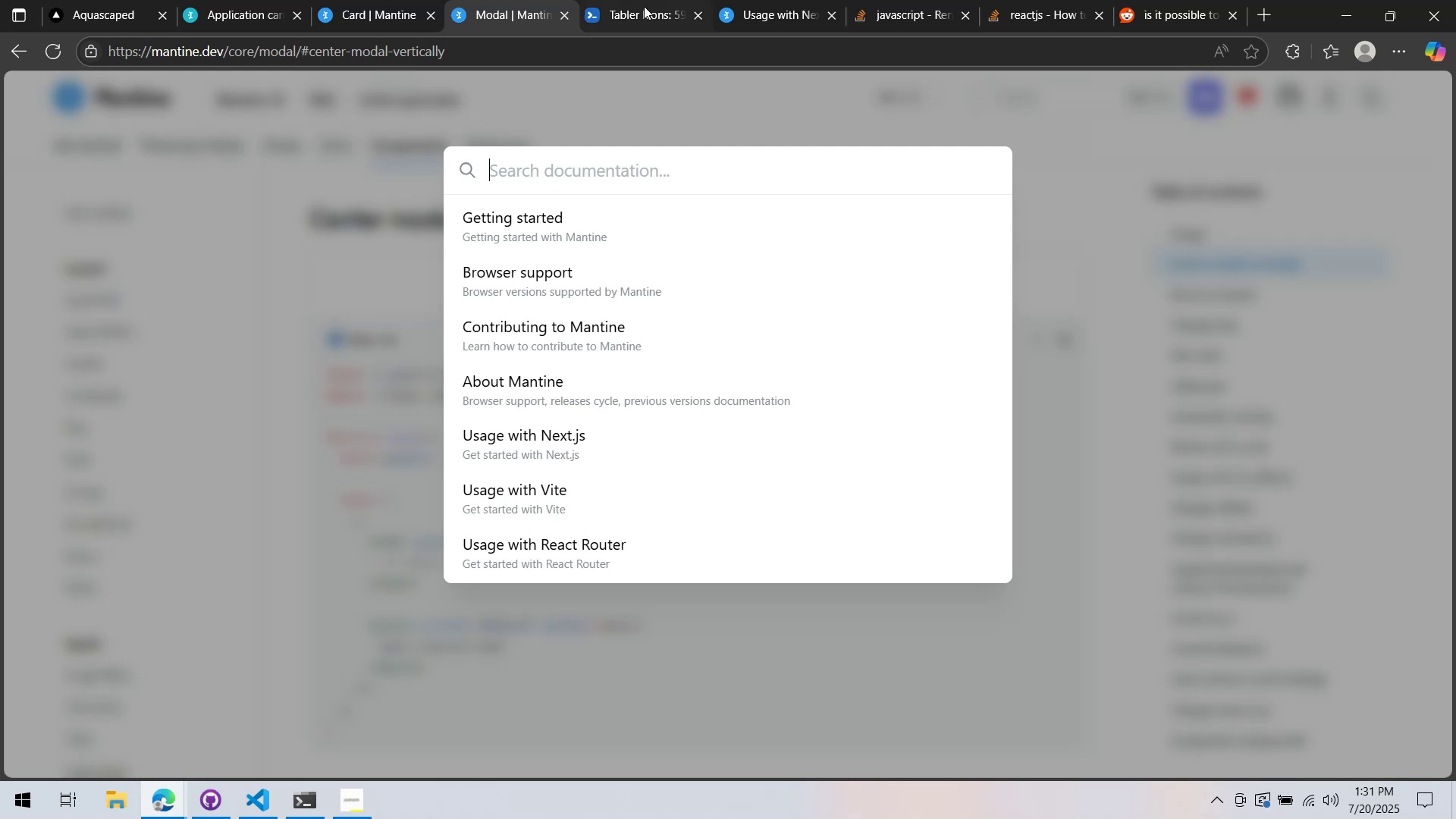 
left_click_drag(start_coordinate=[747, 0], to_coordinate=[629, 0])
 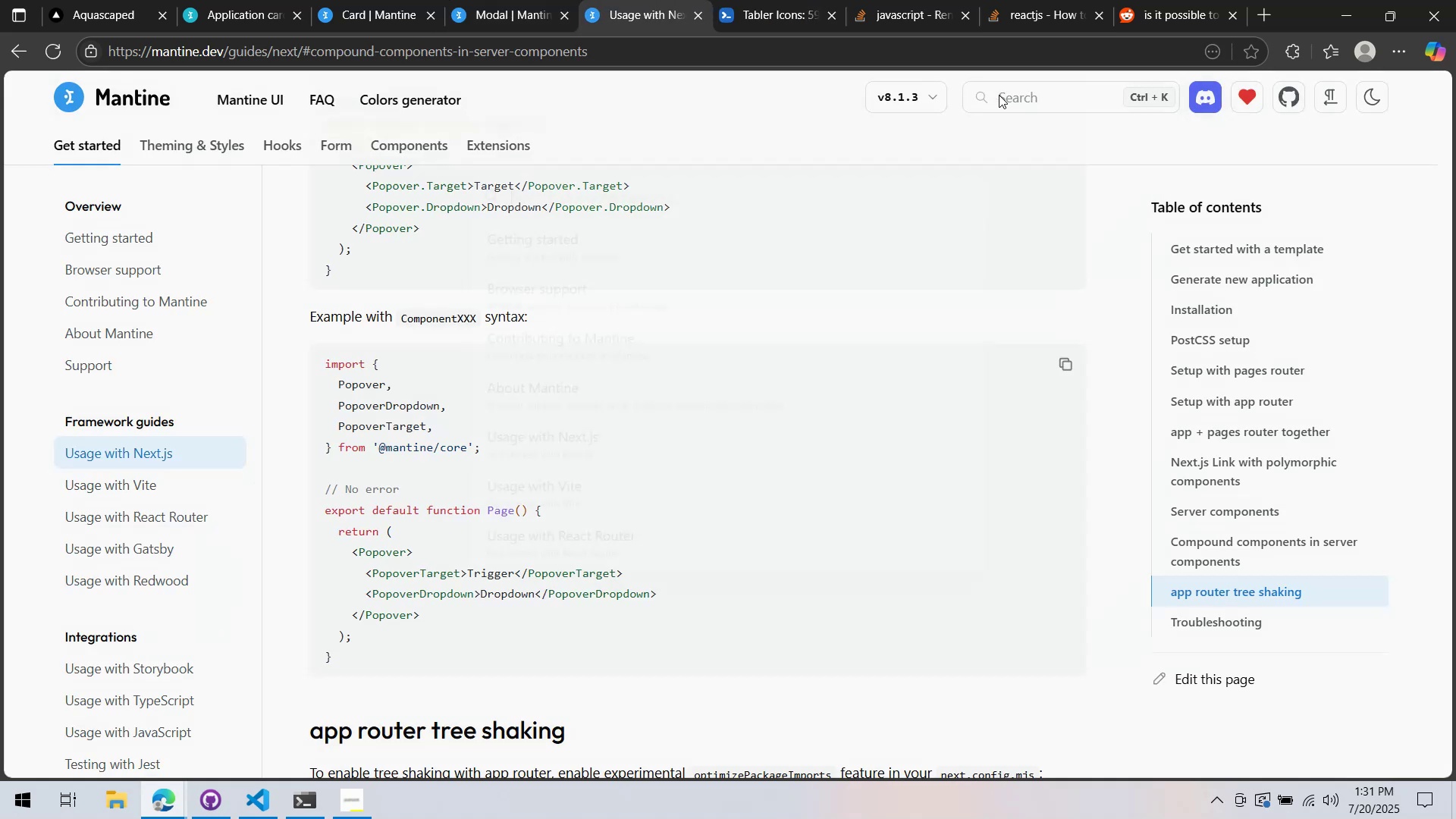 
type(Flex)
 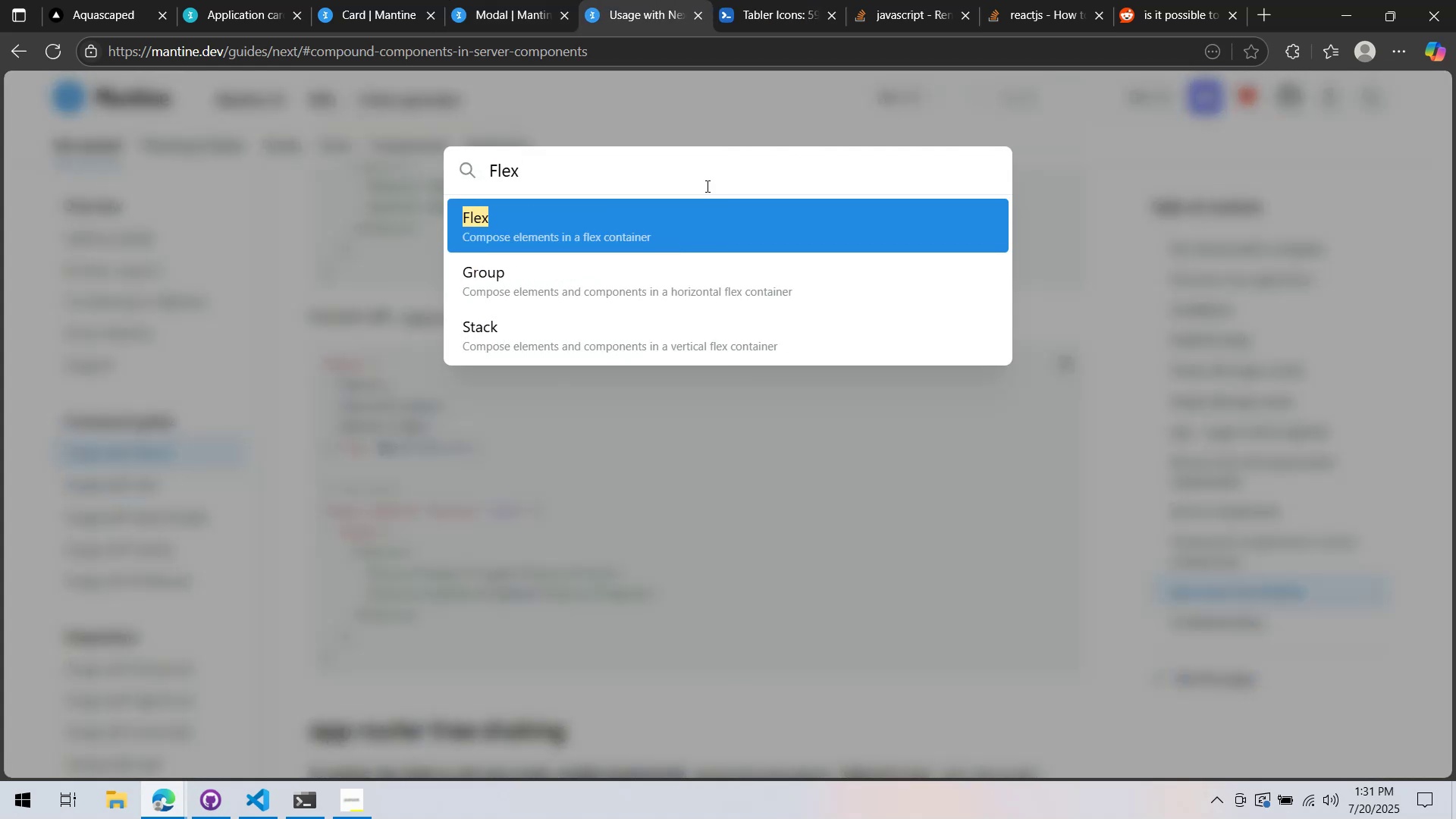 
left_click([673, 198])
 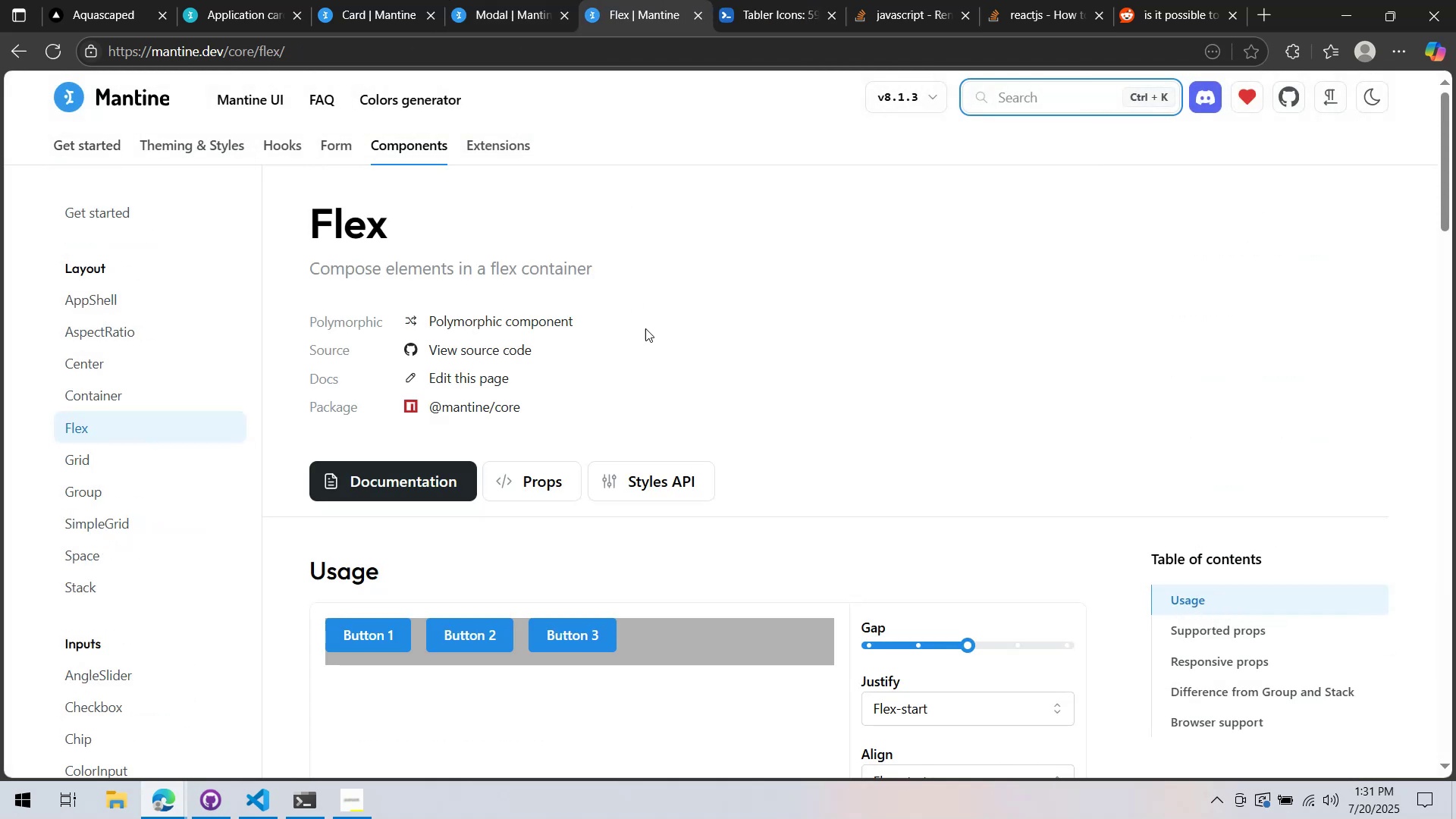 
scroll: coordinate [619, 428], scroll_direction: down, amount: 3.0
 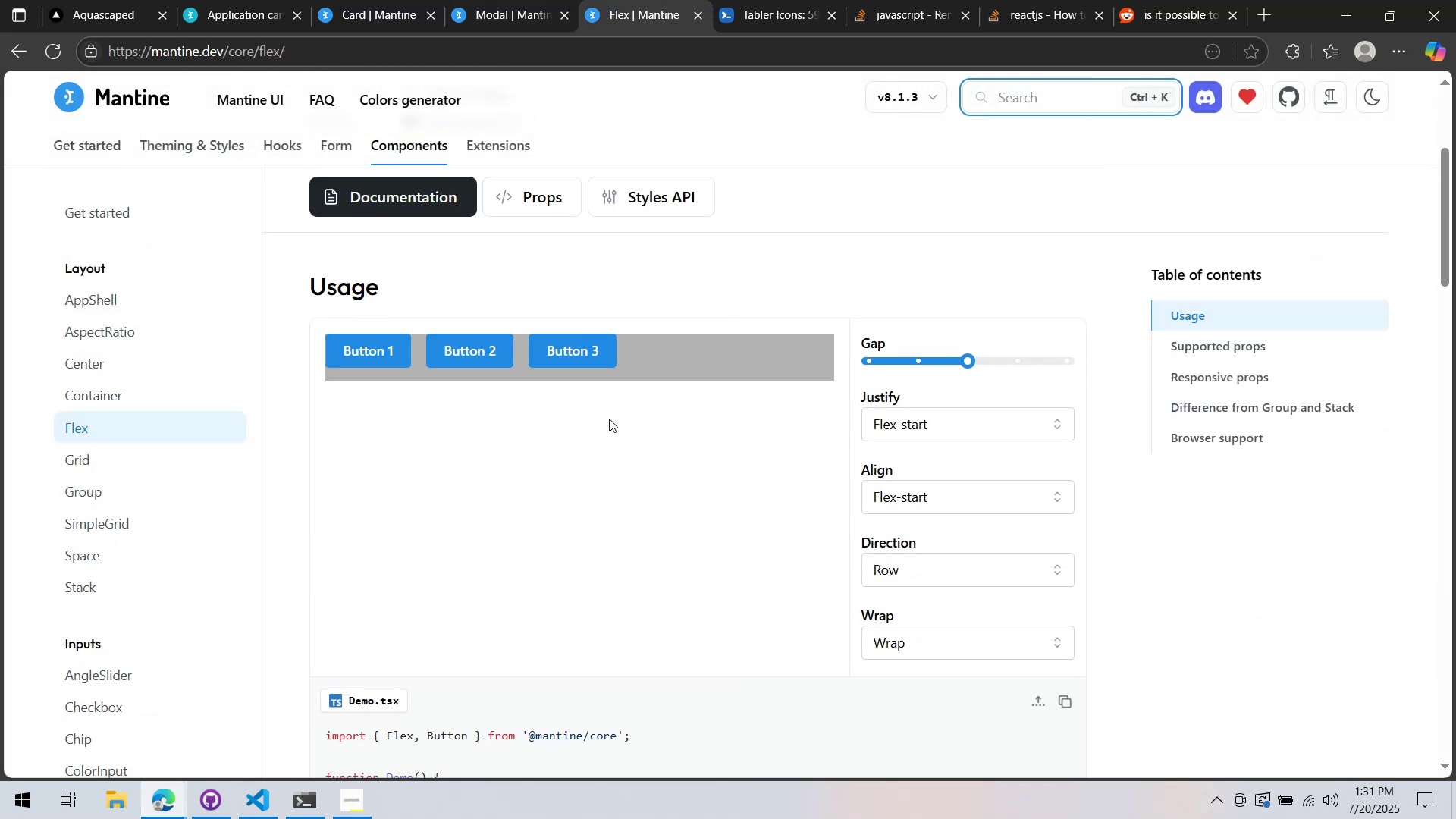 
scroll: coordinate [604, 416], scroll_direction: up, amount: 3.0
 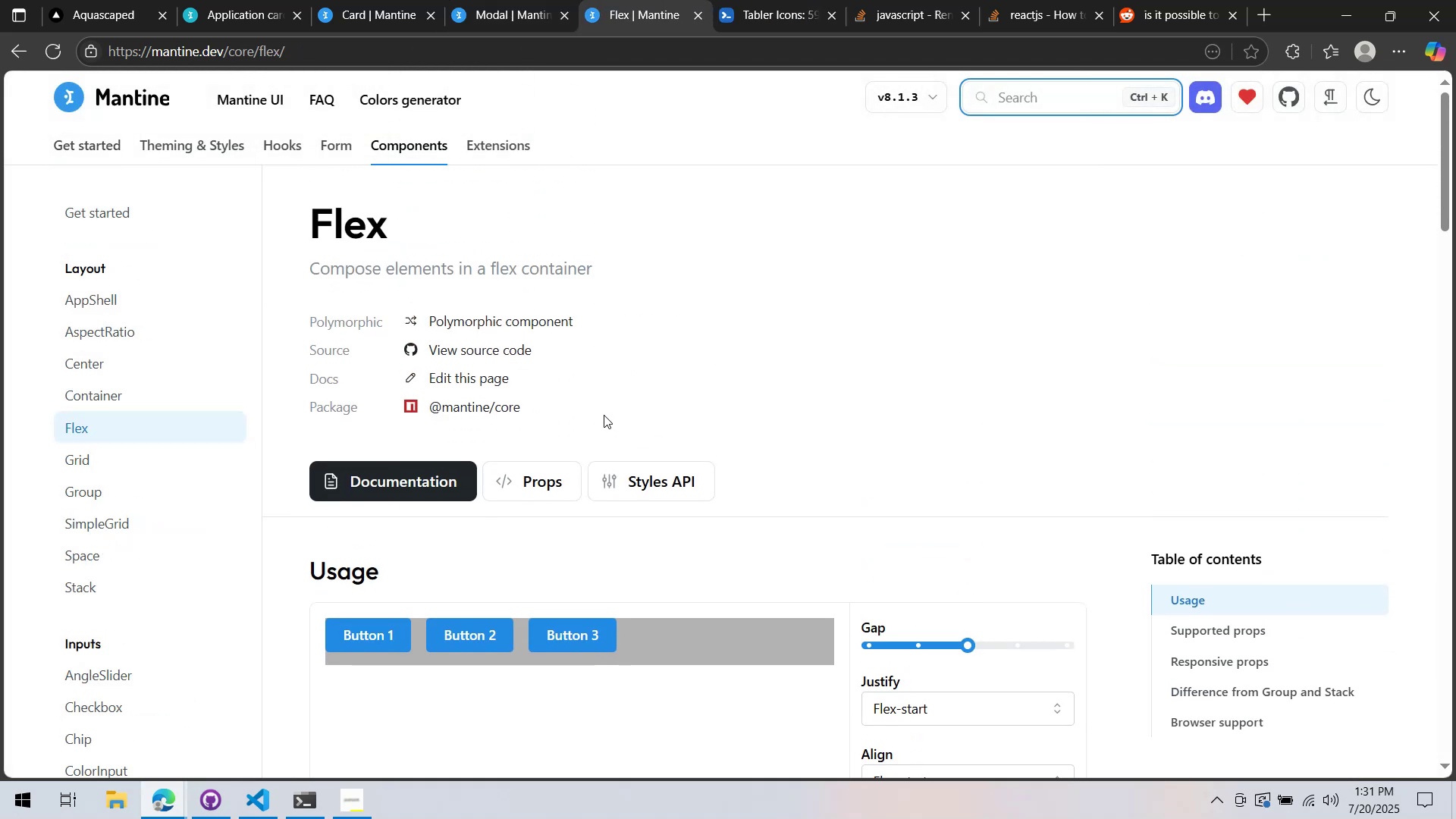 
scroll: coordinate [599, 406], scroll_direction: down, amount: 7.0
 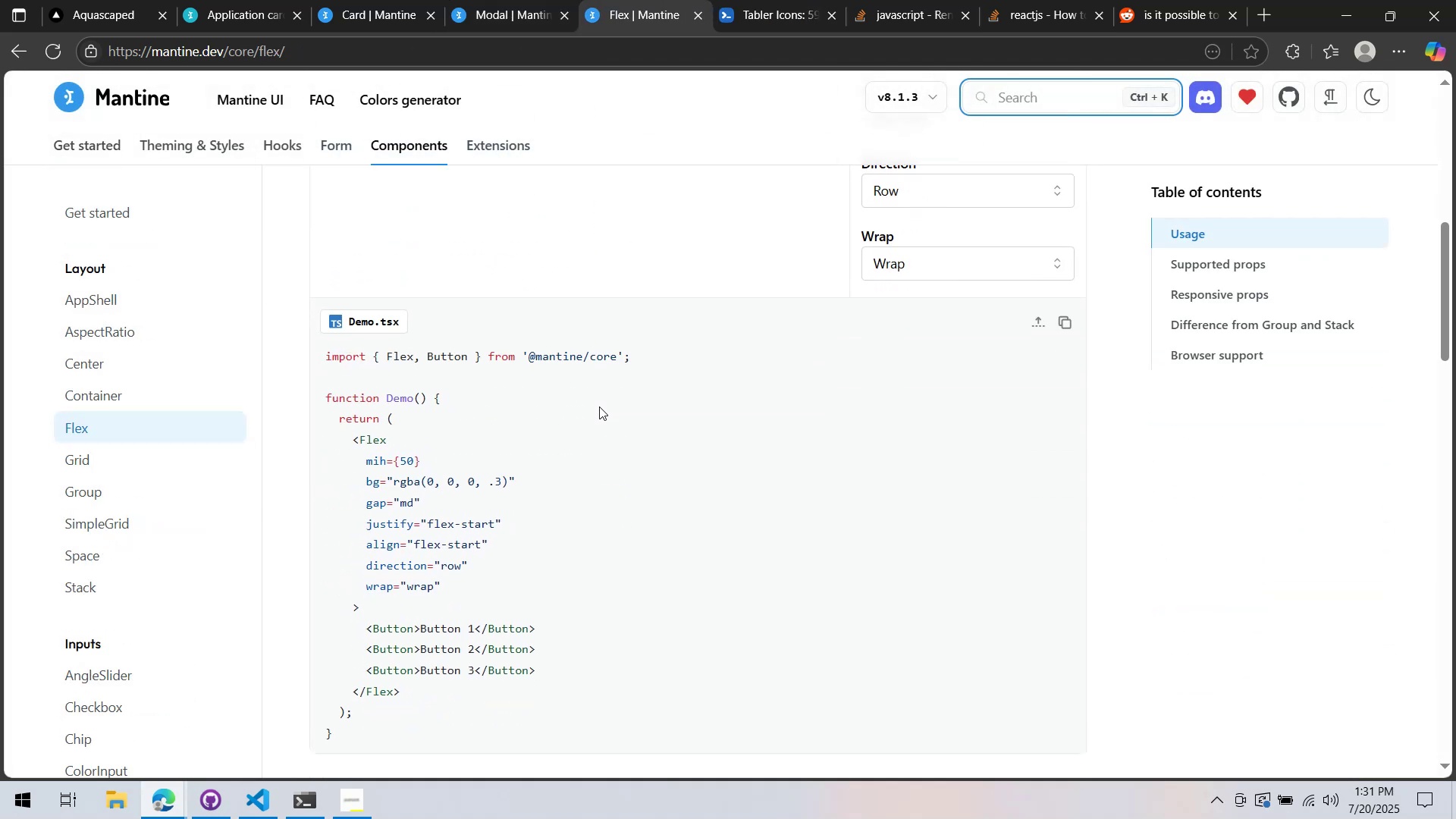 
key(Alt+AltLeft)
 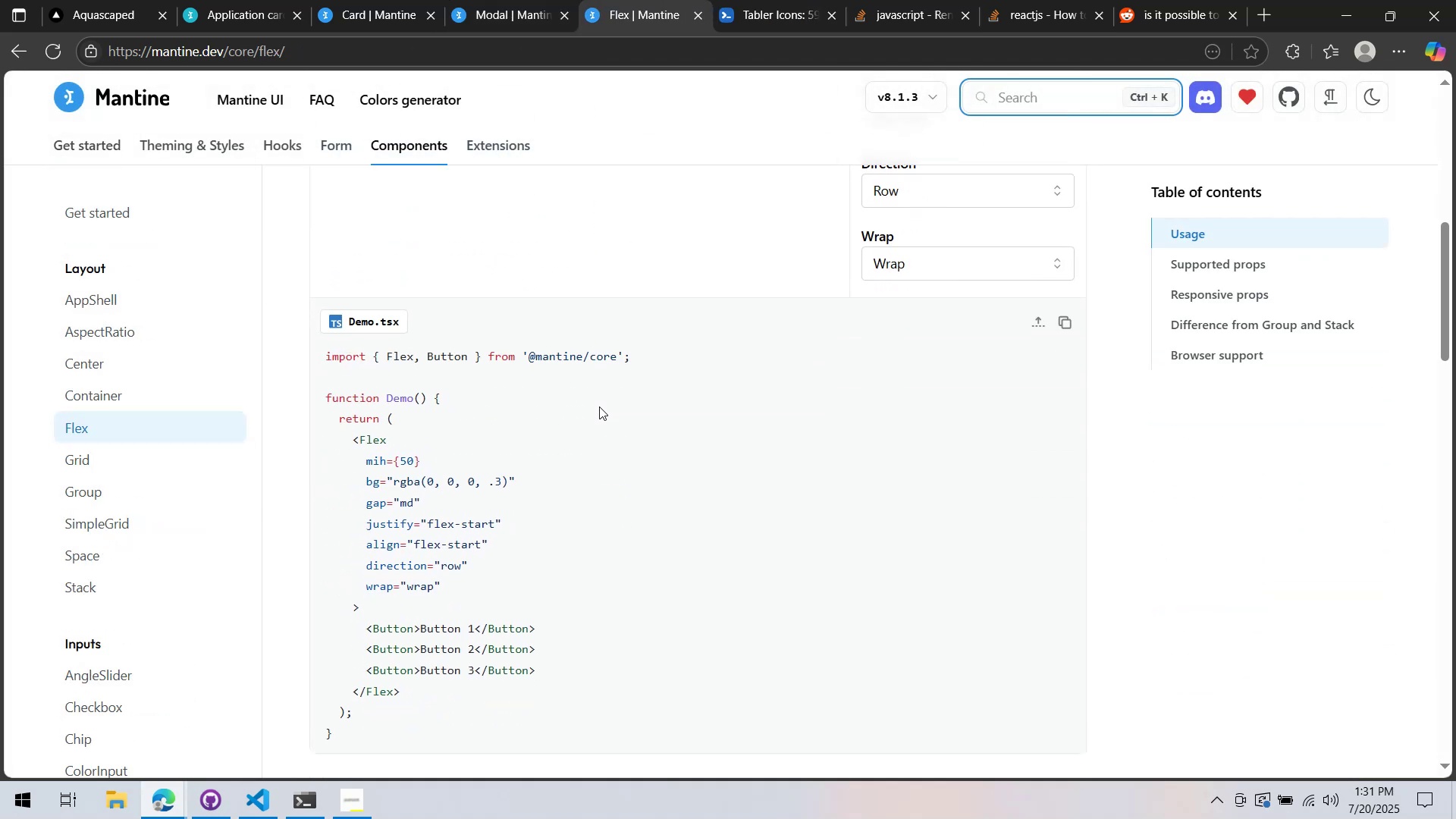 
key(Alt+Tab)
 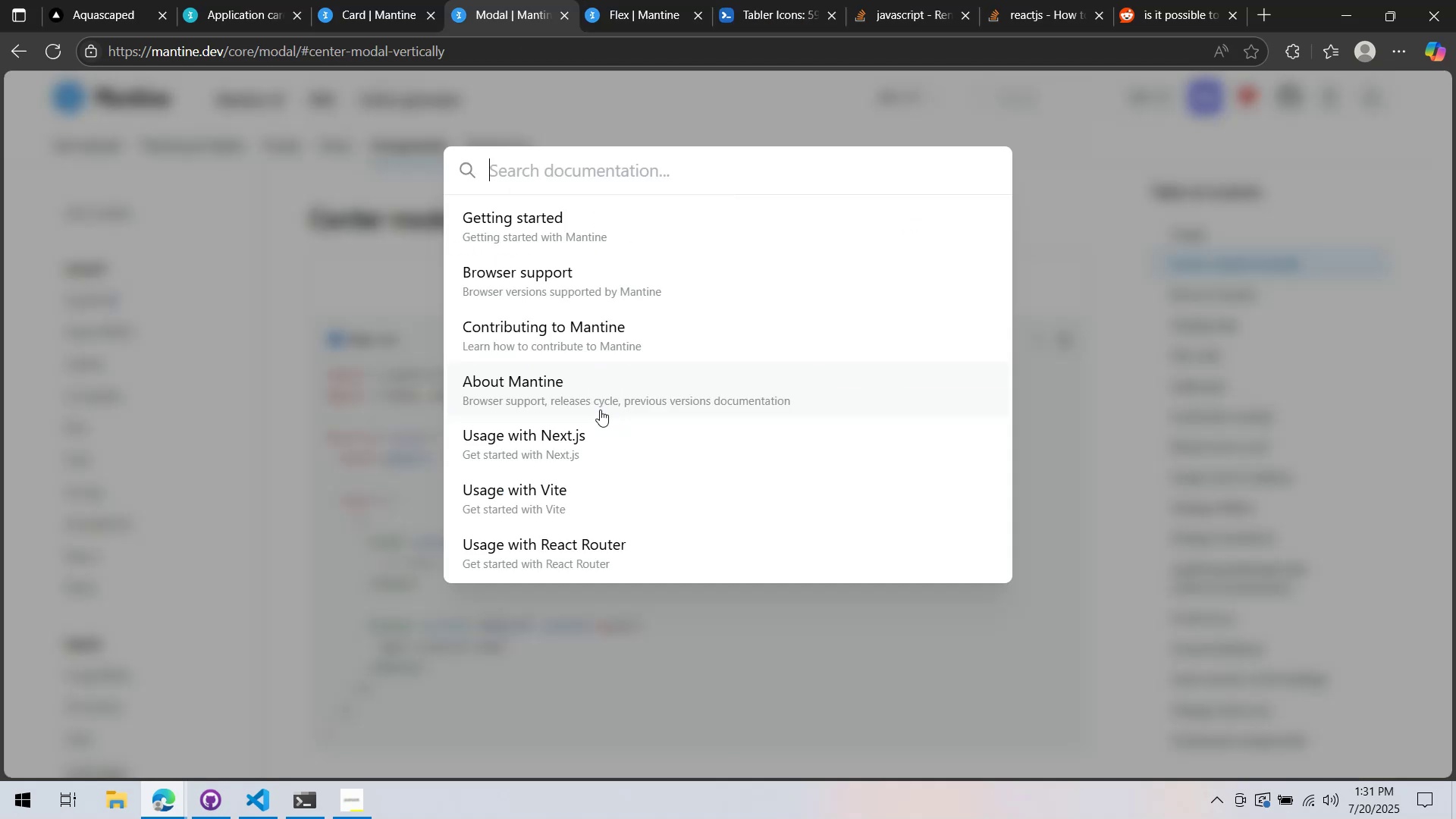 
key(Alt+AltLeft)
 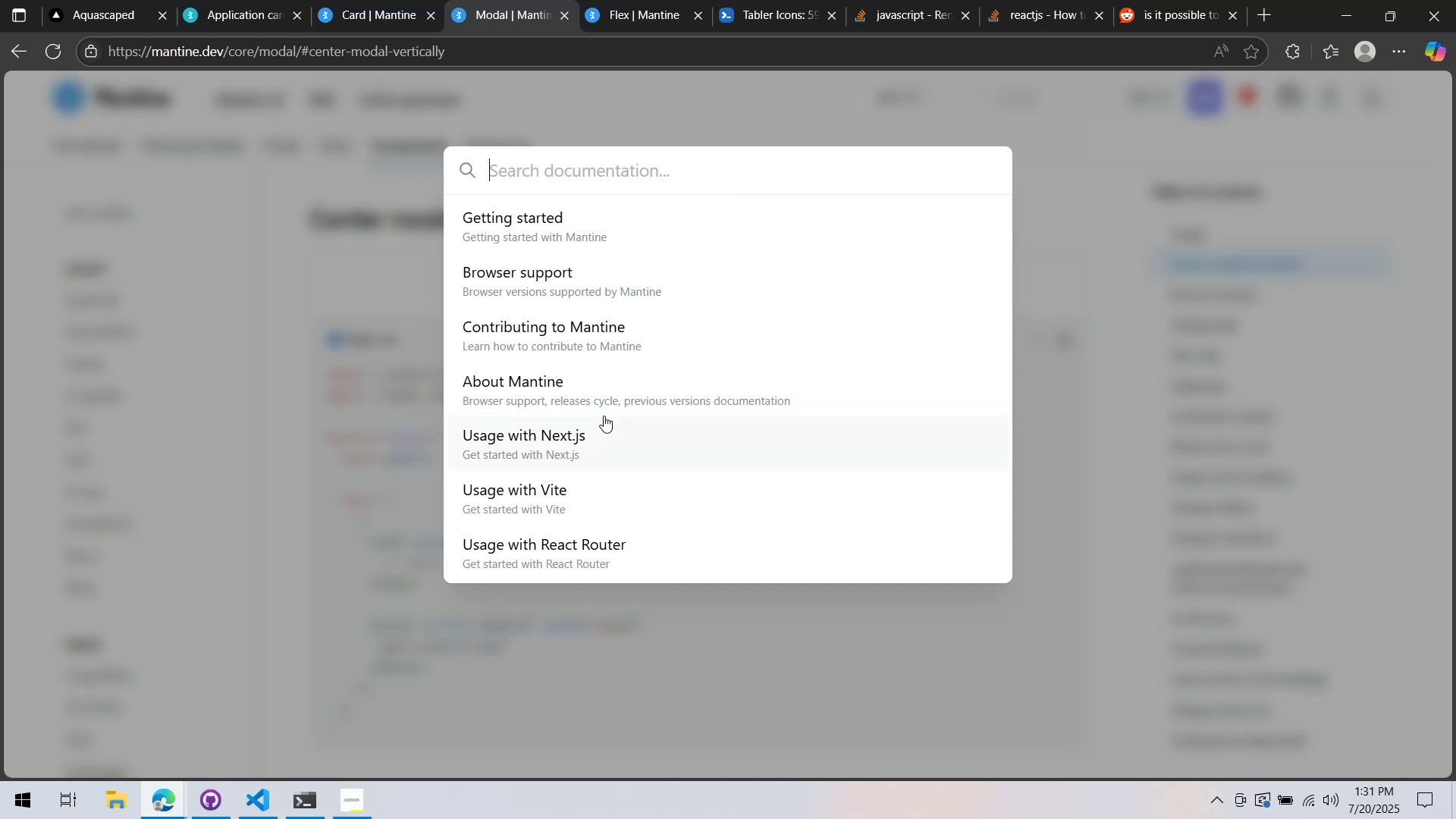 
key(Alt+Tab)
 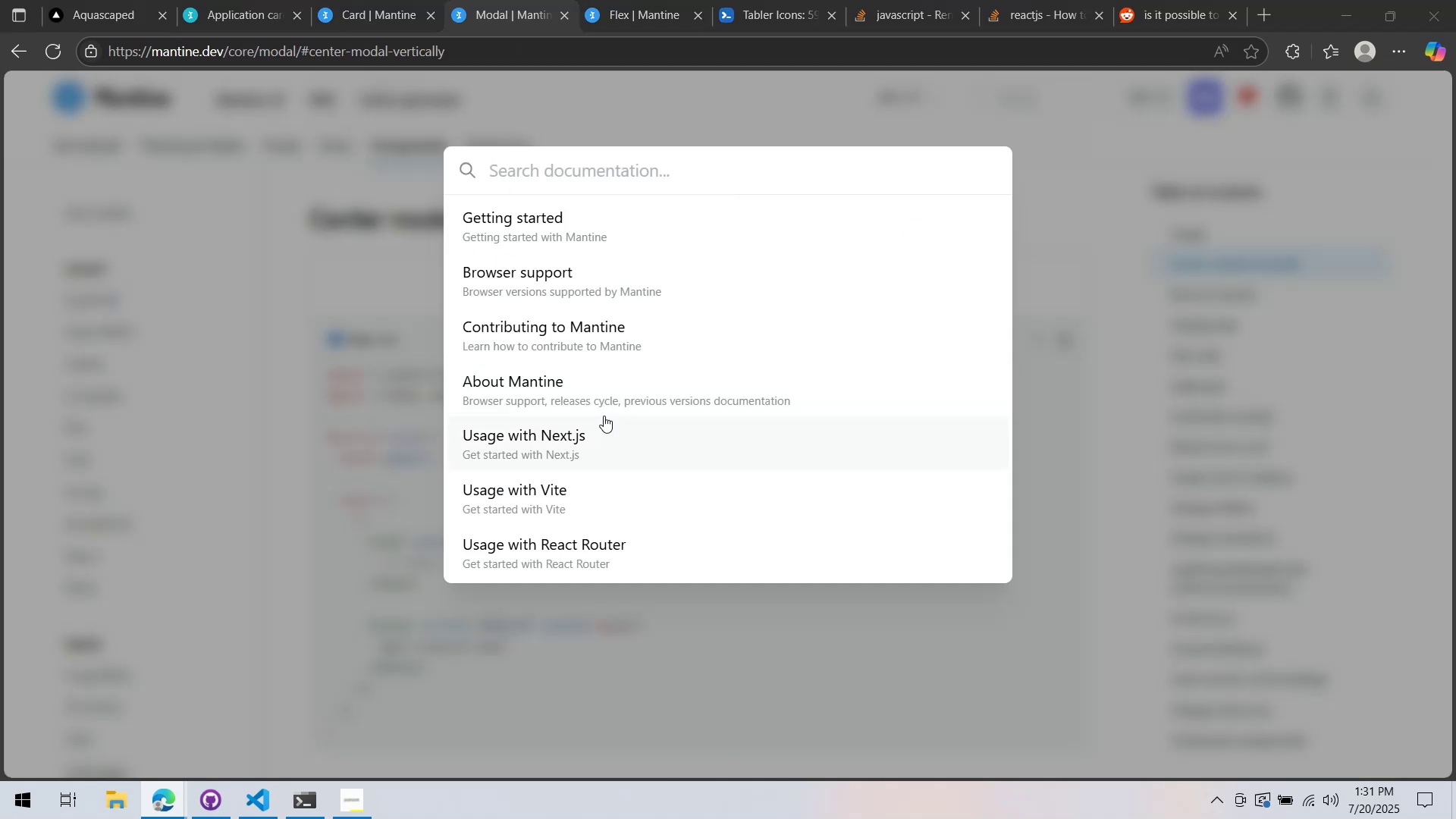 
key(Alt+Tab)
 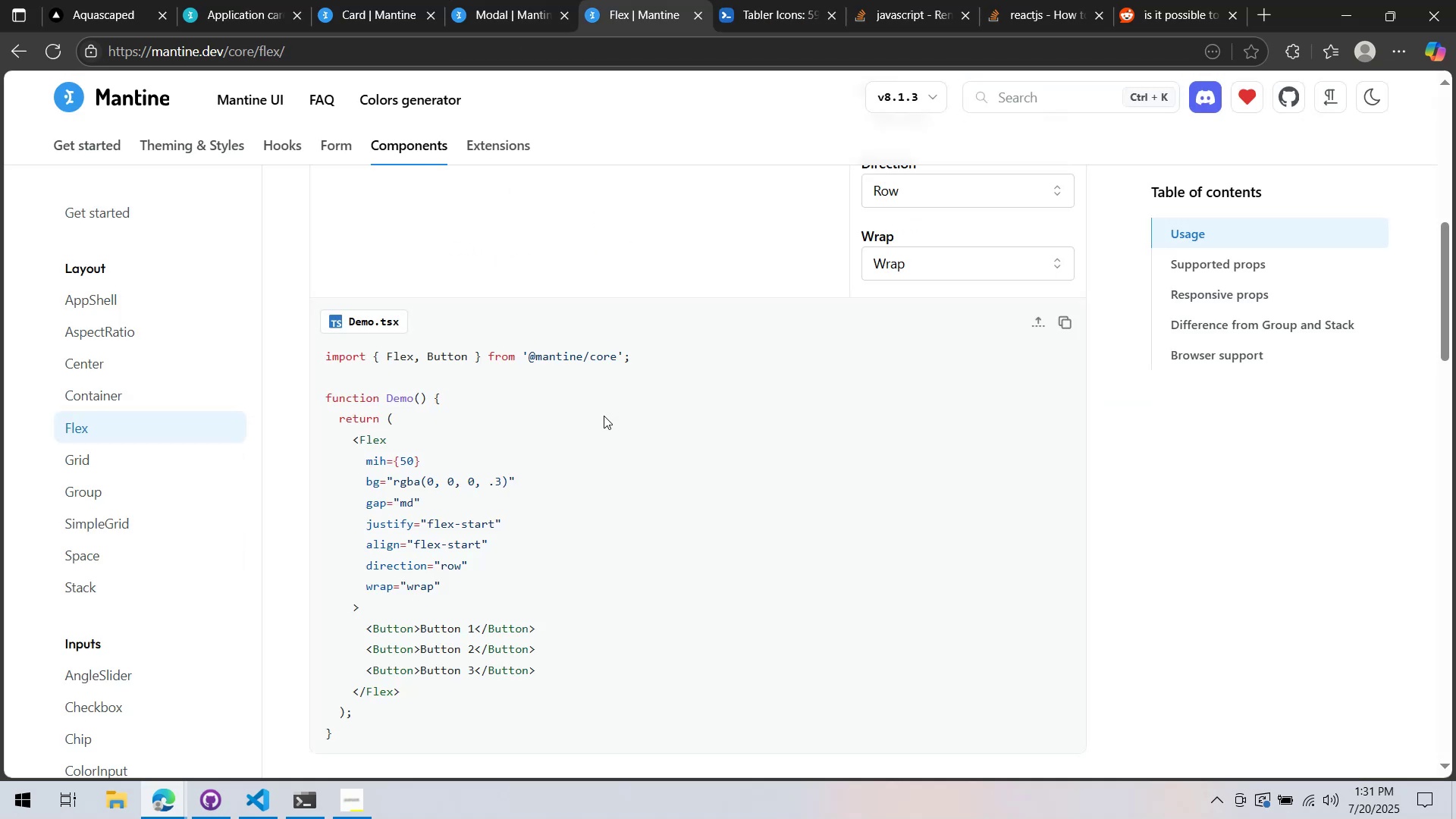 
key(Alt+Tab)
 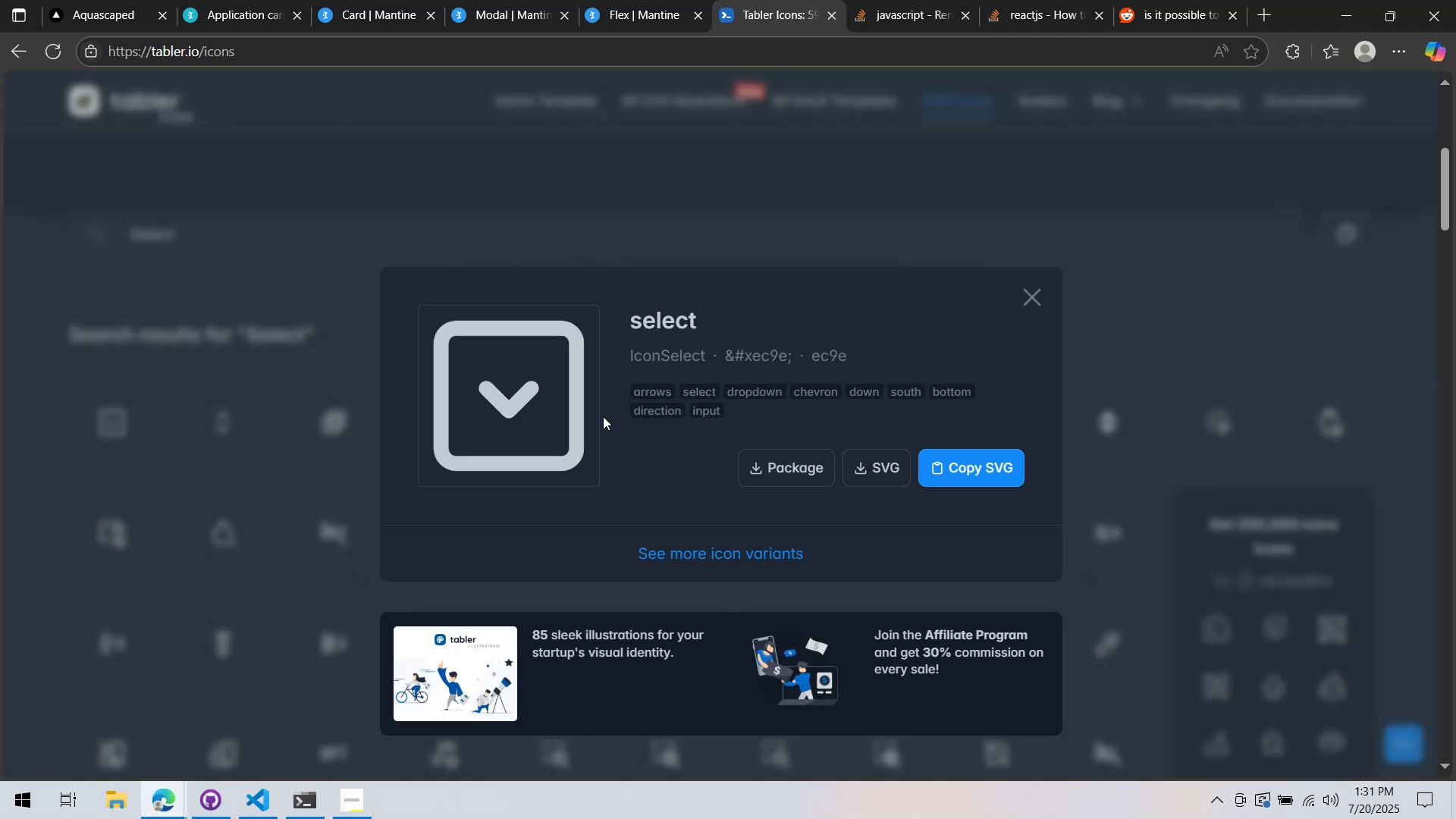 
key(Alt+AltLeft)
 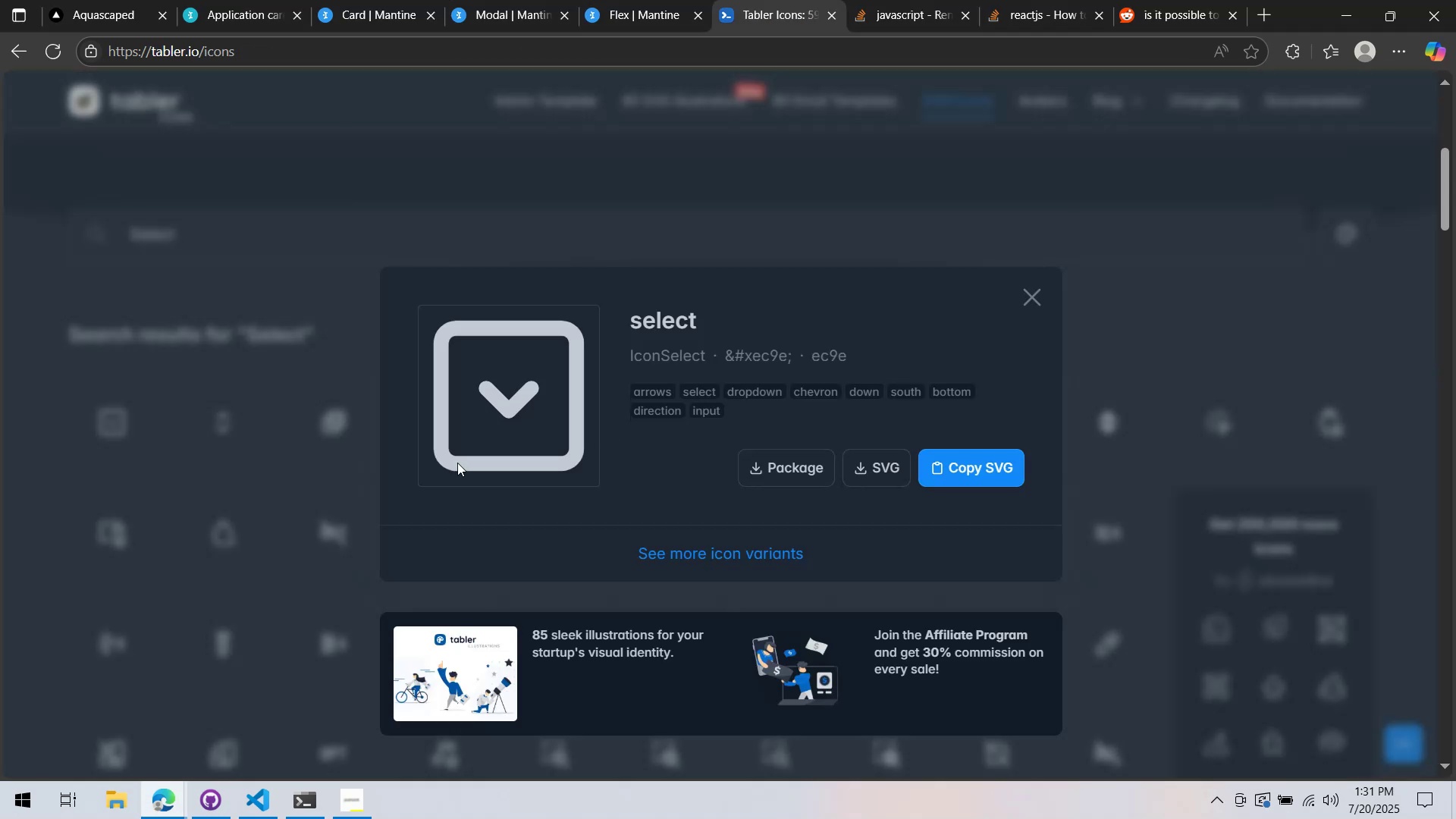 
key(Alt+Tab)
 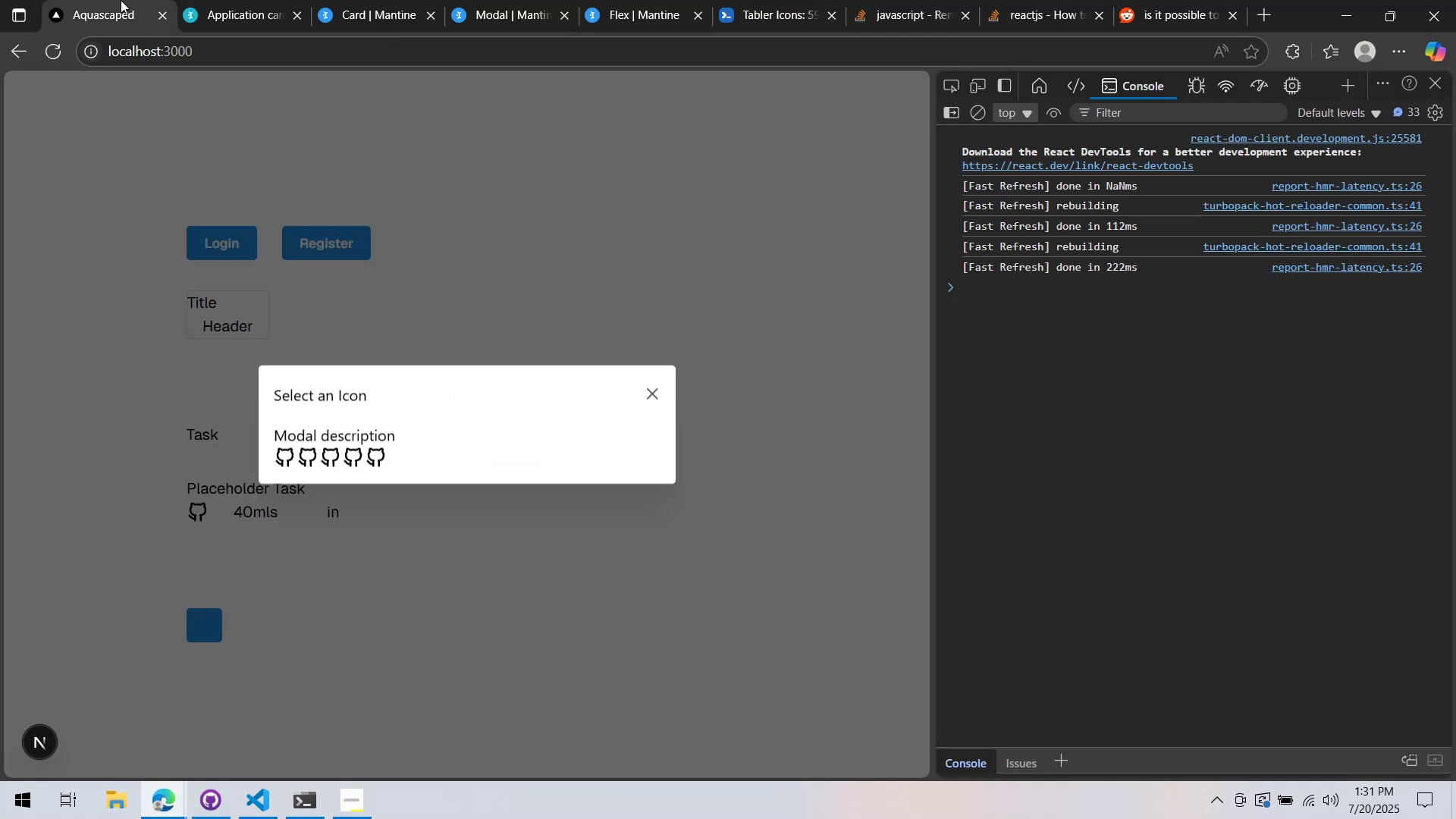 
wait(21.32)
 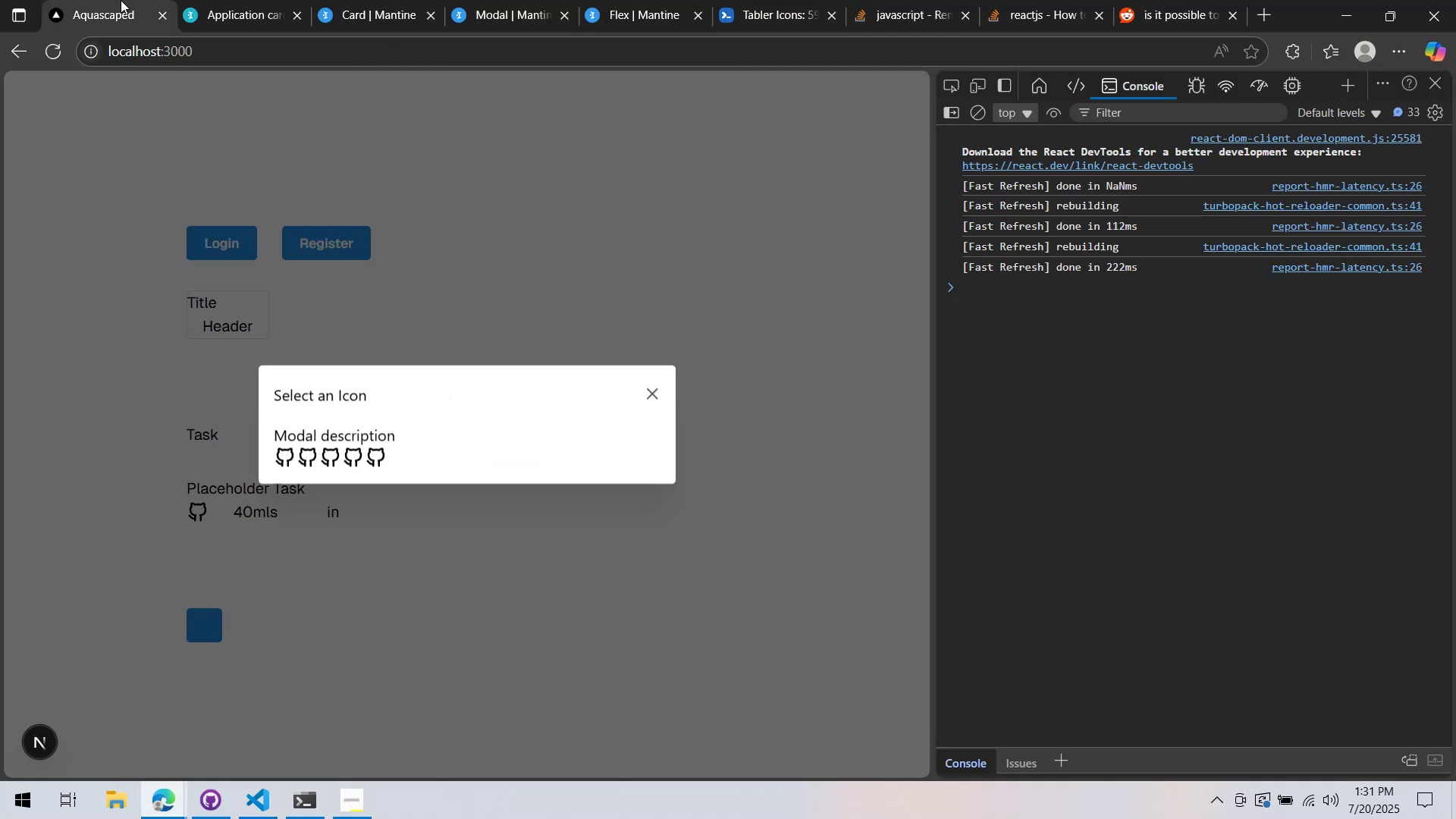 
key(Alt+AltLeft)
 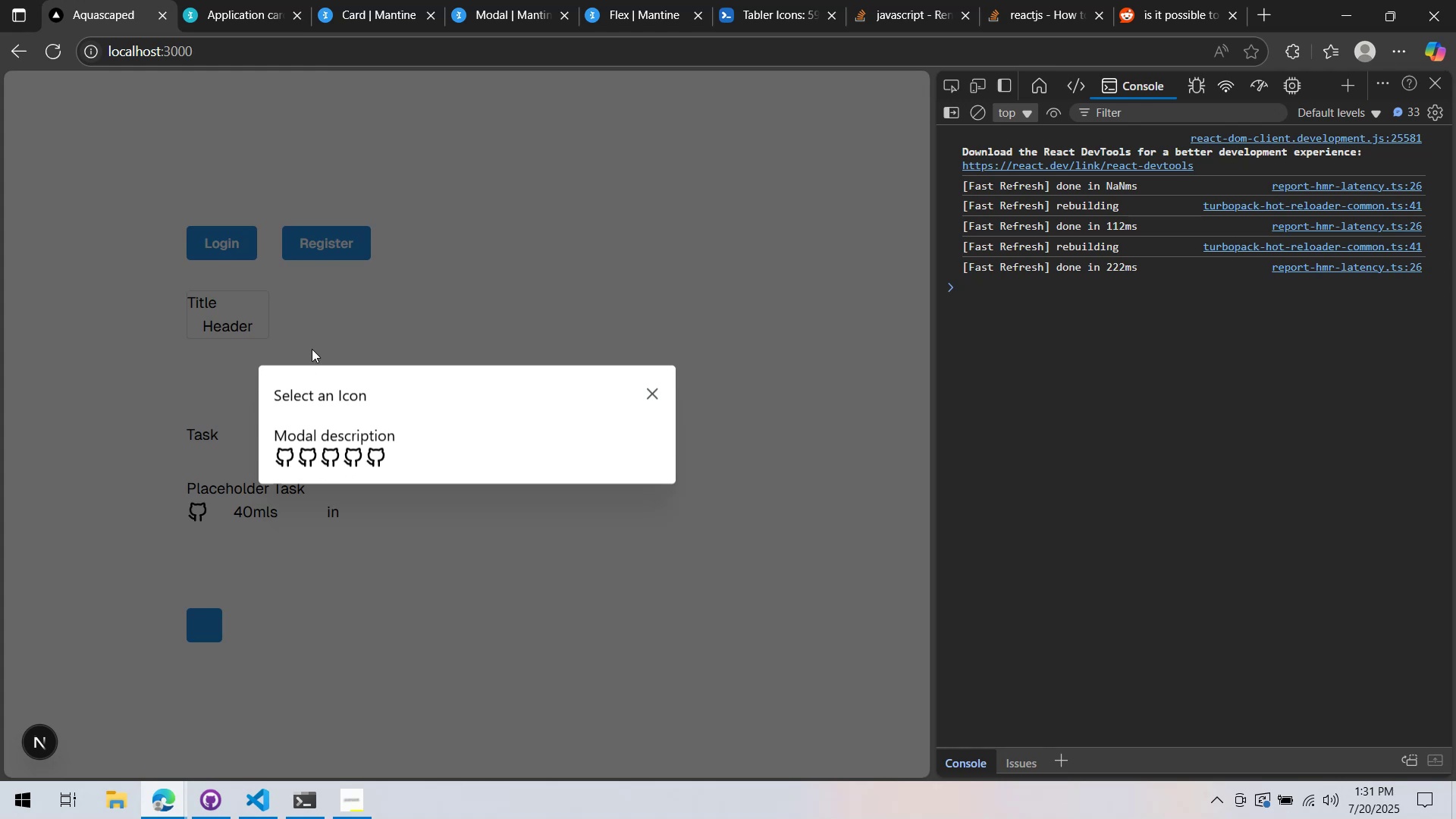 
key(Alt+Tab)
 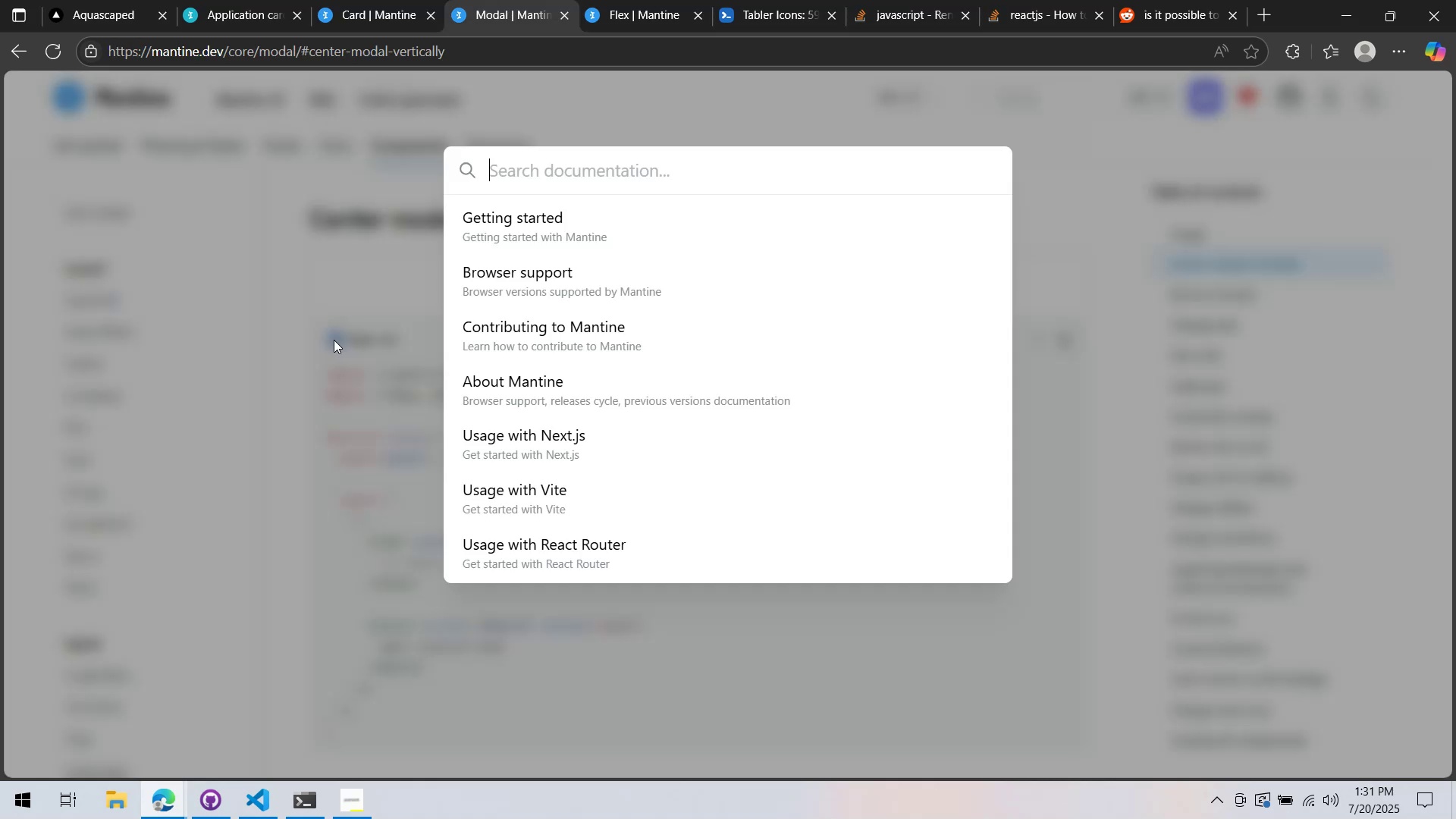 
key(Alt+AltLeft)
 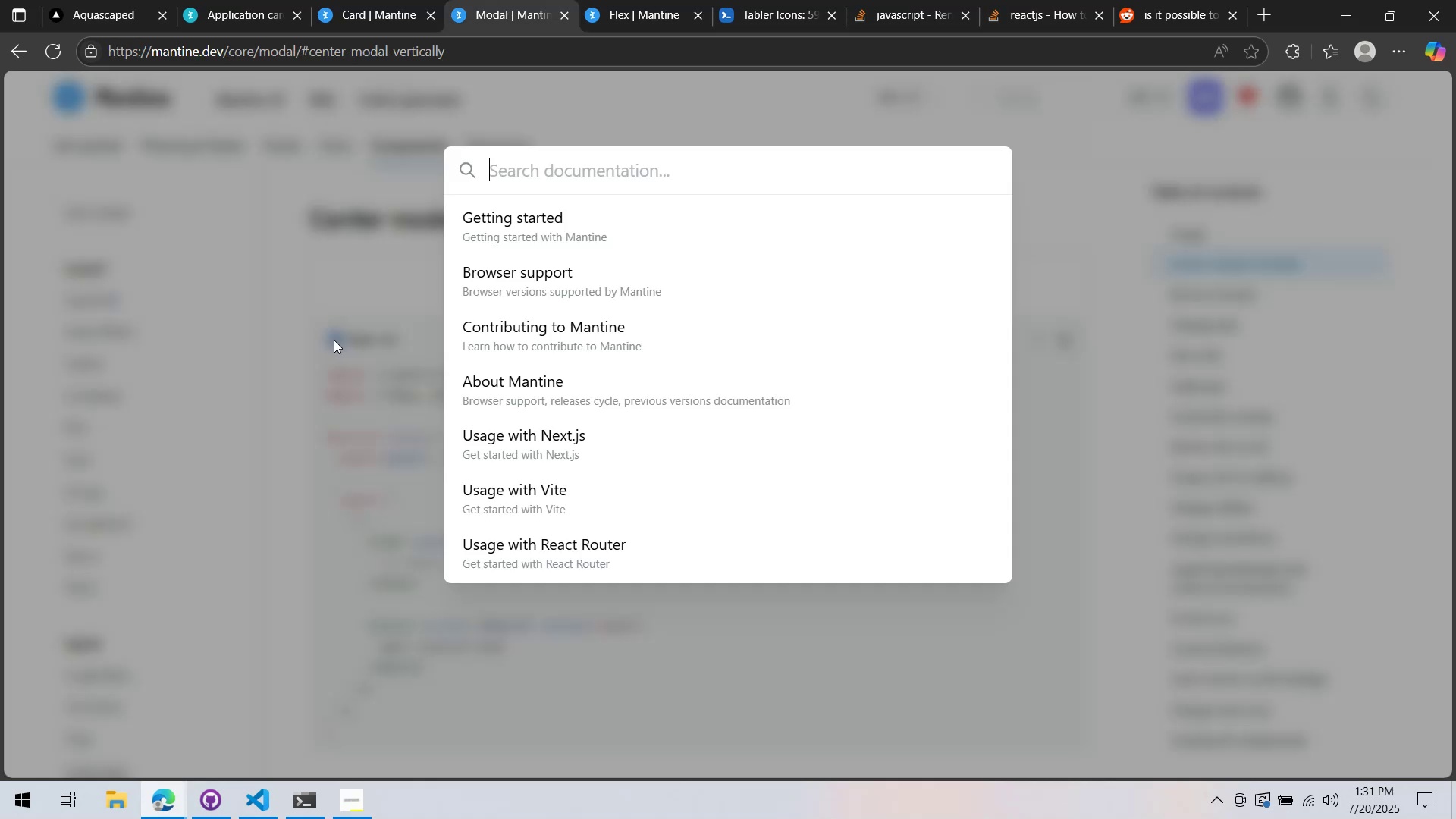 
key(Alt+Tab)
 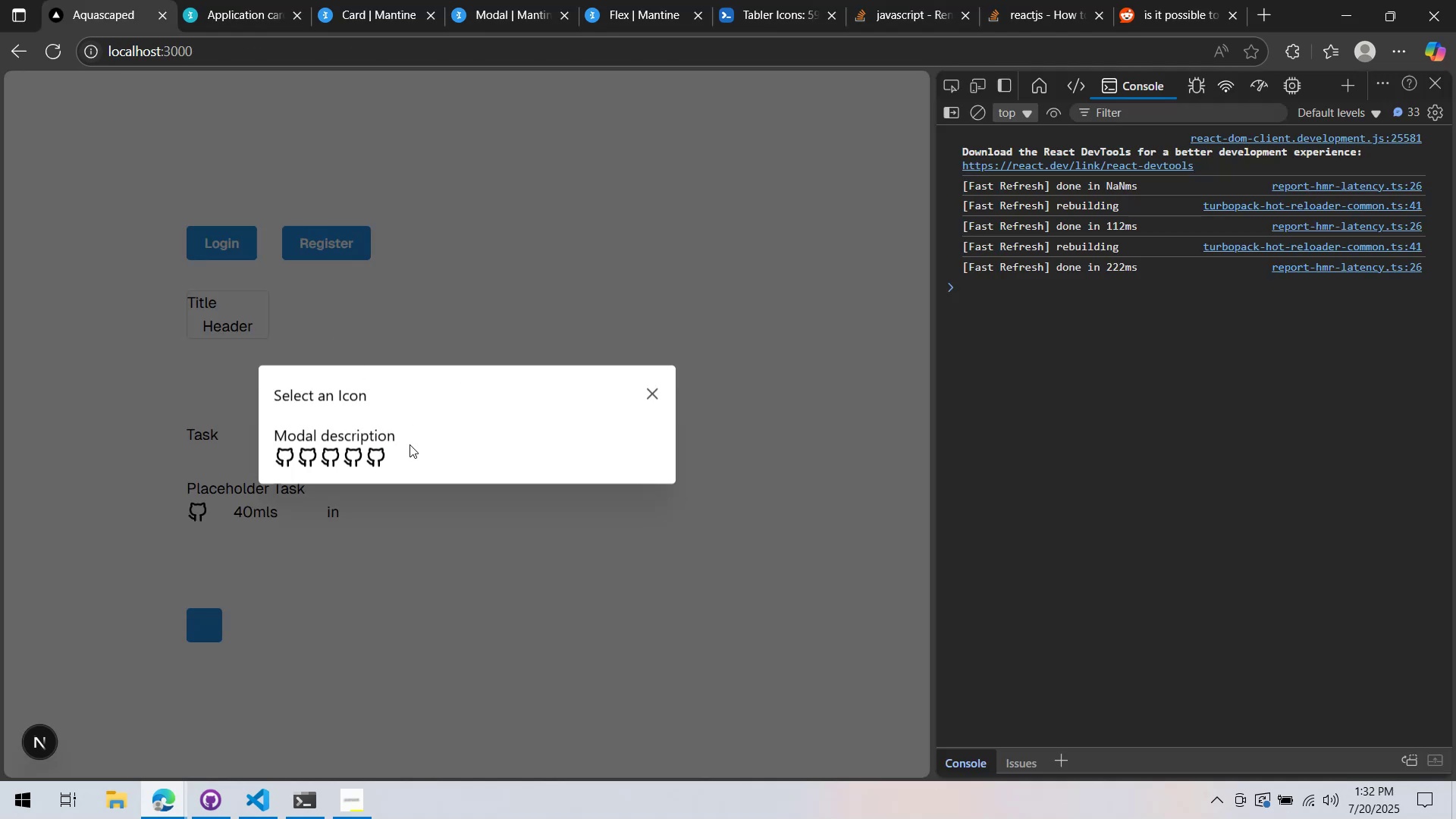 
left_click([348, 446])
 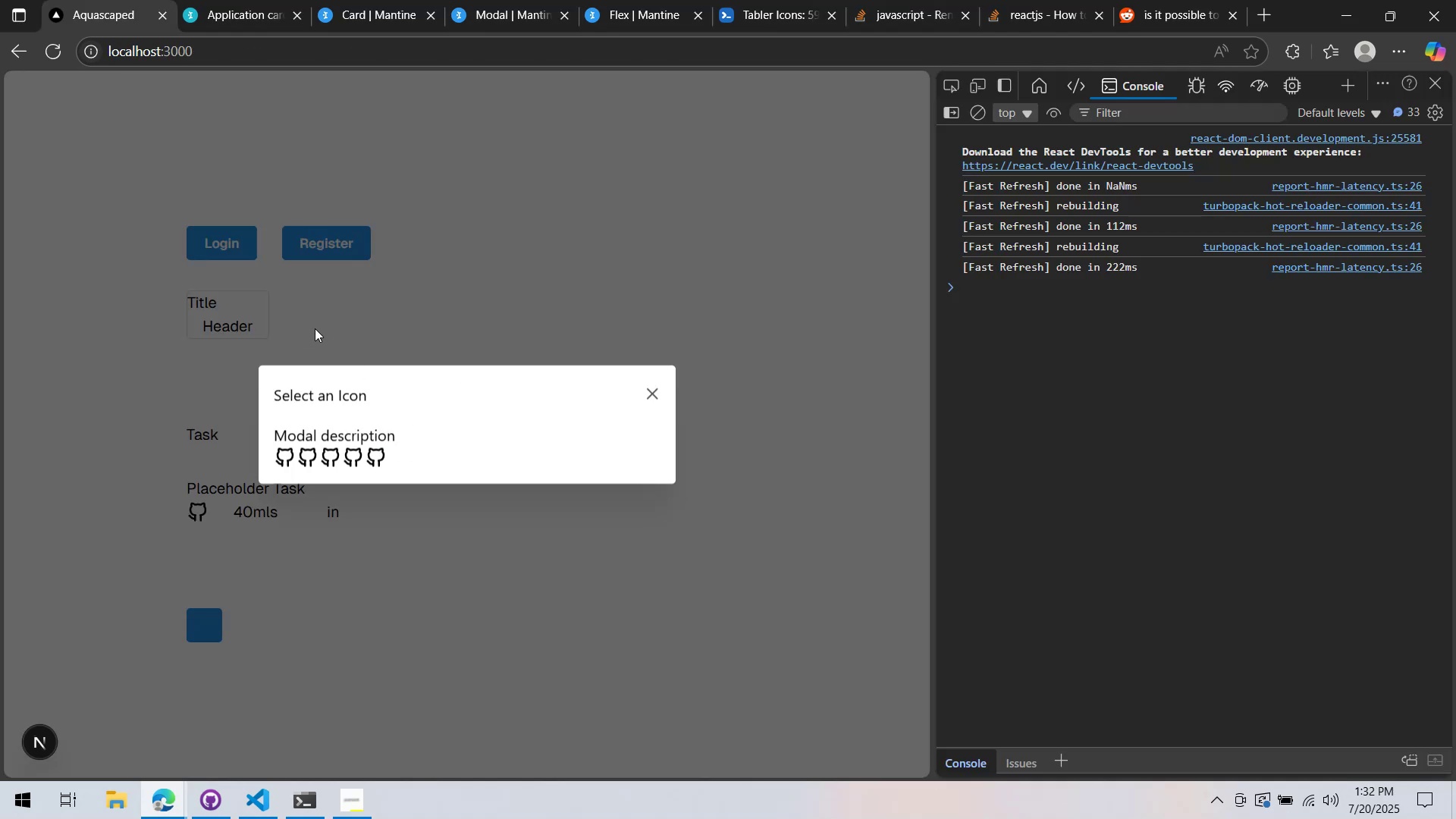 
key(Alt+AltLeft)
 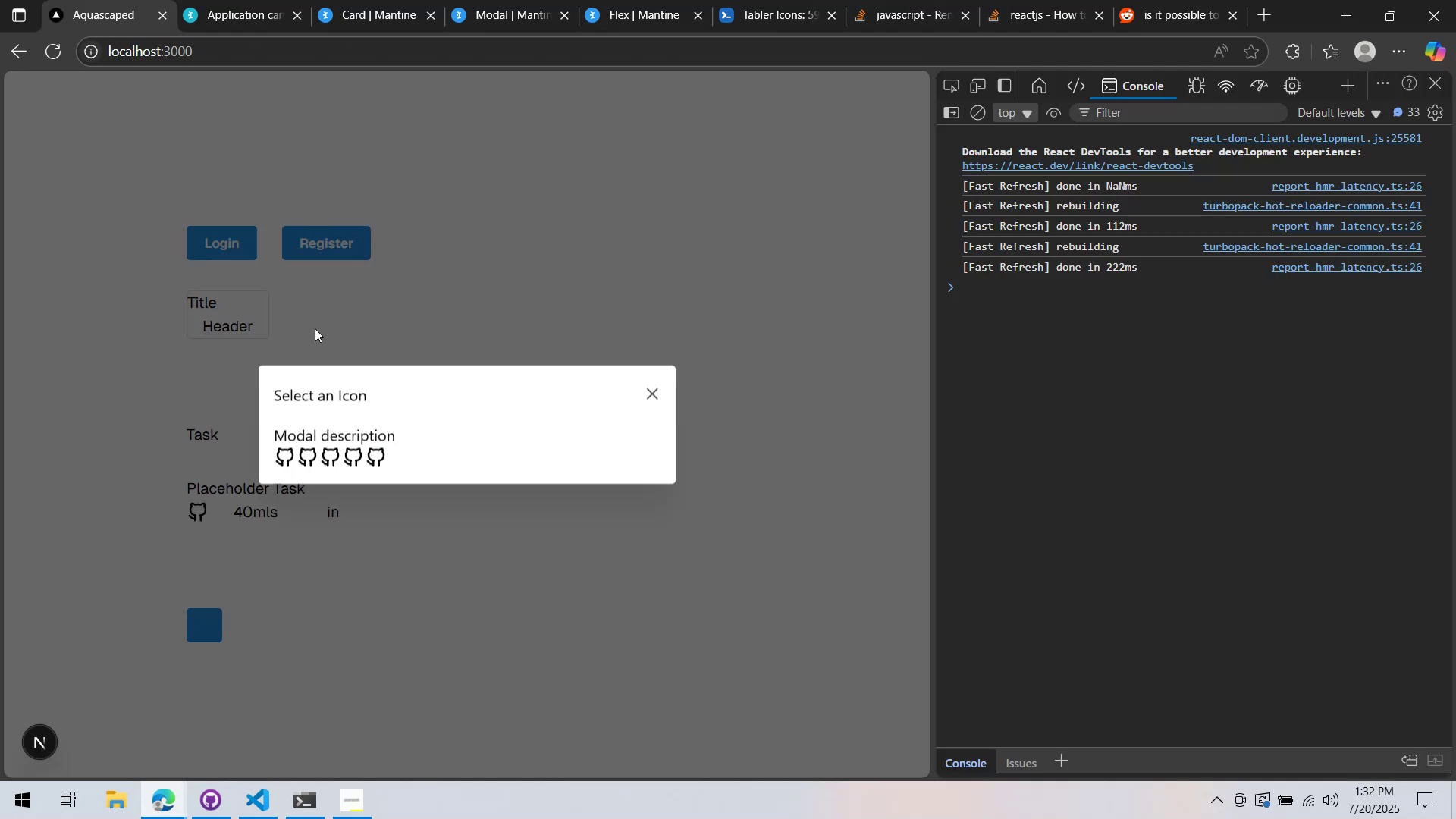 
key(Alt+Tab)
 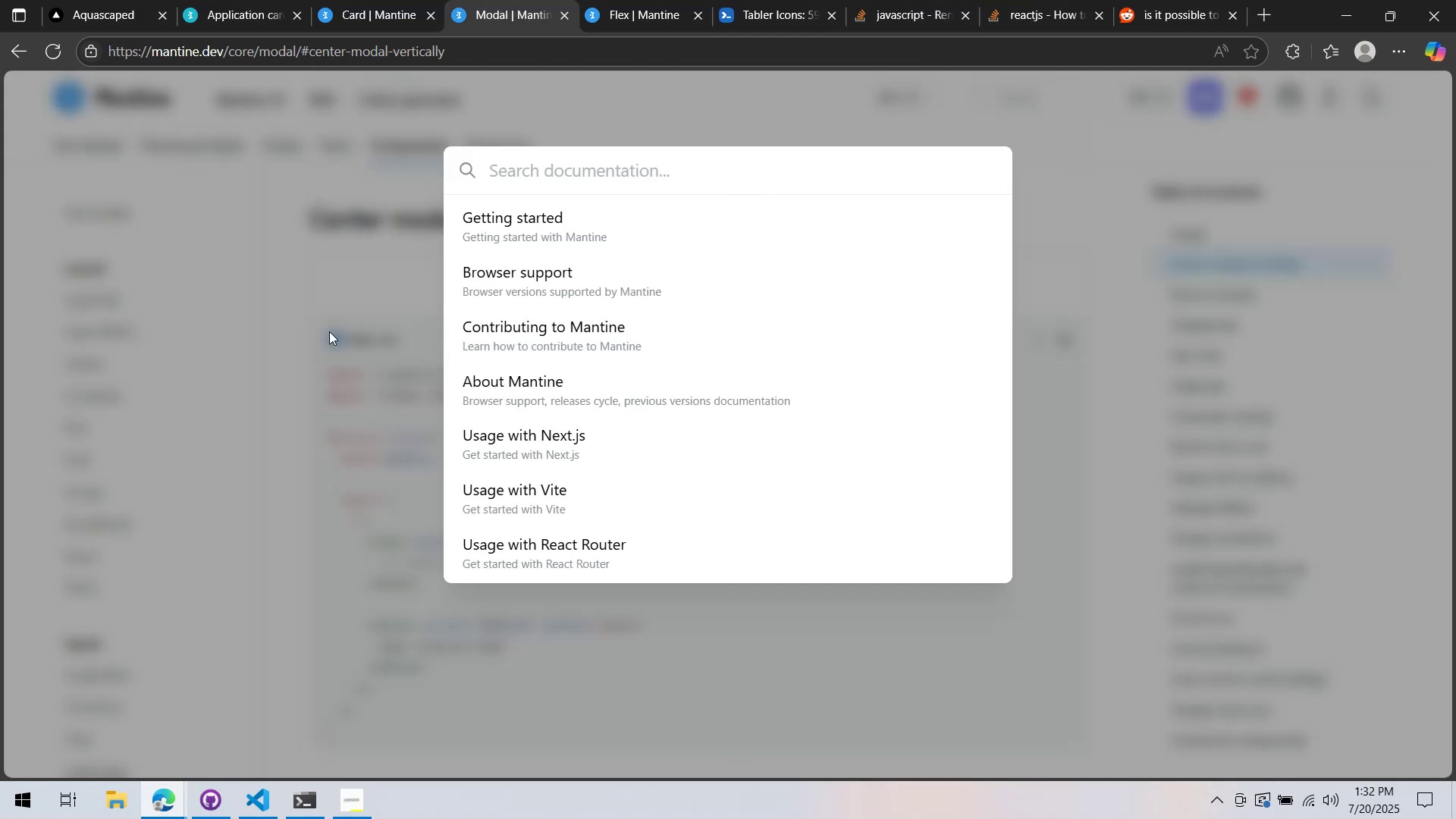 
key(Alt+AltLeft)
 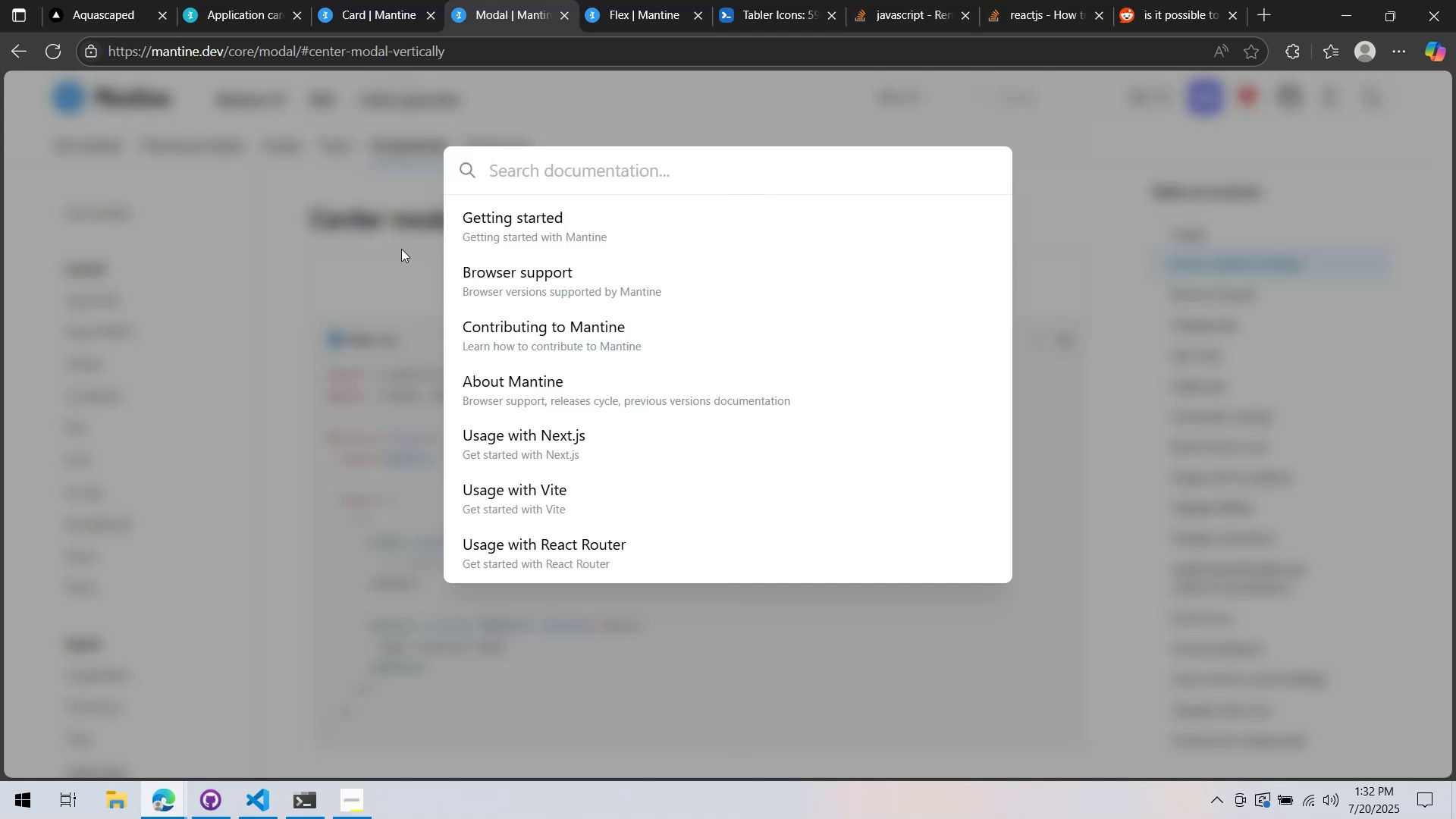 
key(Alt+Tab)
 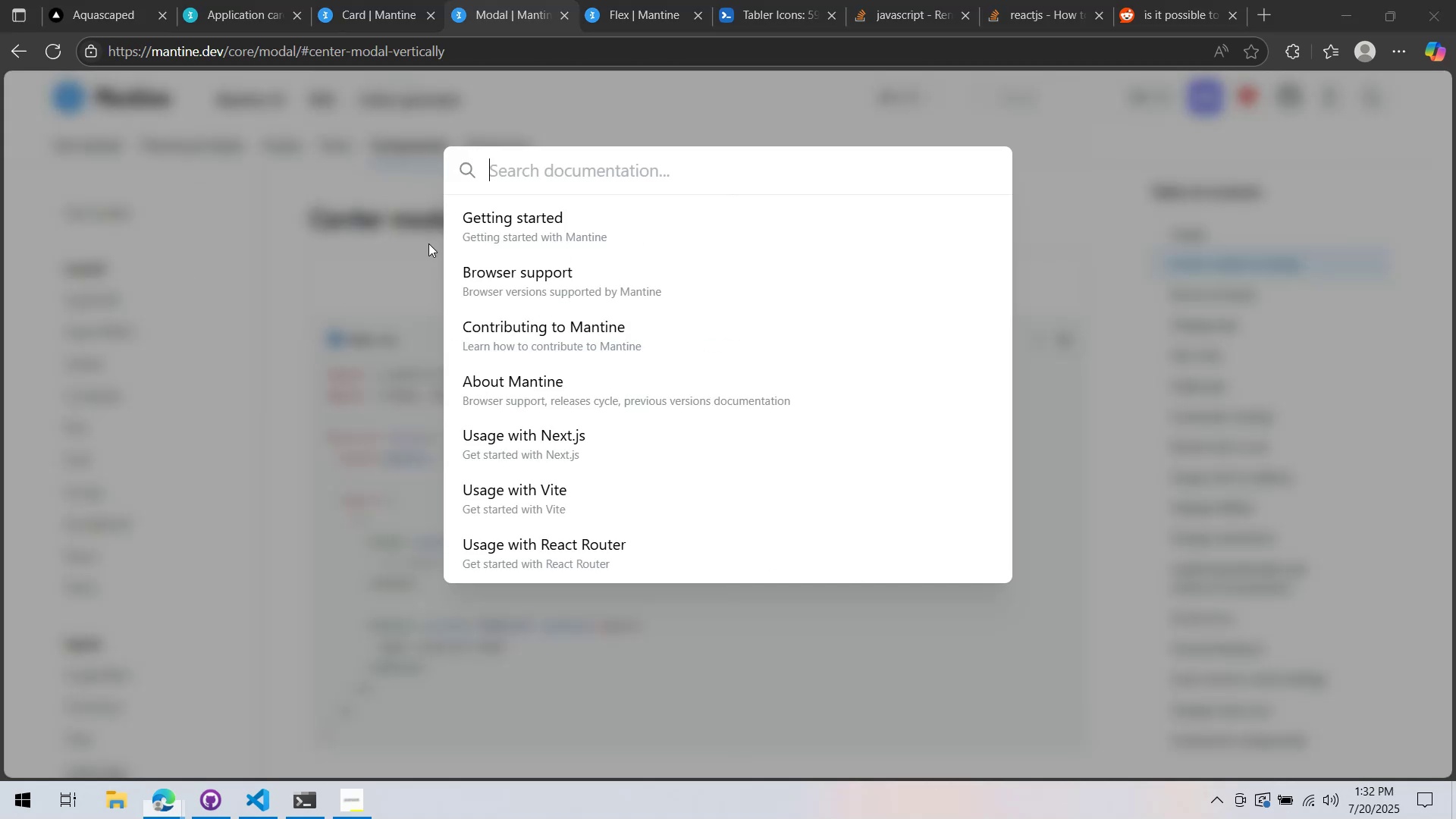 
key(Alt+Tab)
 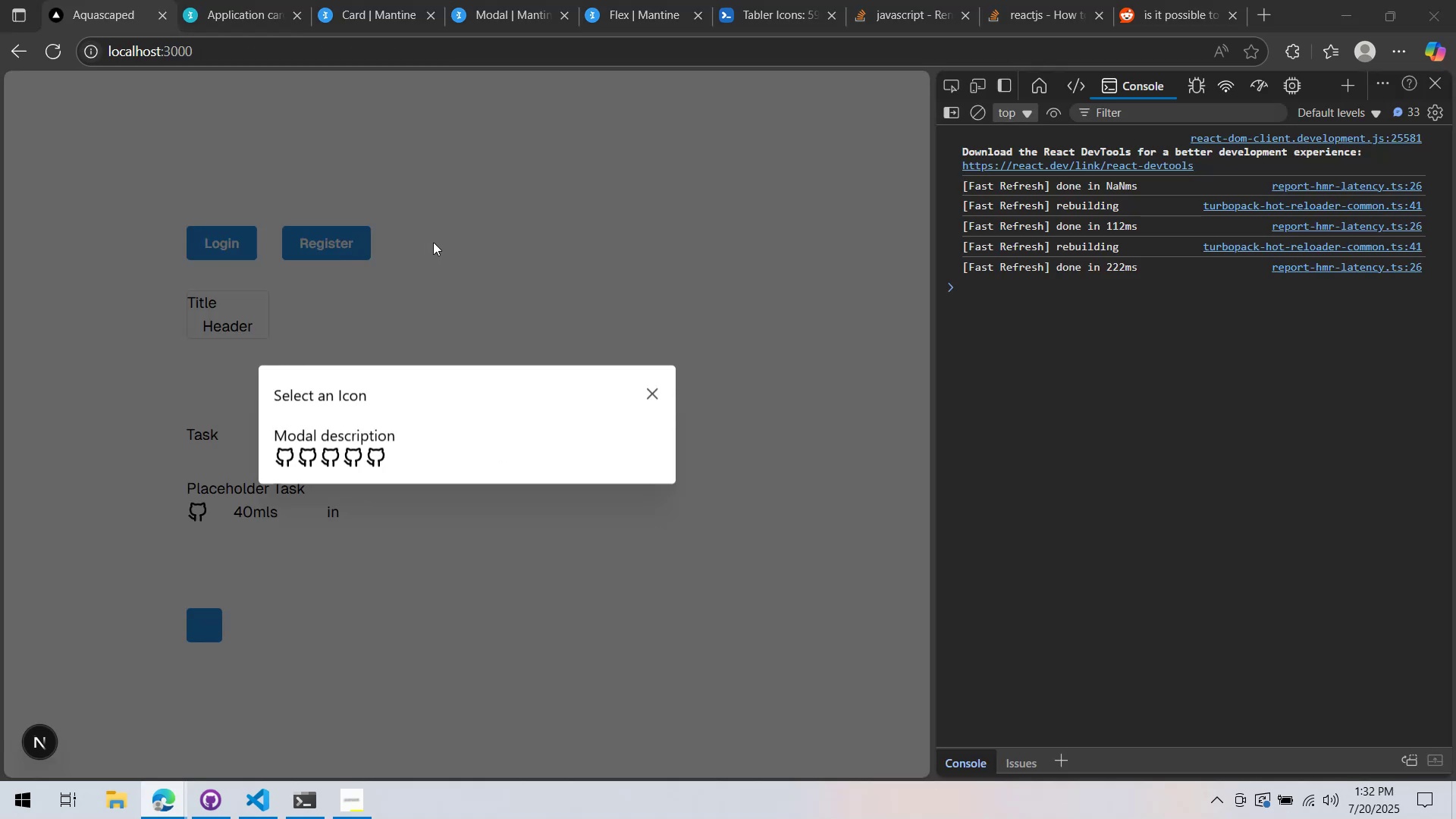 
wait(109.22)
 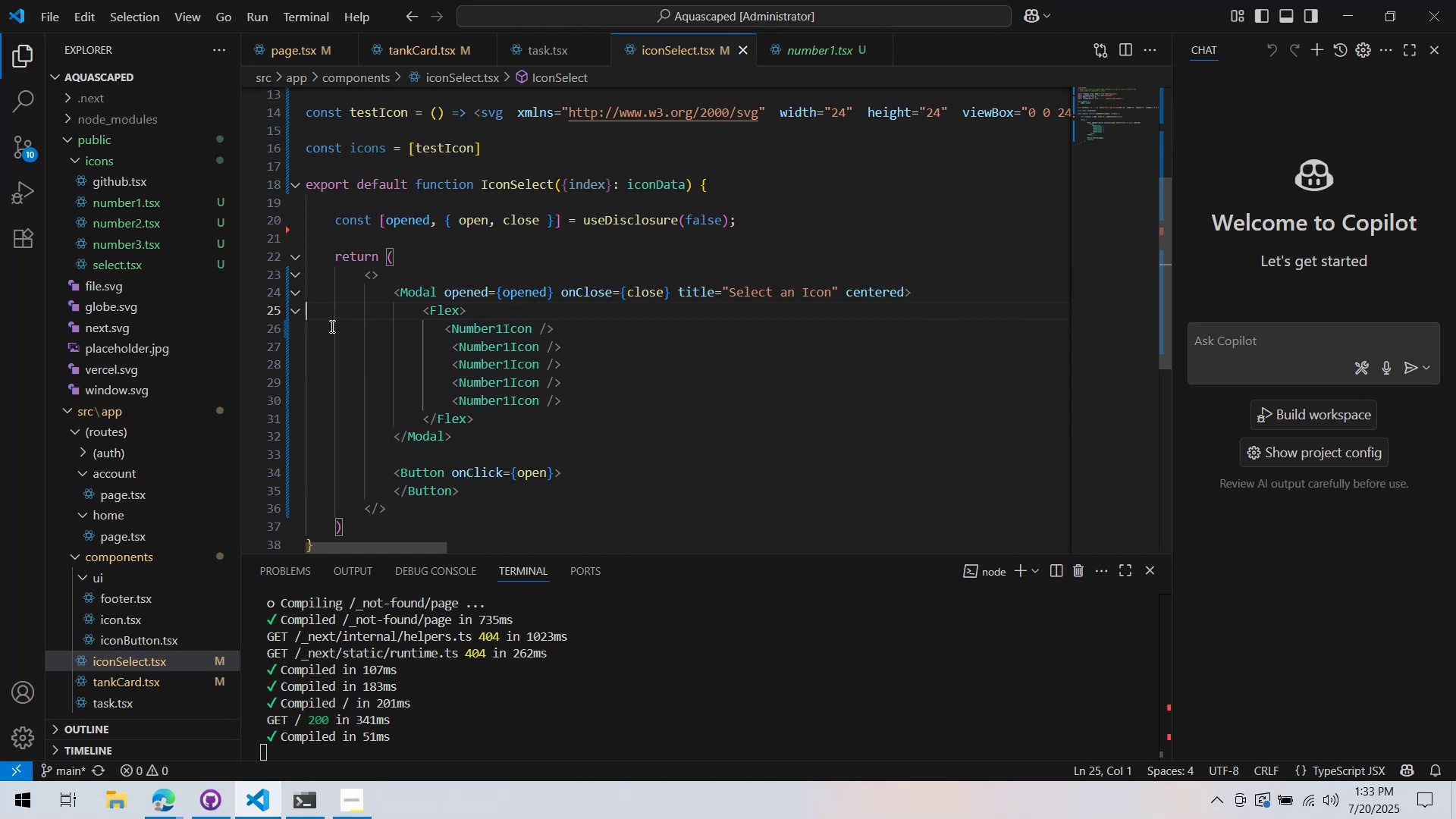 
left_click([1178, 0])
 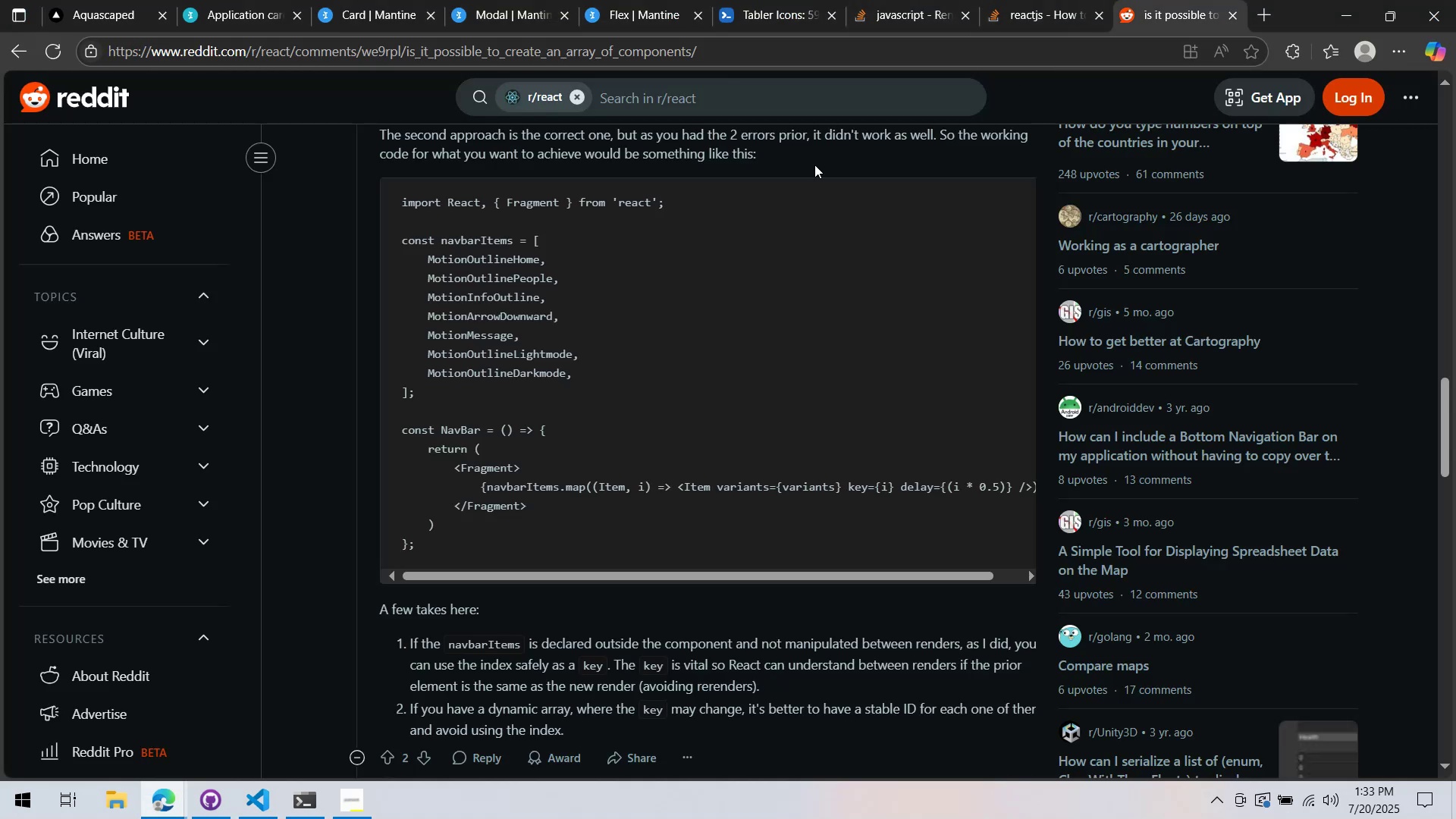 
scroll: coordinate [748, 164], scroll_direction: up, amount: 9.0
 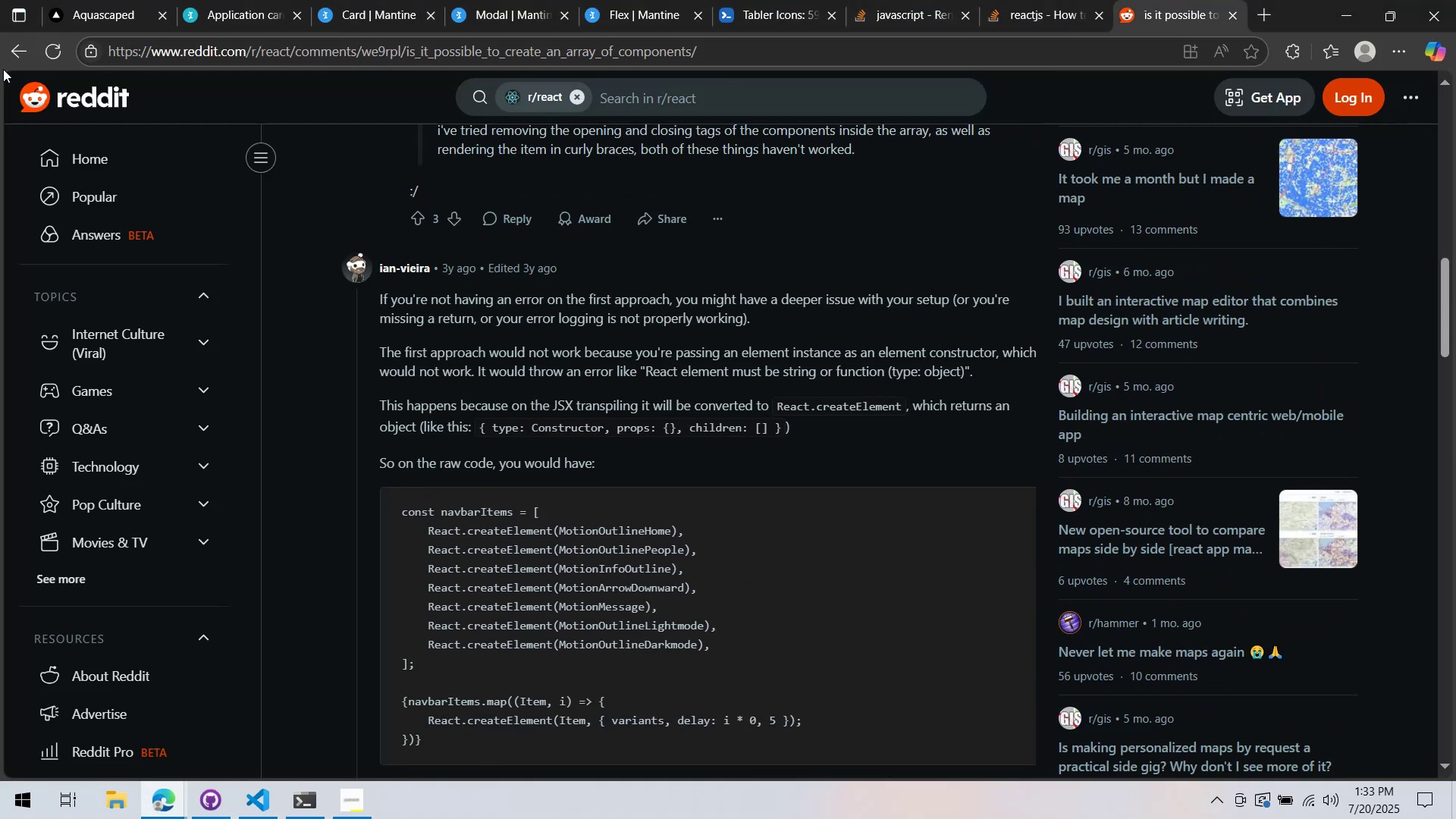 
left_click([14, 52])
 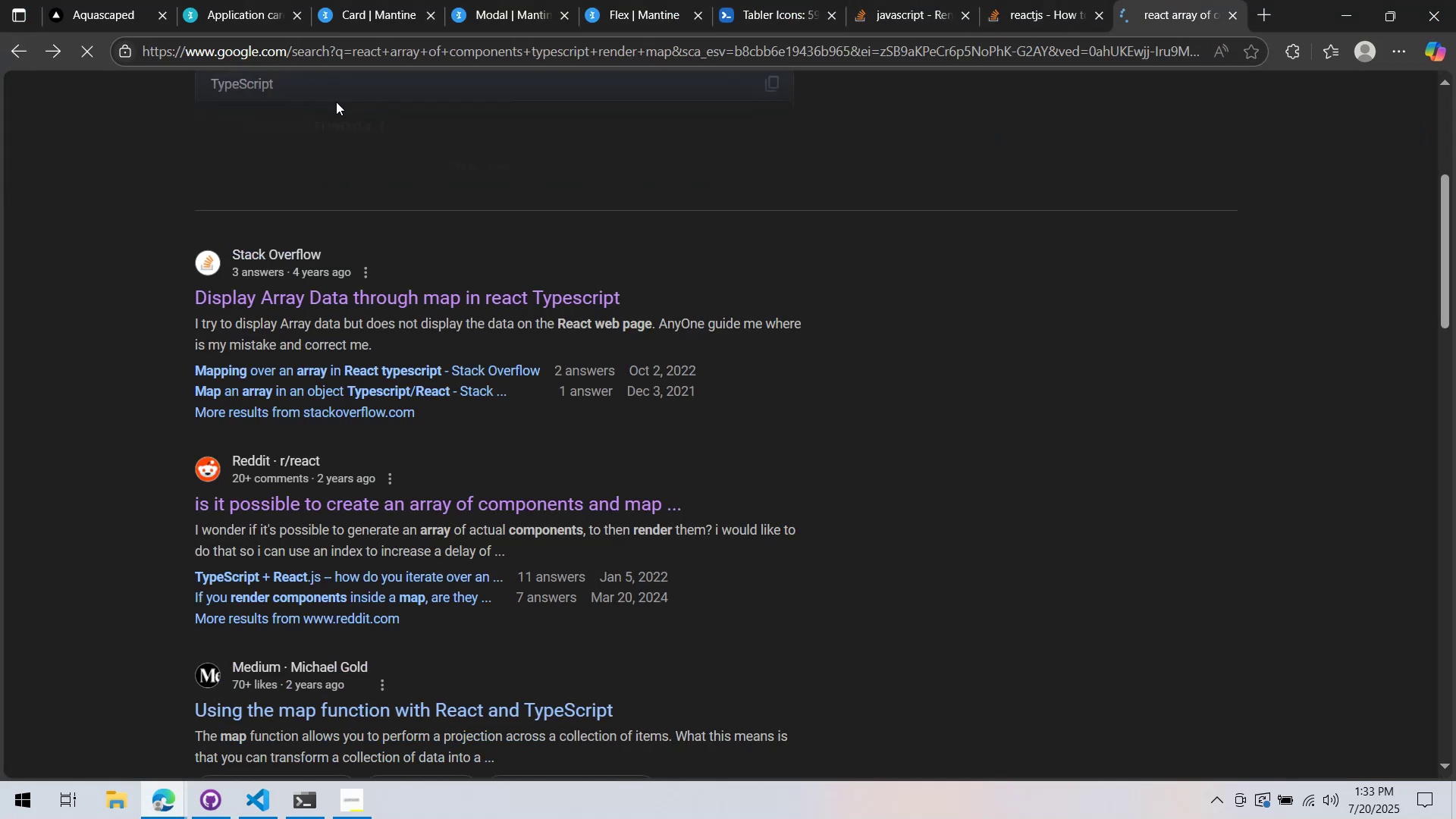 
left_click([359, 112])
 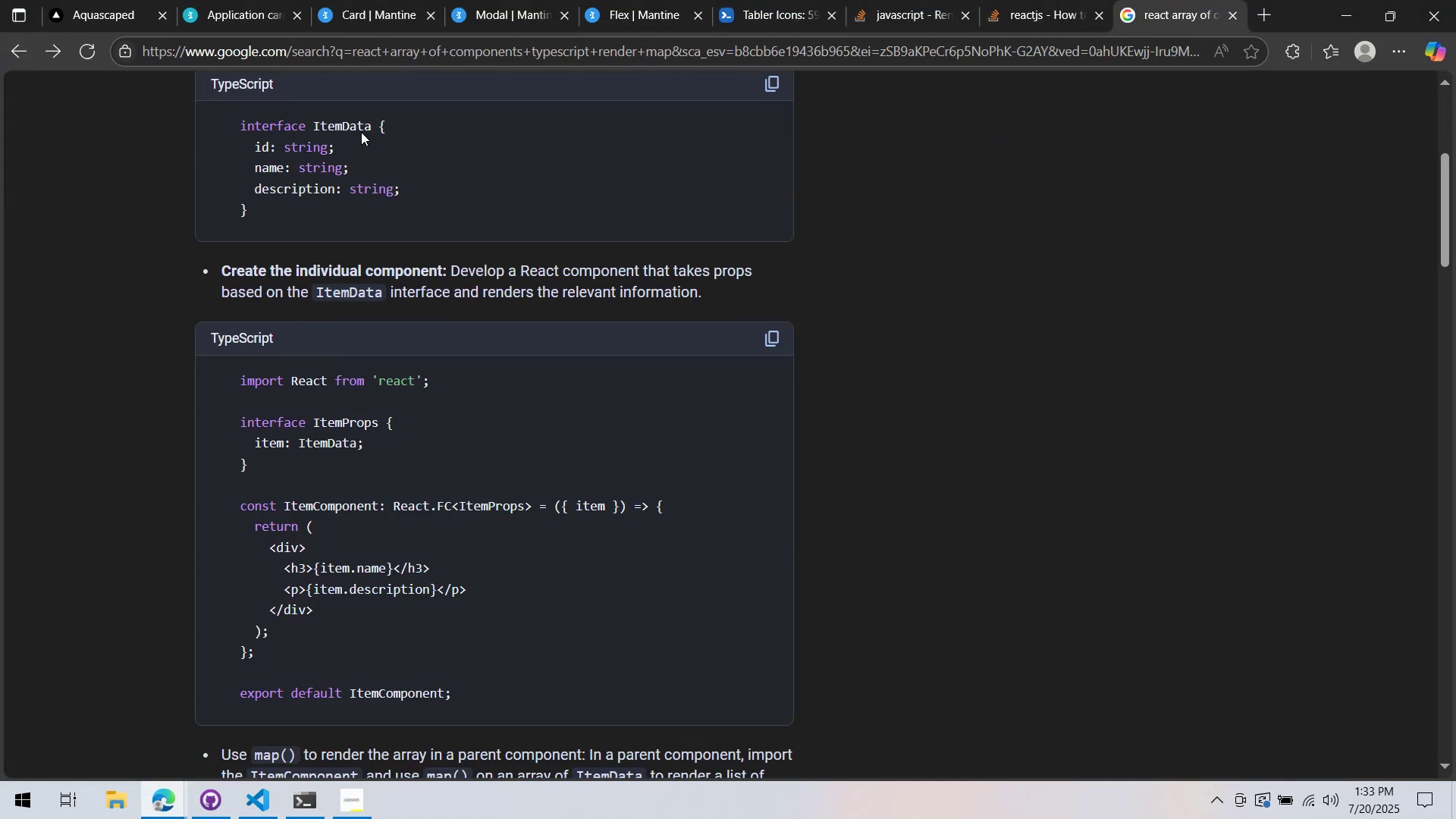 
scroll: coordinate [384, 158], scroll_direction: up, amount: 8.0
 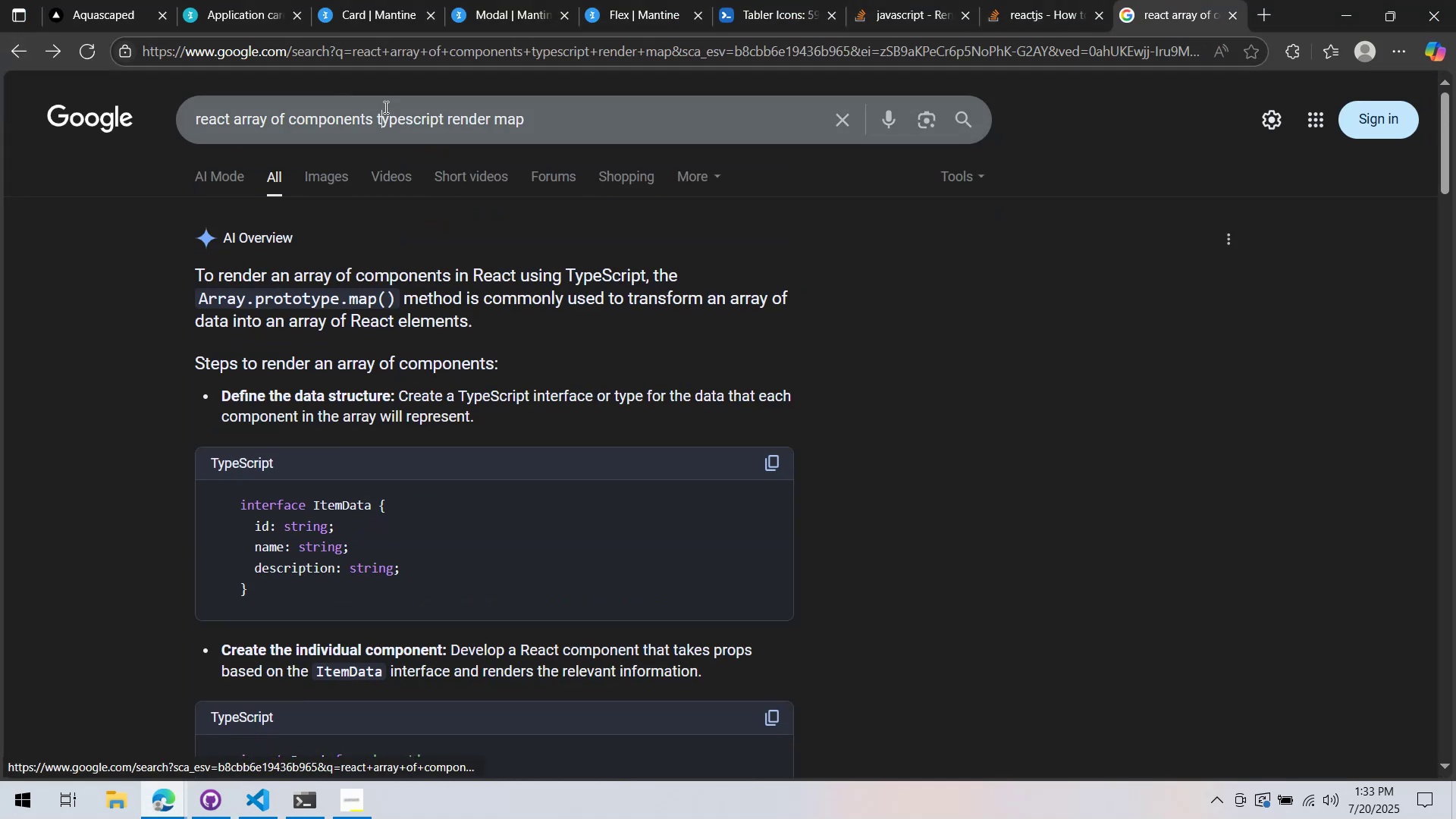 
double_click([384, 107])
 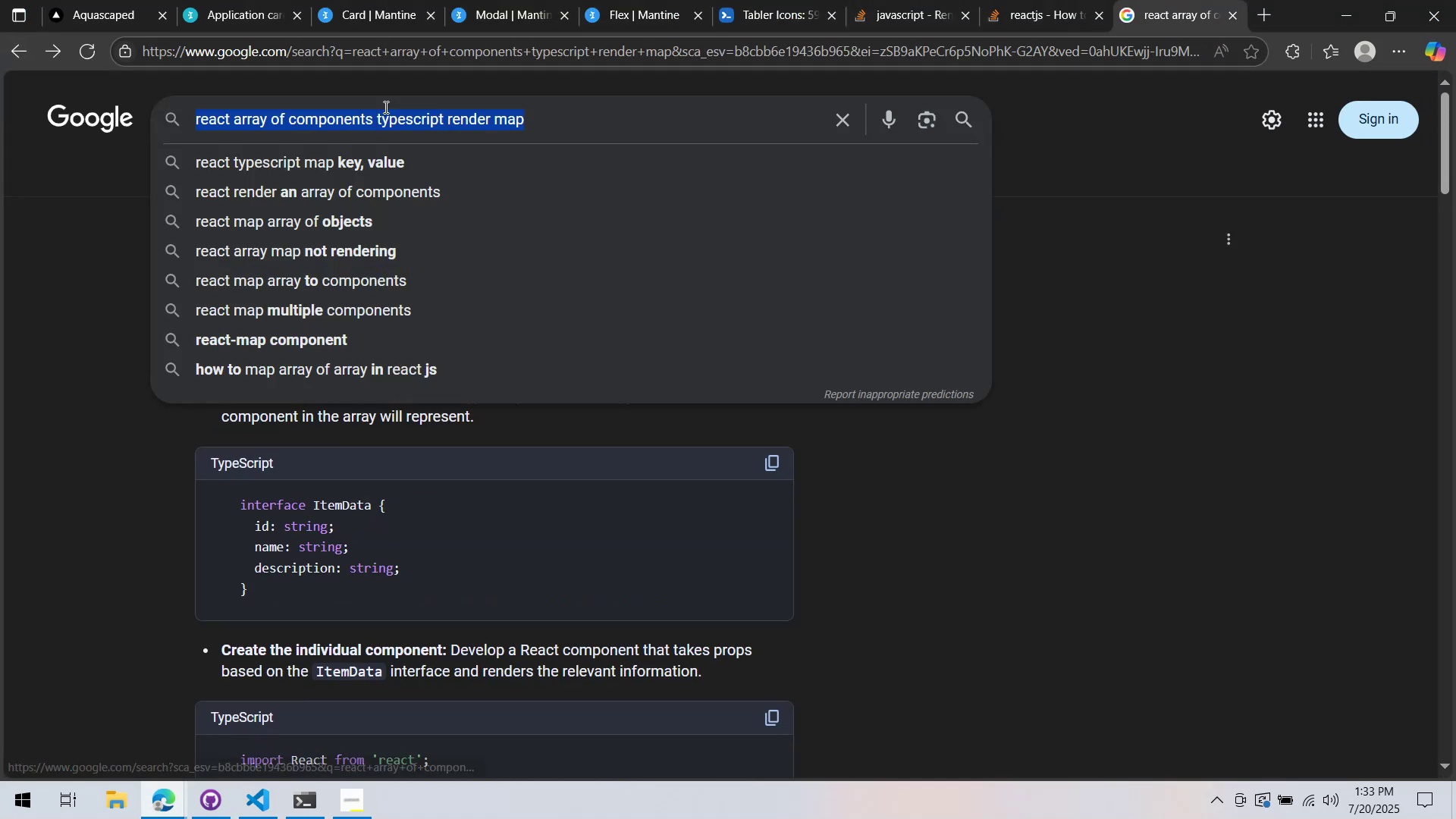 
triple_click([384, 107])
 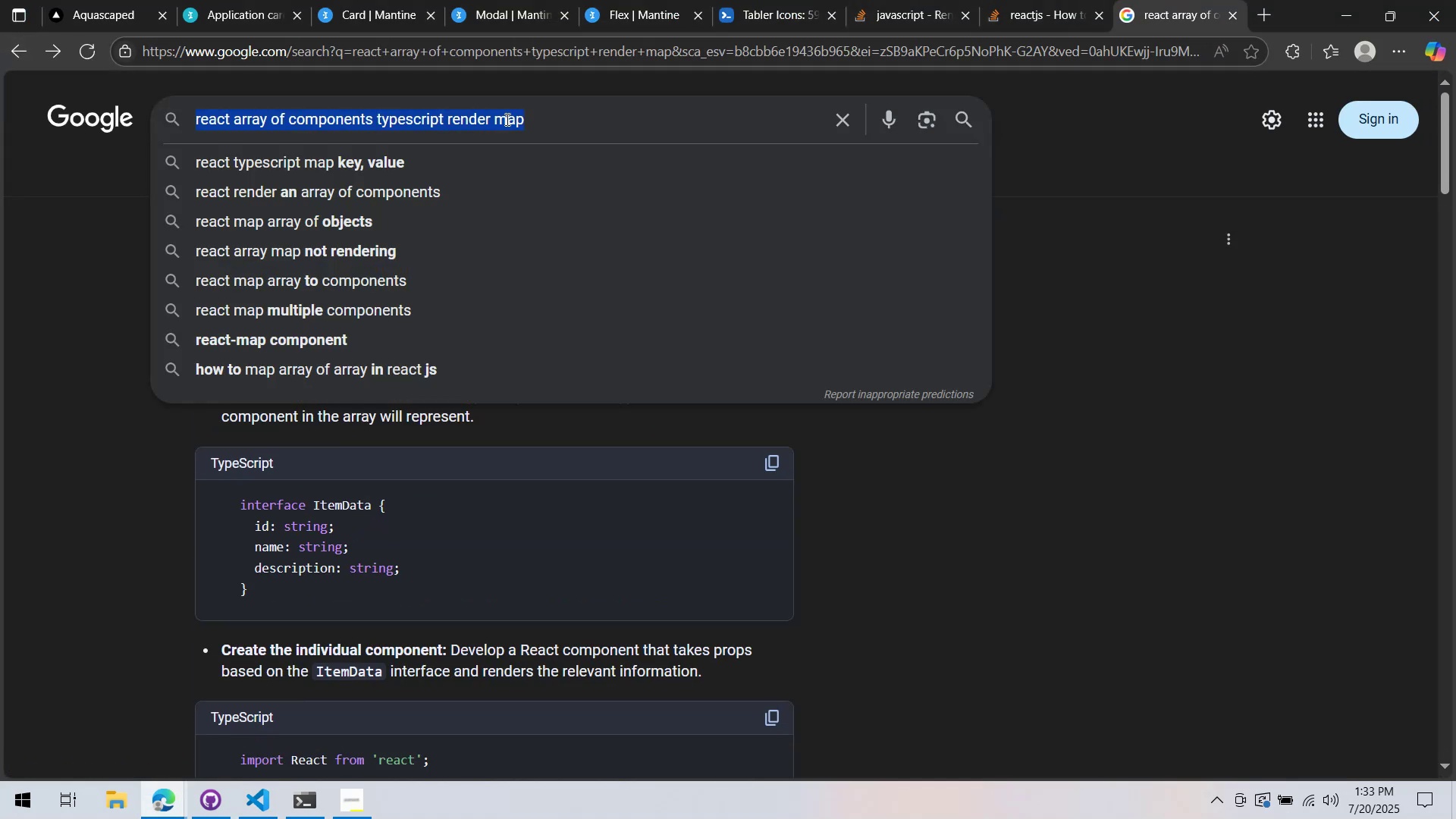 
triple_click([519, 111])
 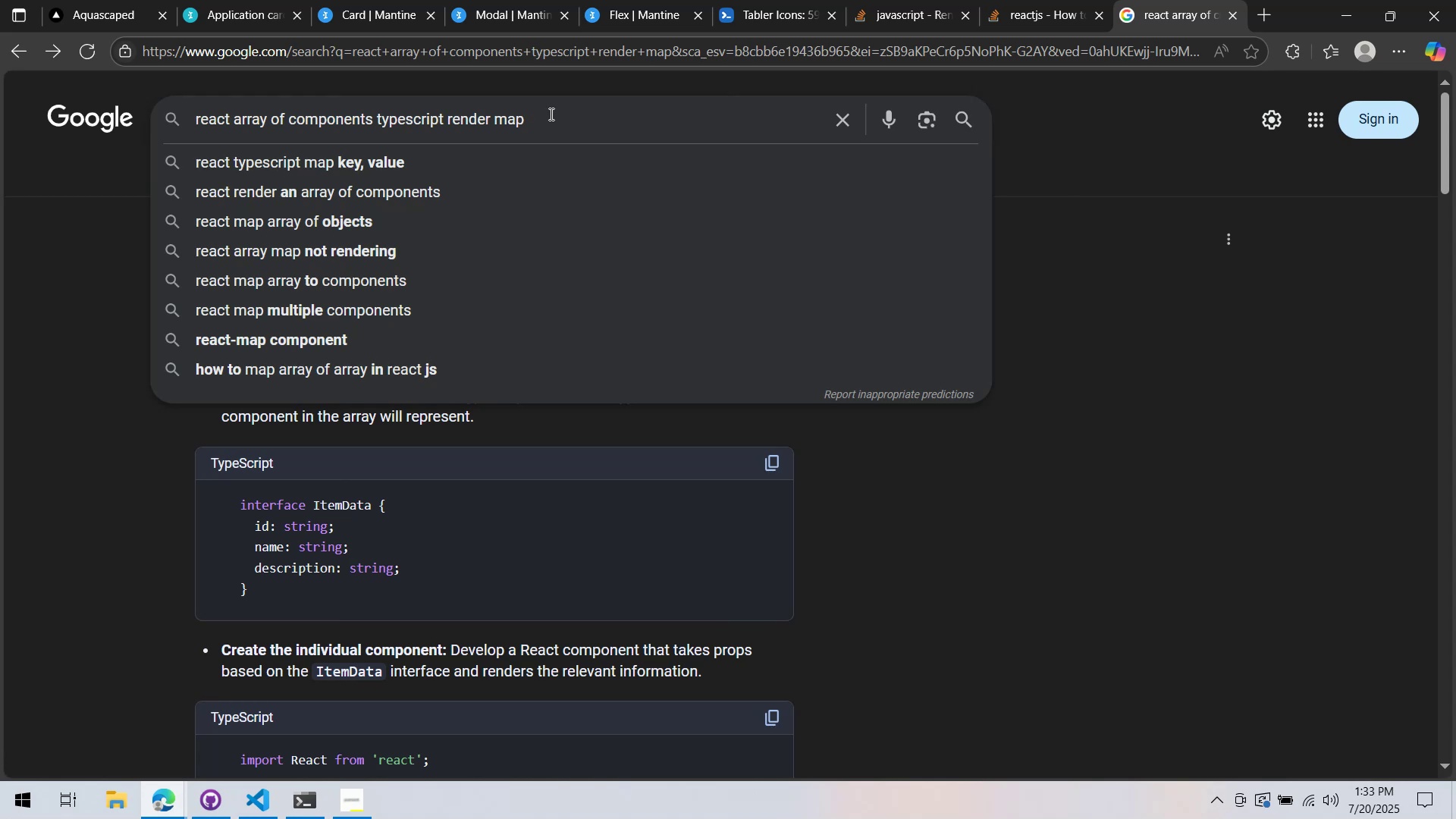 
left_click_drag(start_coordinate=[550, 115], to_coordinate=[531, 120])
 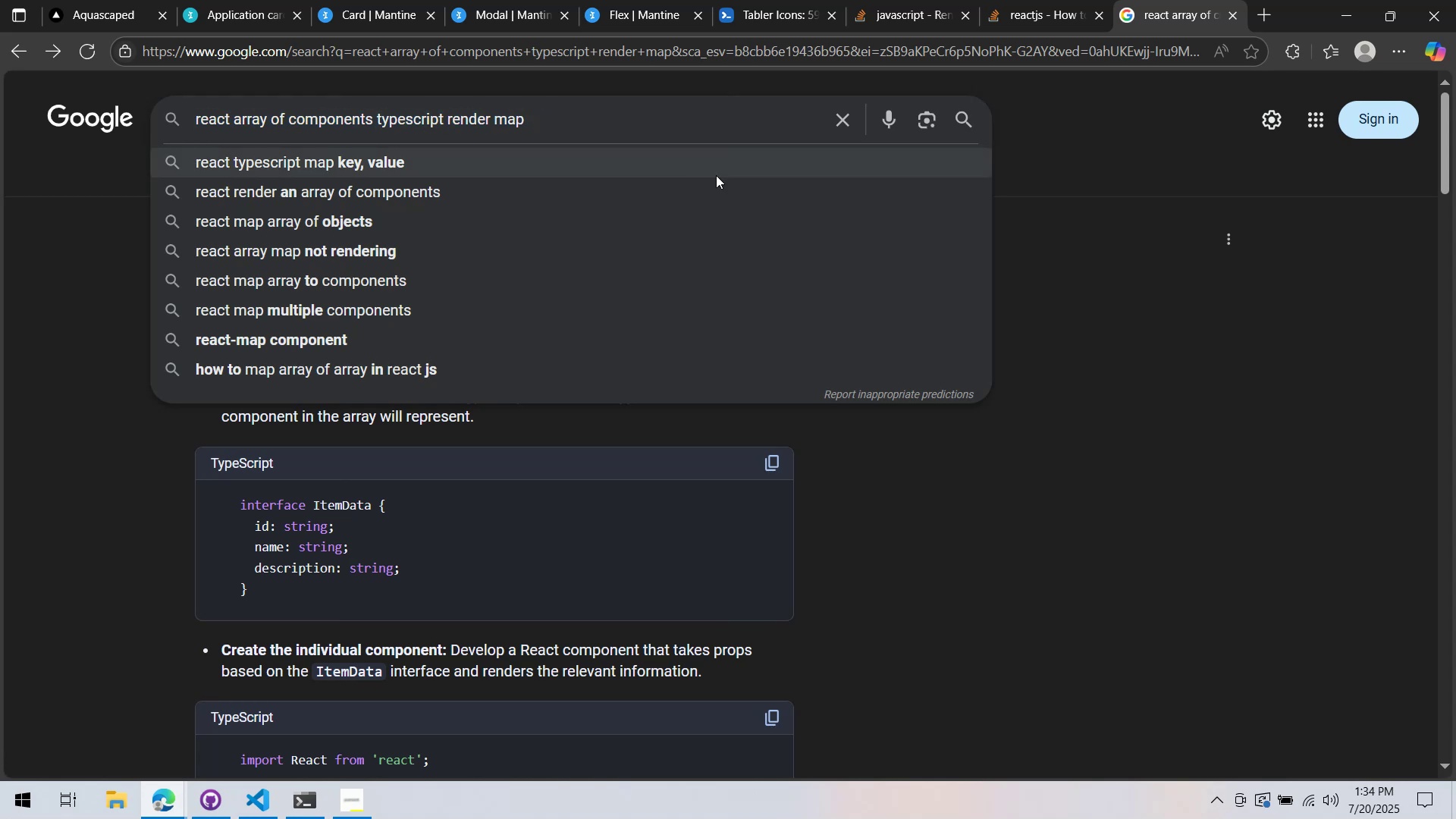 
left_click([991, 488])
 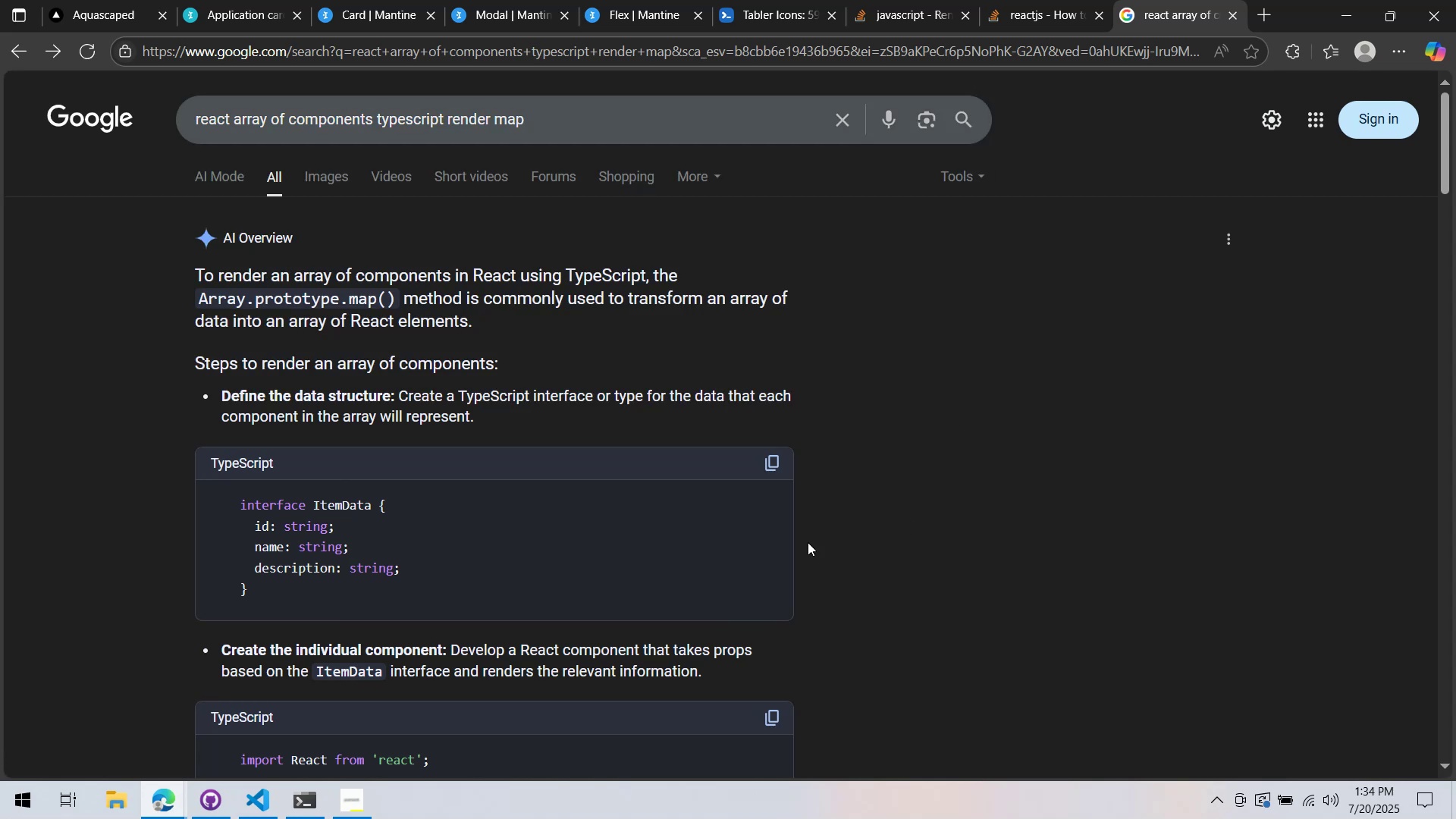 
scroll: coordinate [701, 522], scroll_direction: down, amount: 22.0
 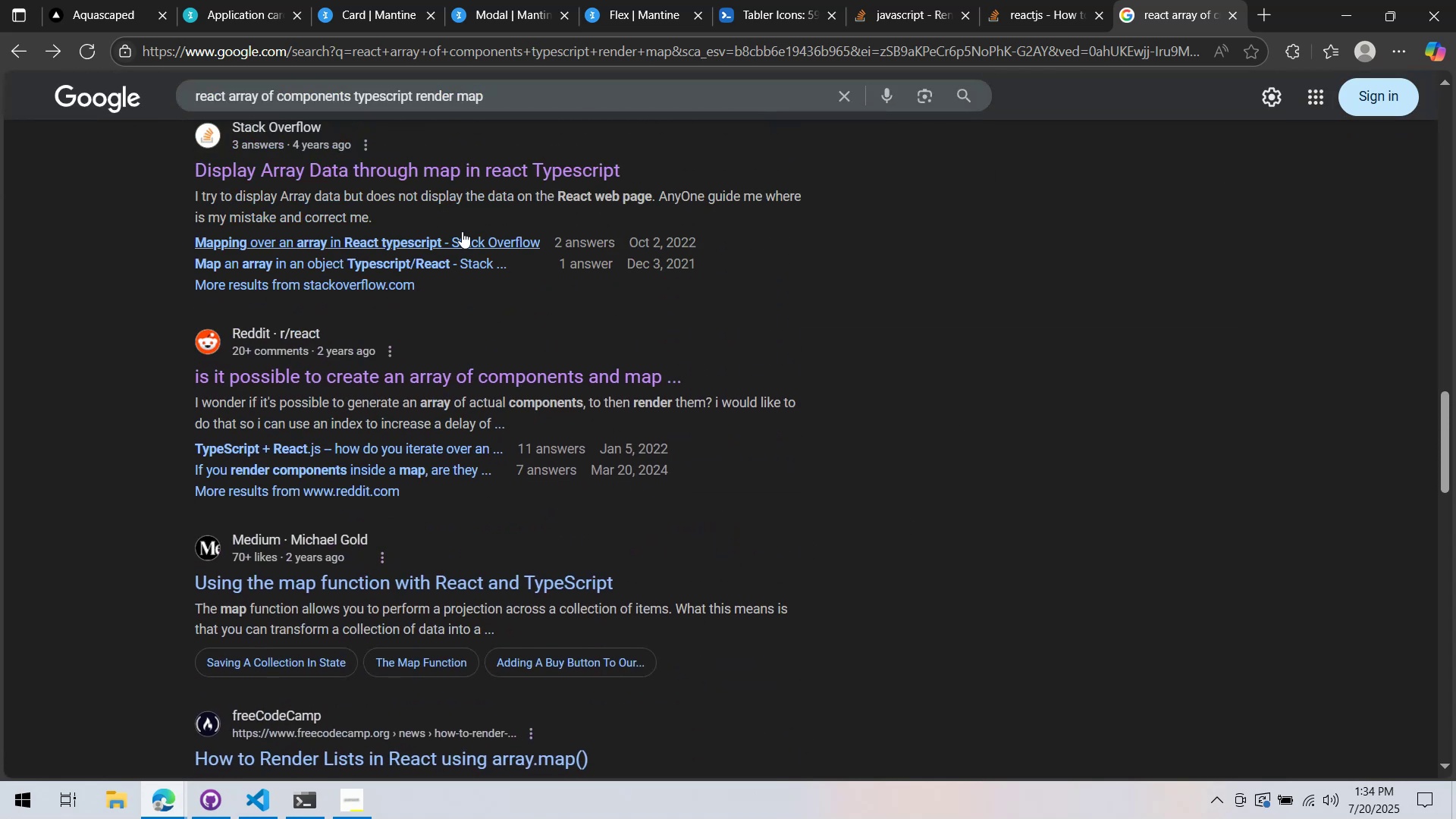 
left_click([425, 166])
 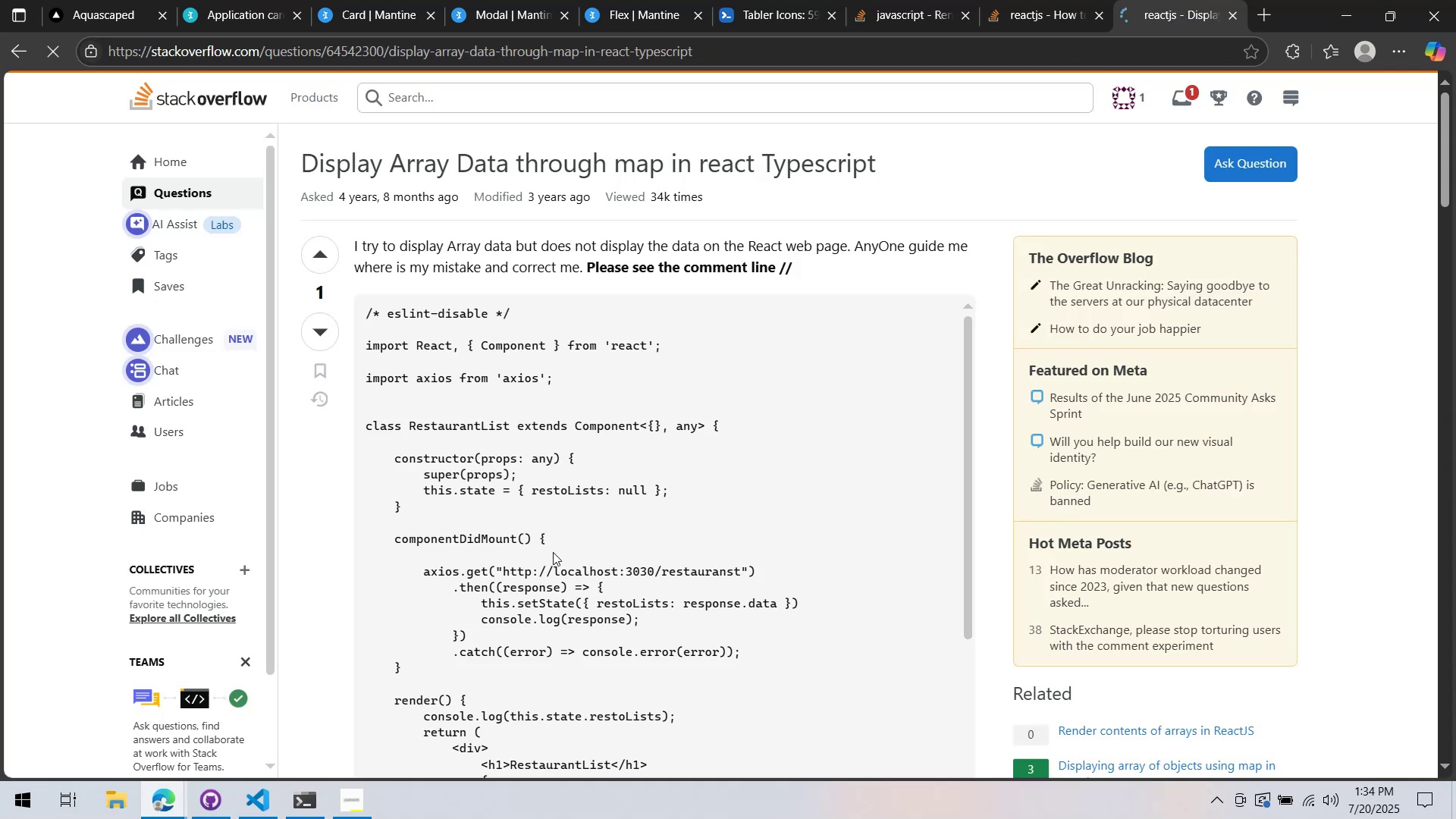 
scroll: coordinate [306, 529], scroll_direction: down, amount: 29.0
 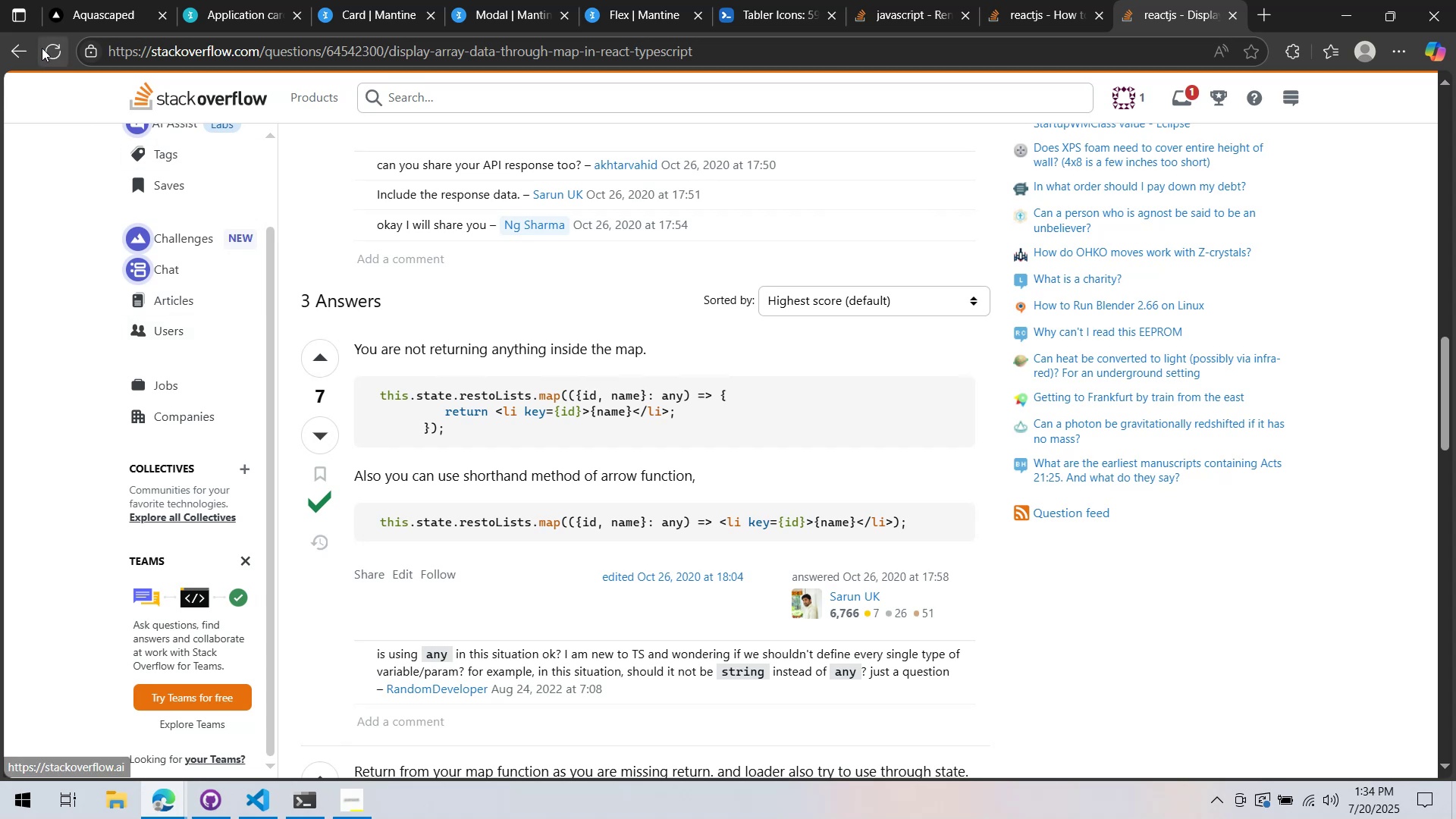 
left_click([14, 44])
 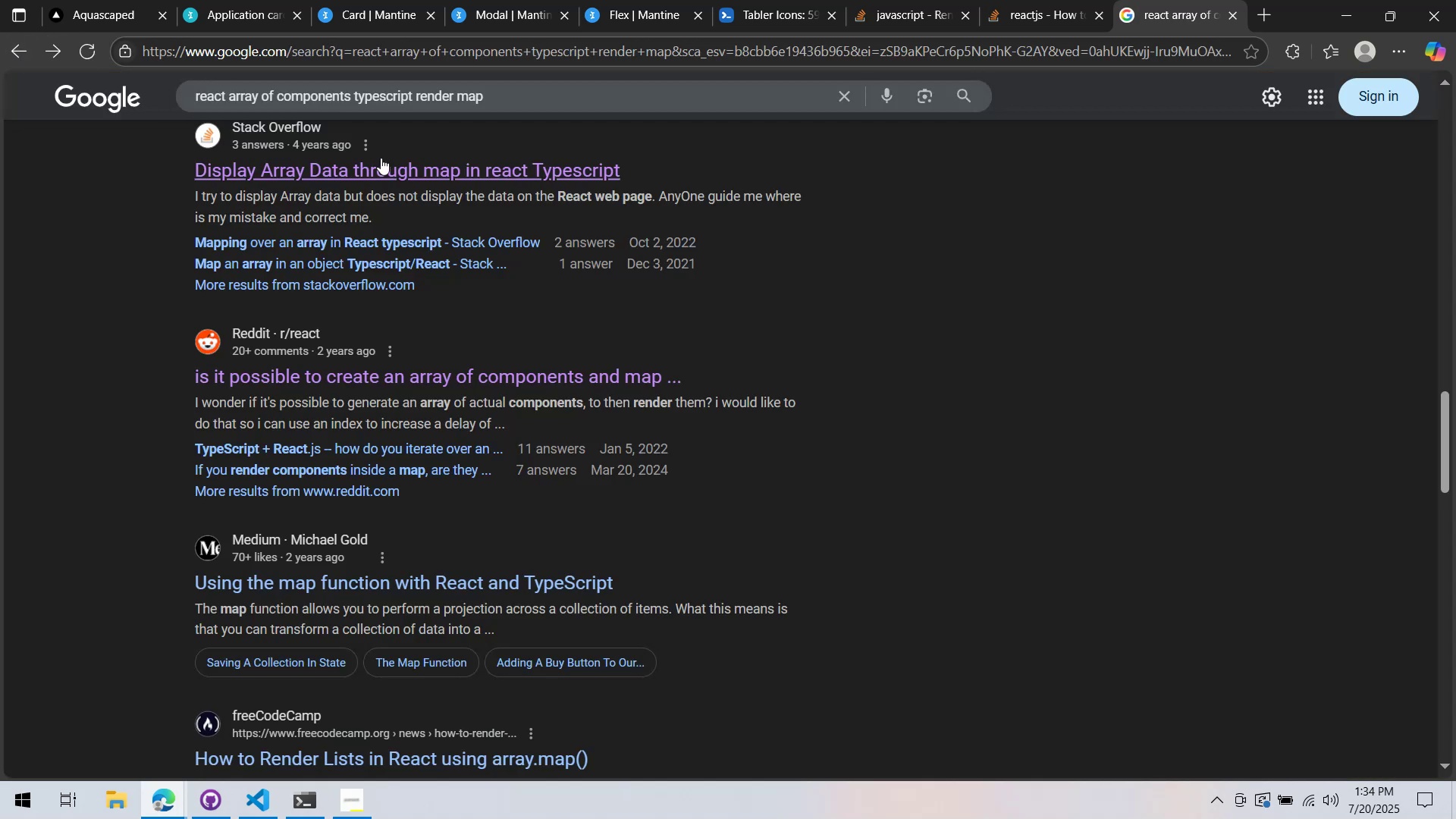 
scroll: coordinate [386, 295], scroll_direction: up, amount: 8.0
 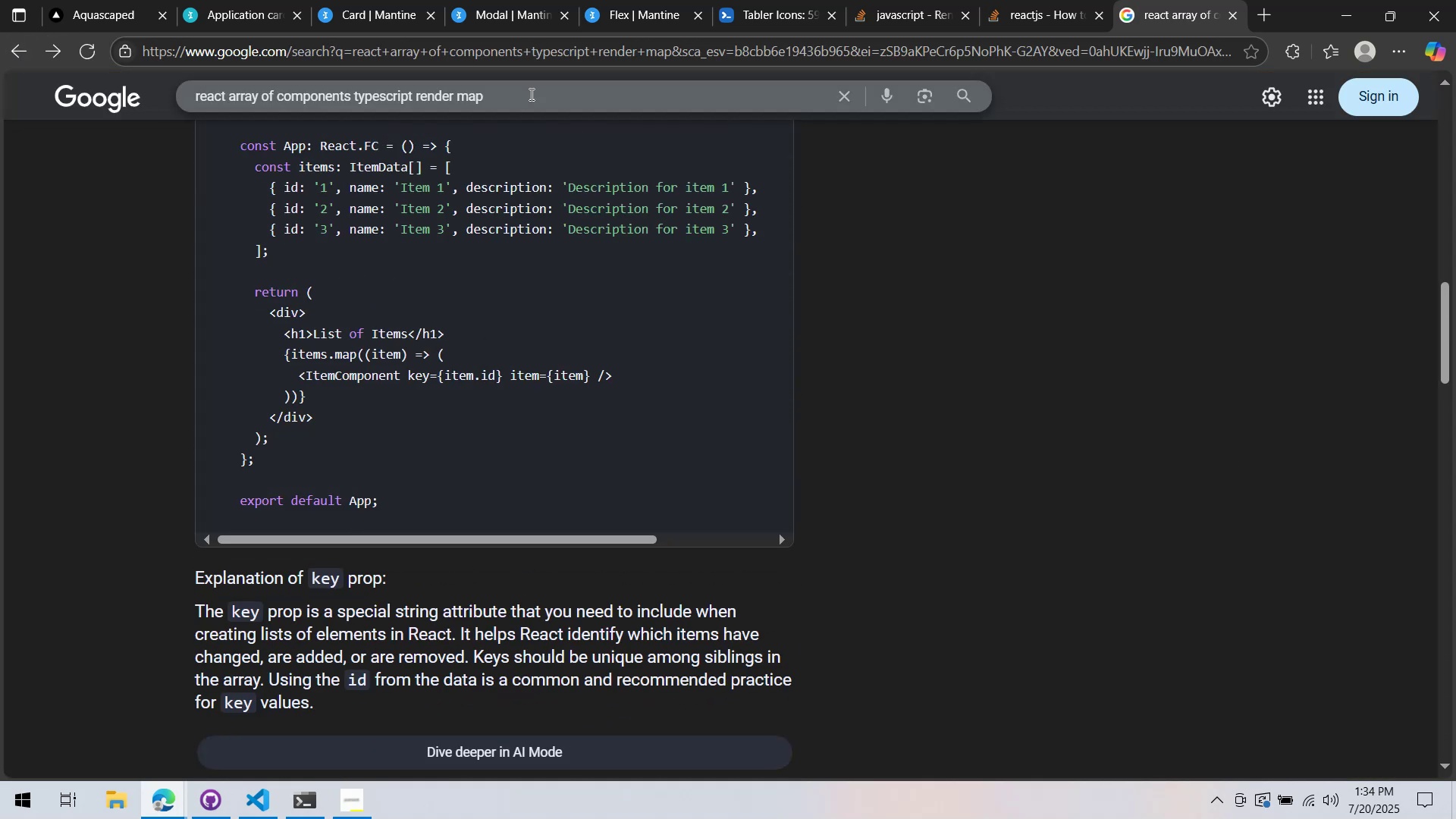 
left_click_drag(start_coordinate=[535, 87], to_coordinate=[0, 98])
 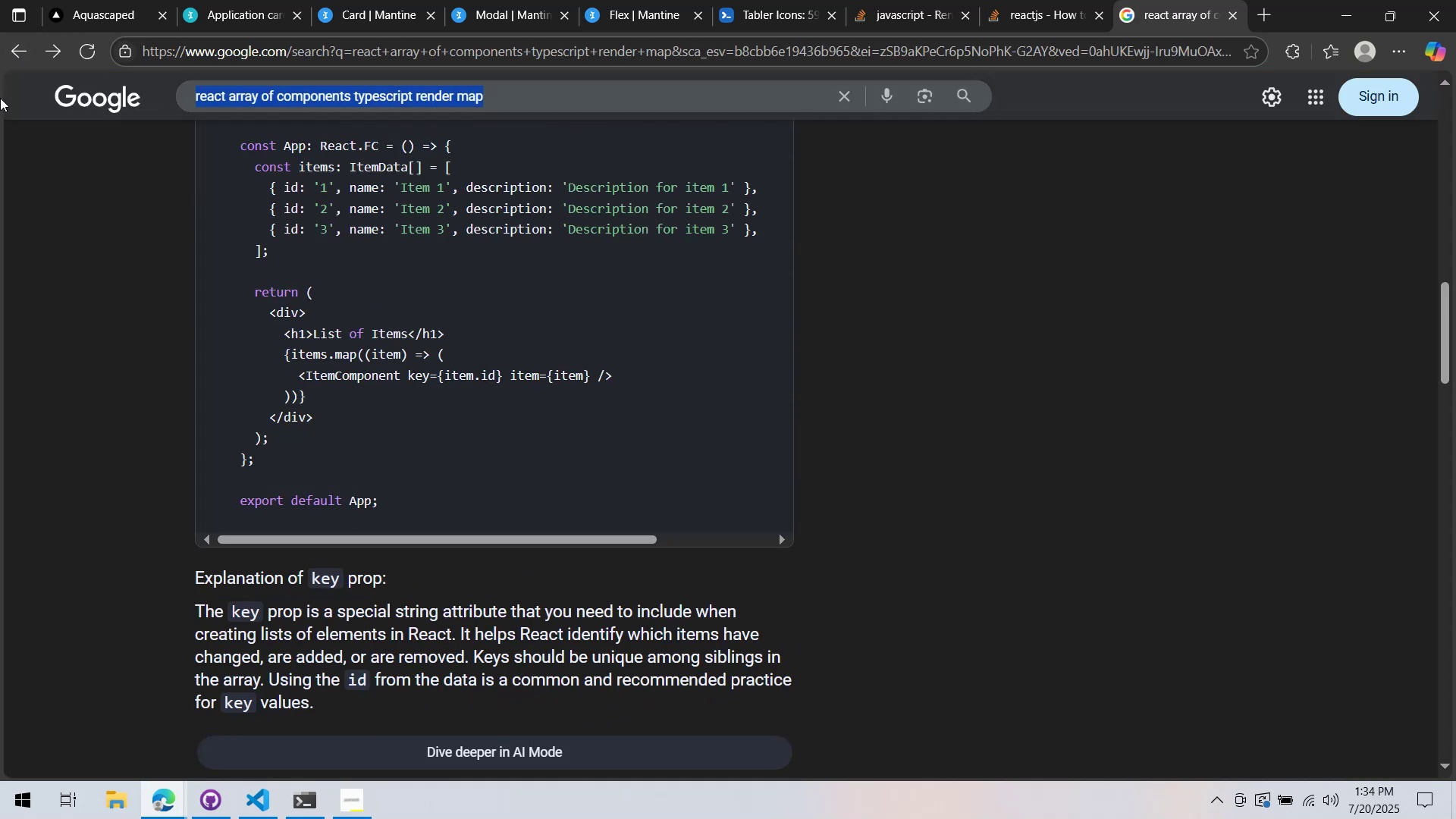 
type(react ac)
key(Backspace)
type(rray of imported compond)
key(Backspace)
type(ents)
 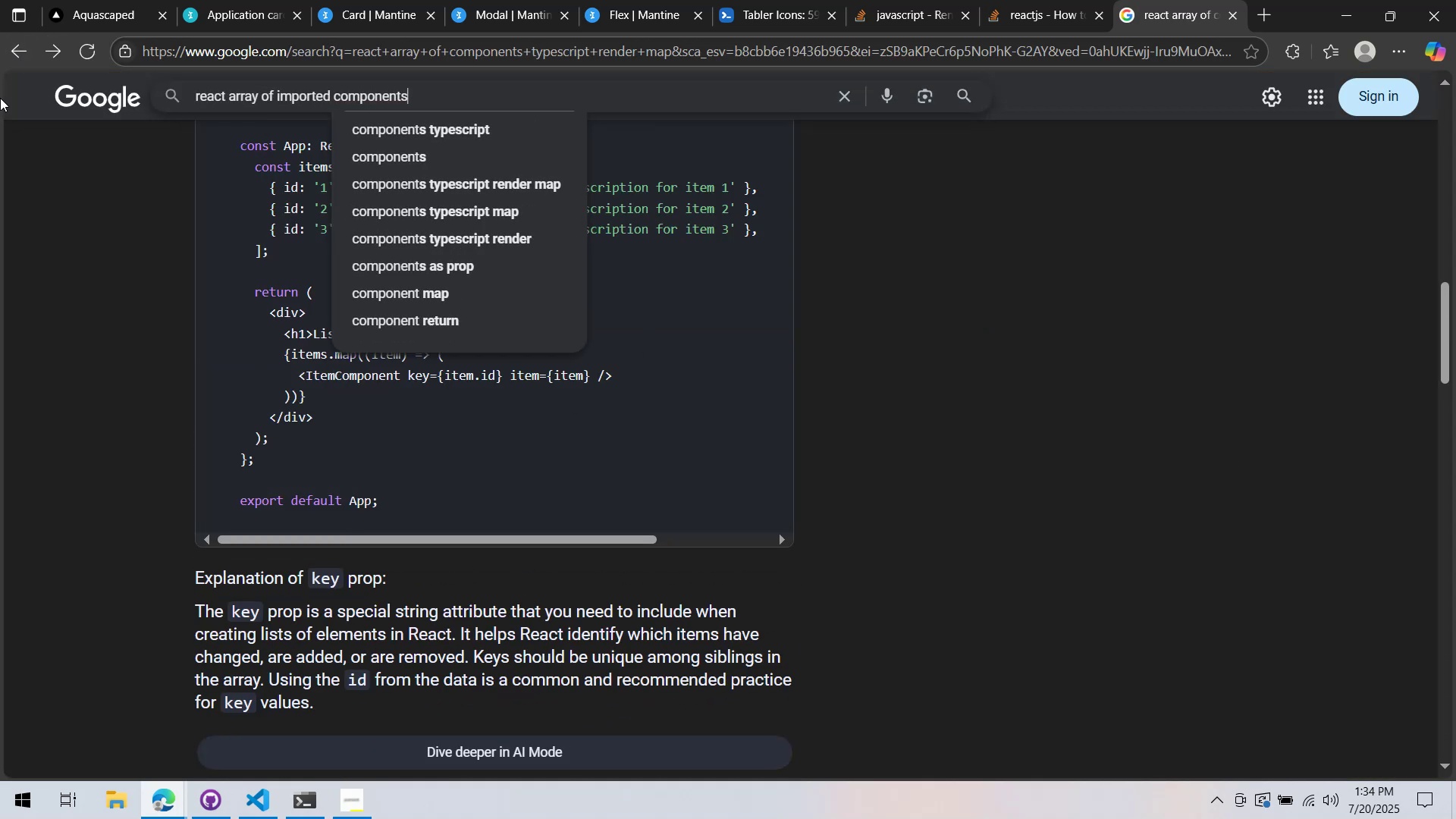 
key(Enter)
 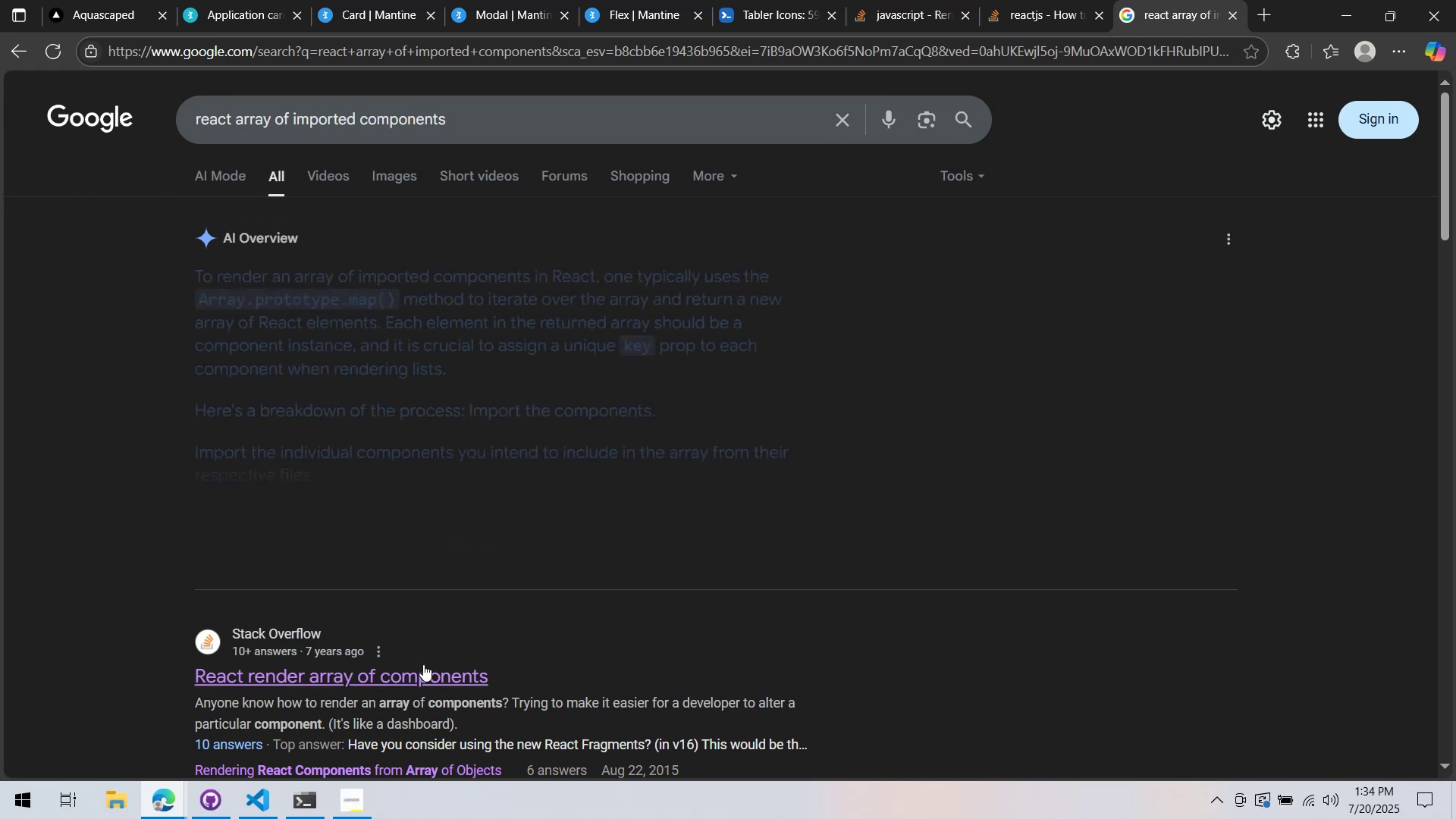 
scroll: coordinate [423, 664], scroll_direction: down, amount: 3.0
 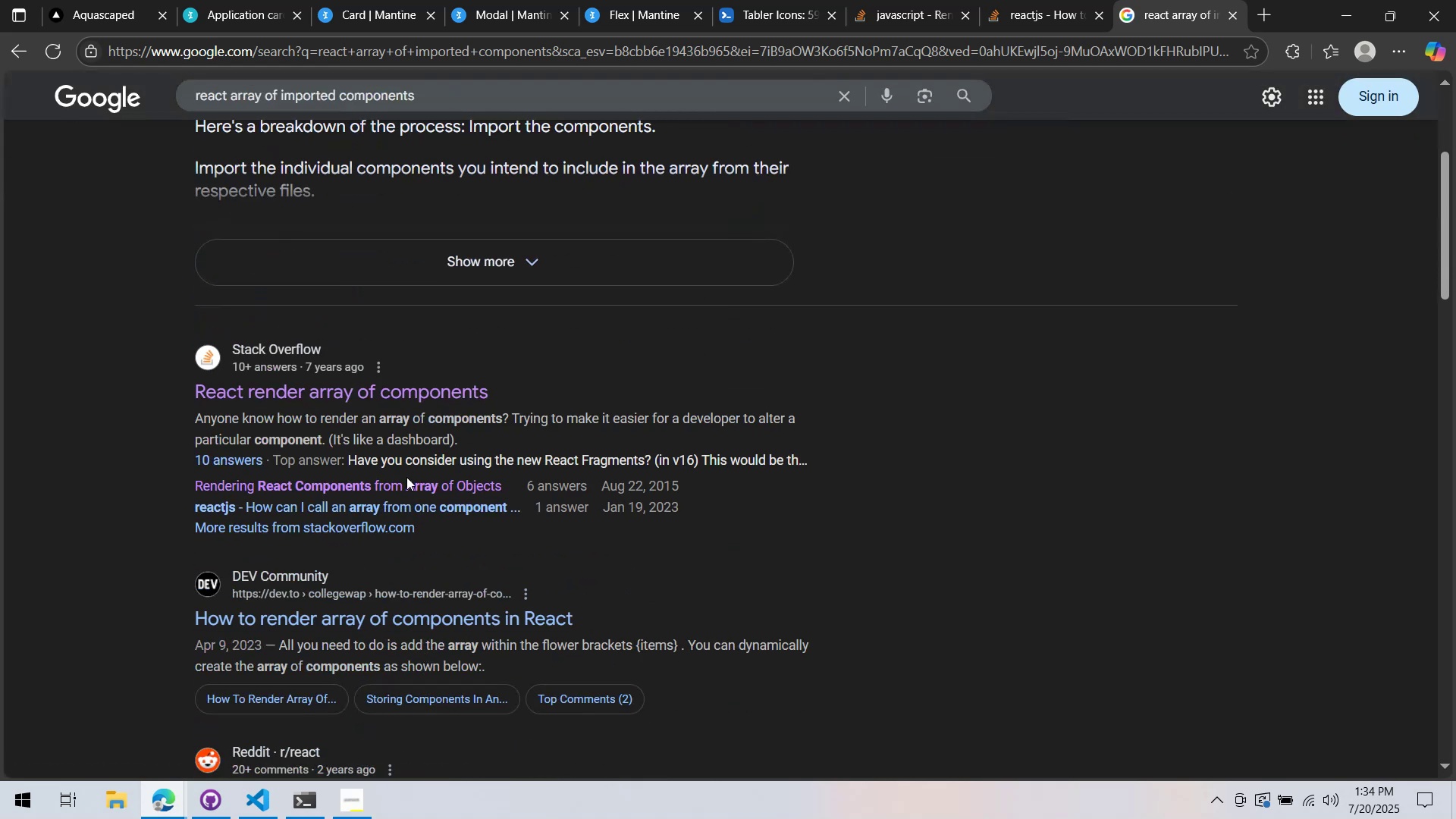 
left_click([388, 510])
 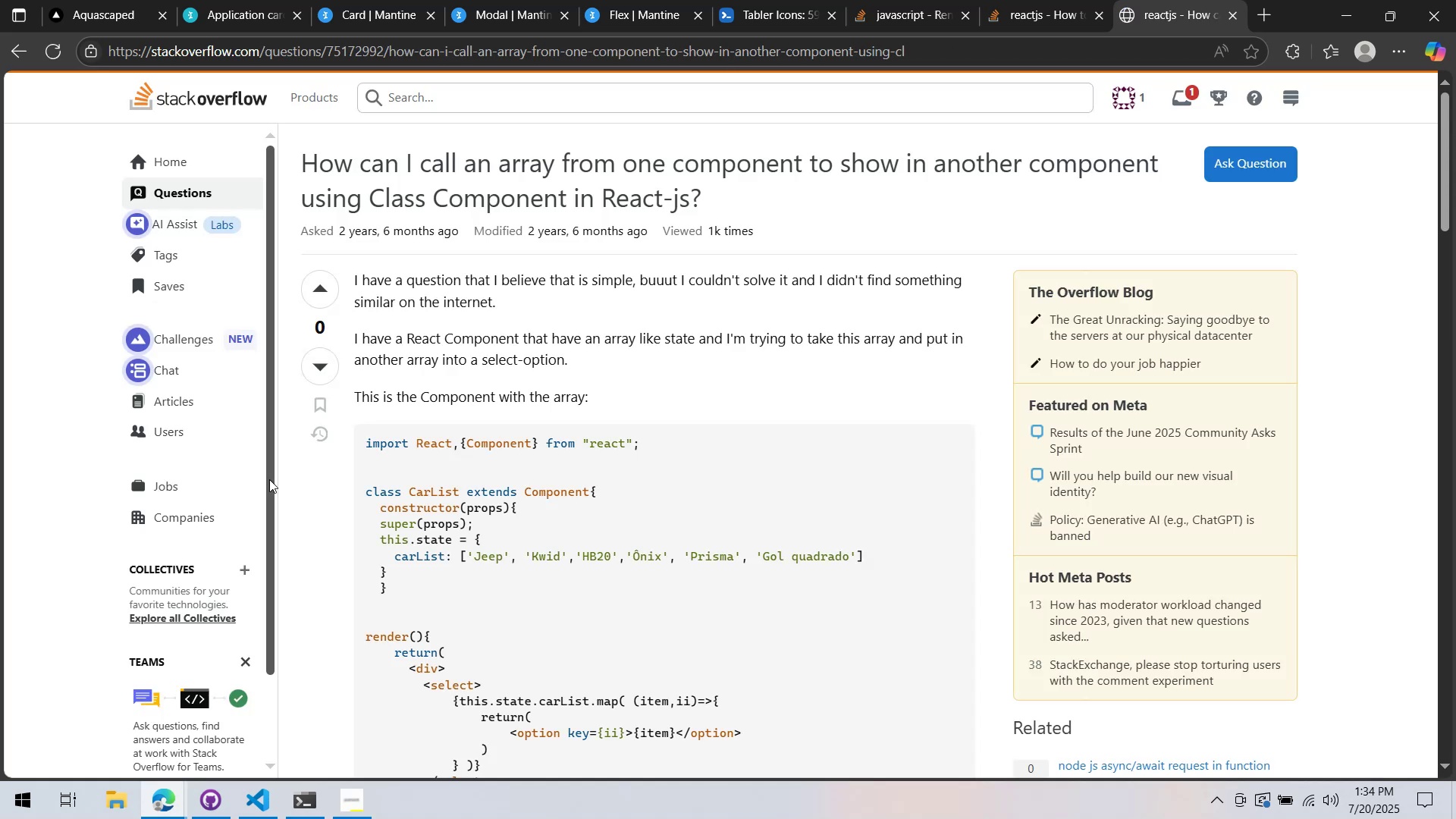 
scroll: coordinate [315, 482], scroll_direction: down, amount: 20.0
 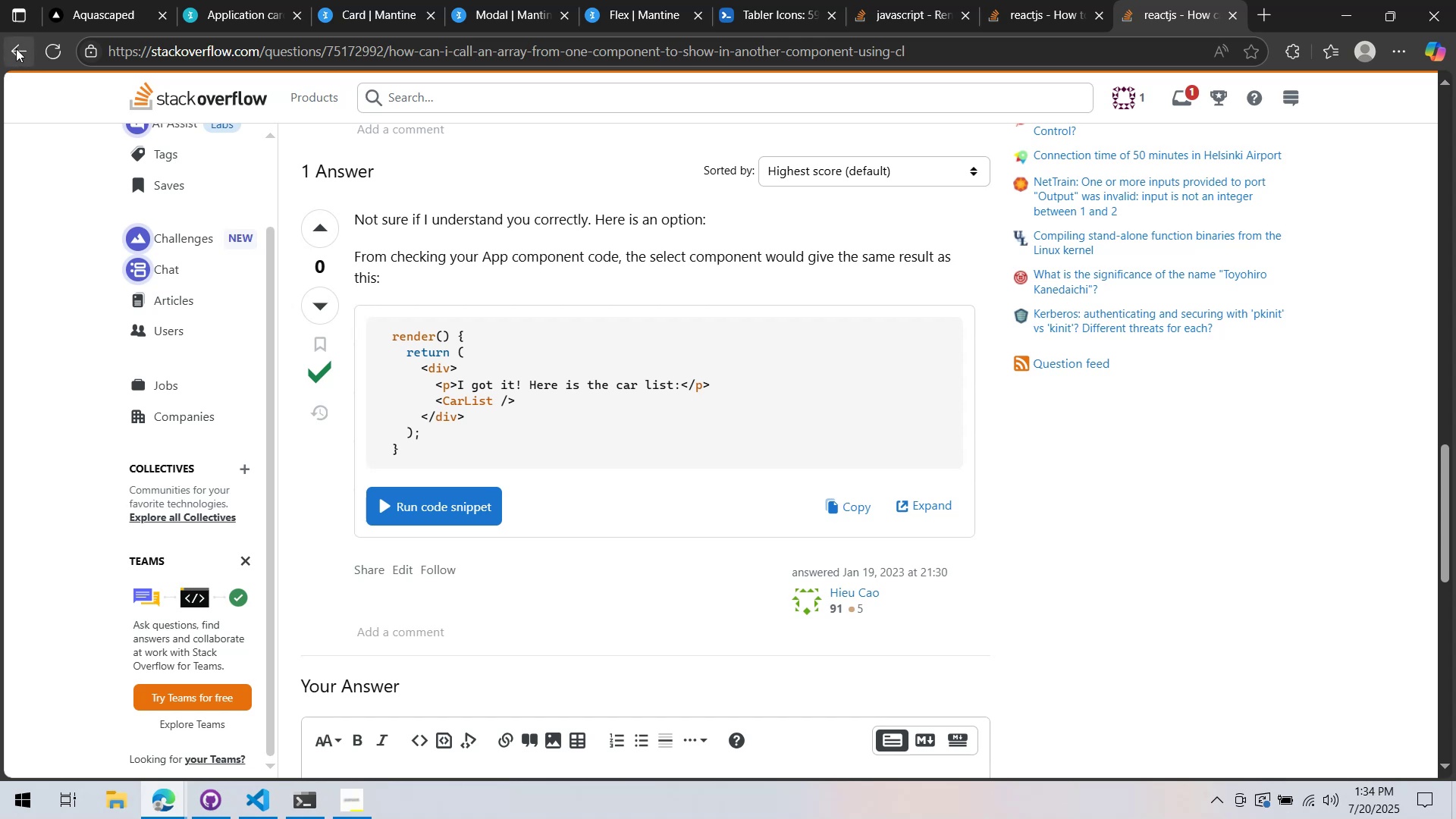 
left_click([18, 49])
 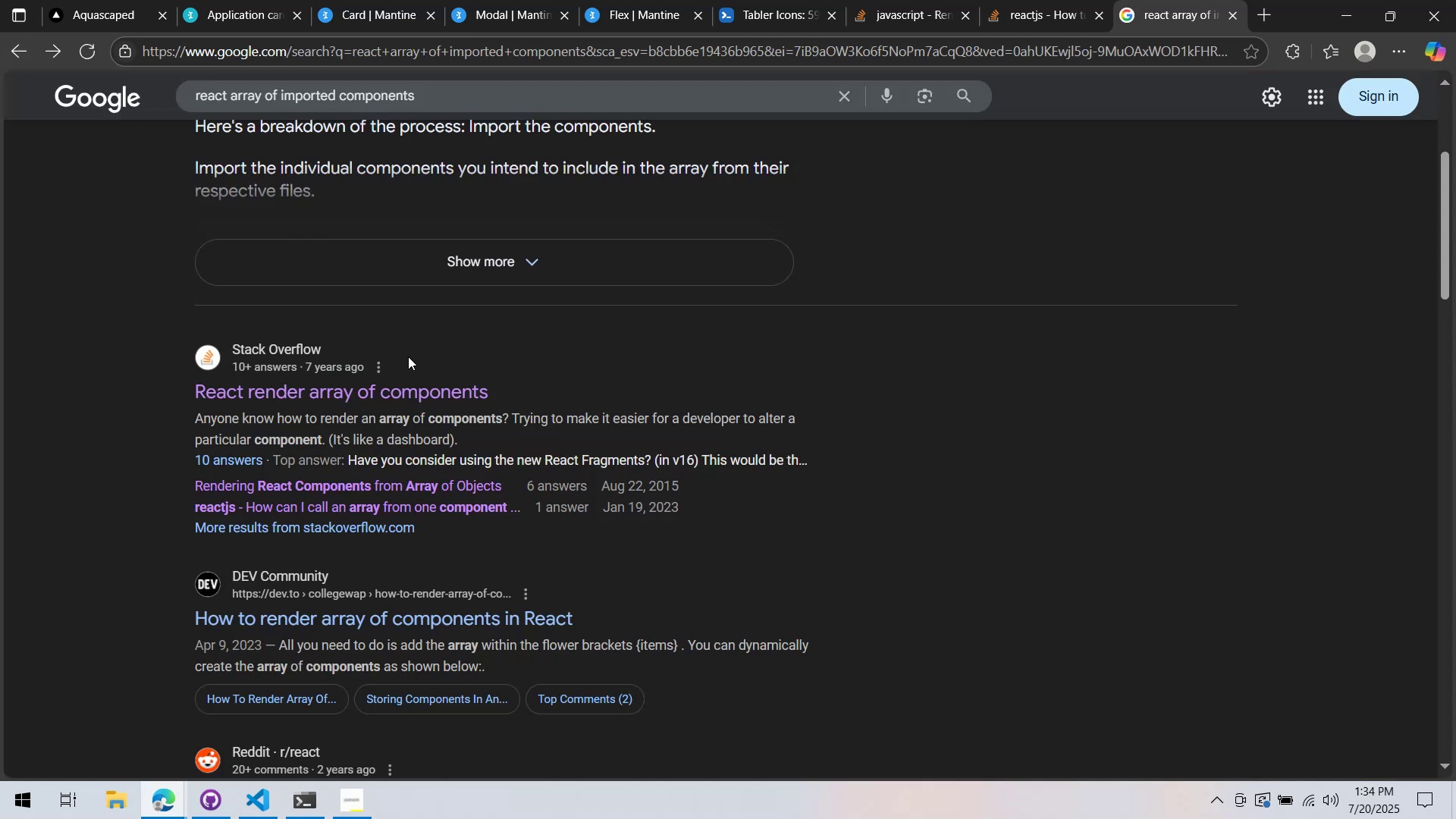 
left_click([413, 392])
 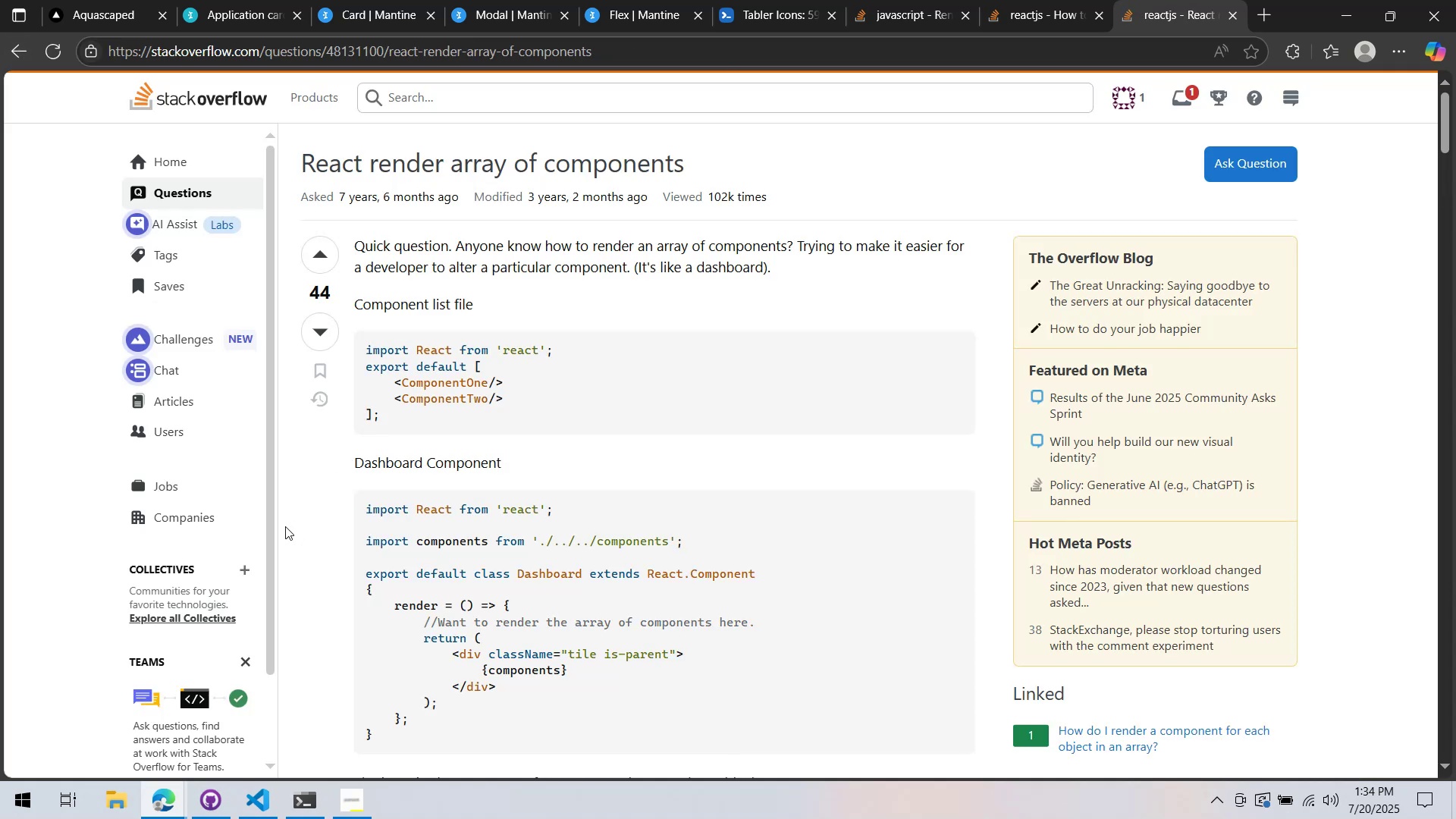 
wait(8.61)
 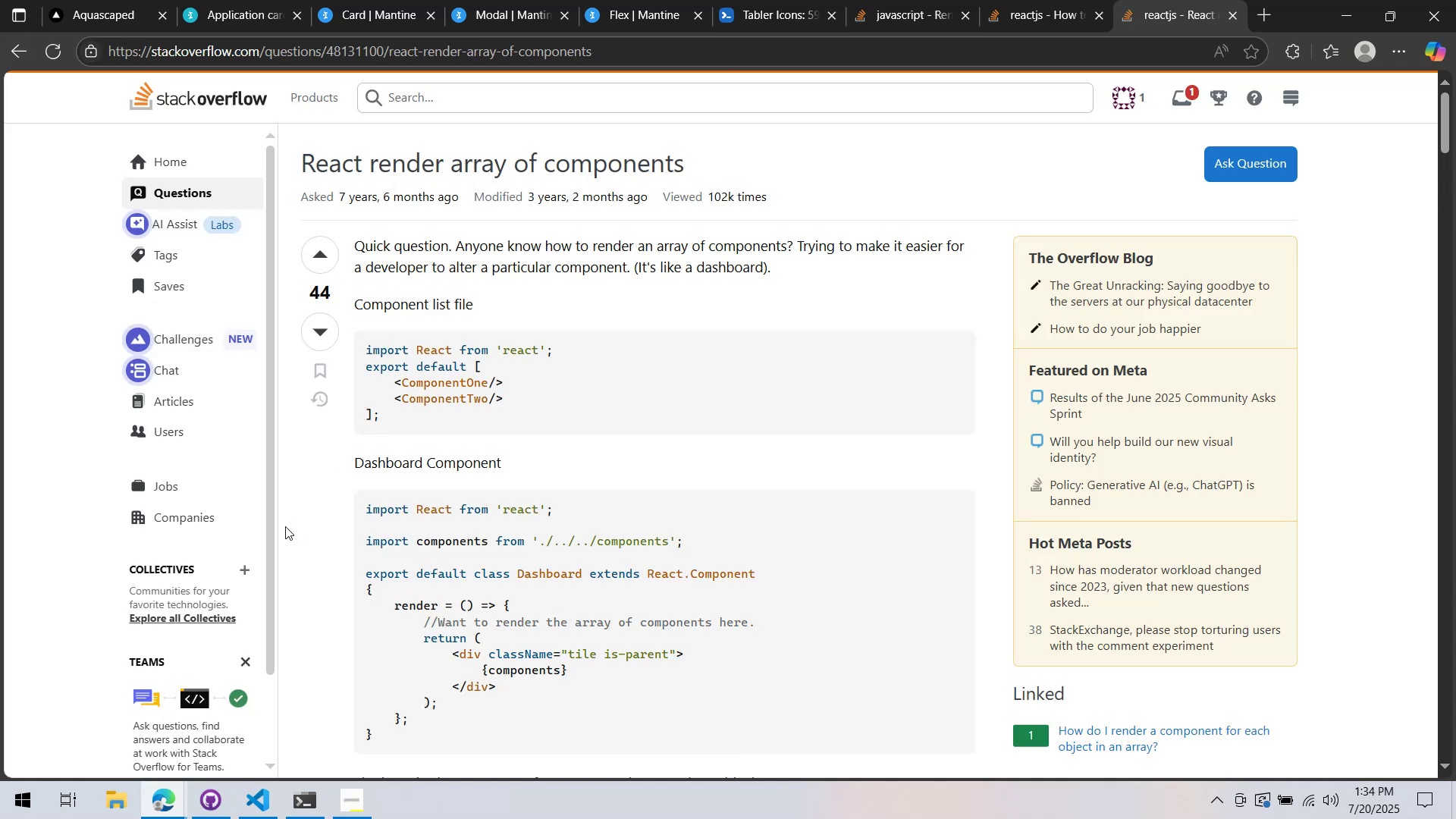 
scroll: coordinate [322, 485], scroll_direction: down, amount: 4.0
 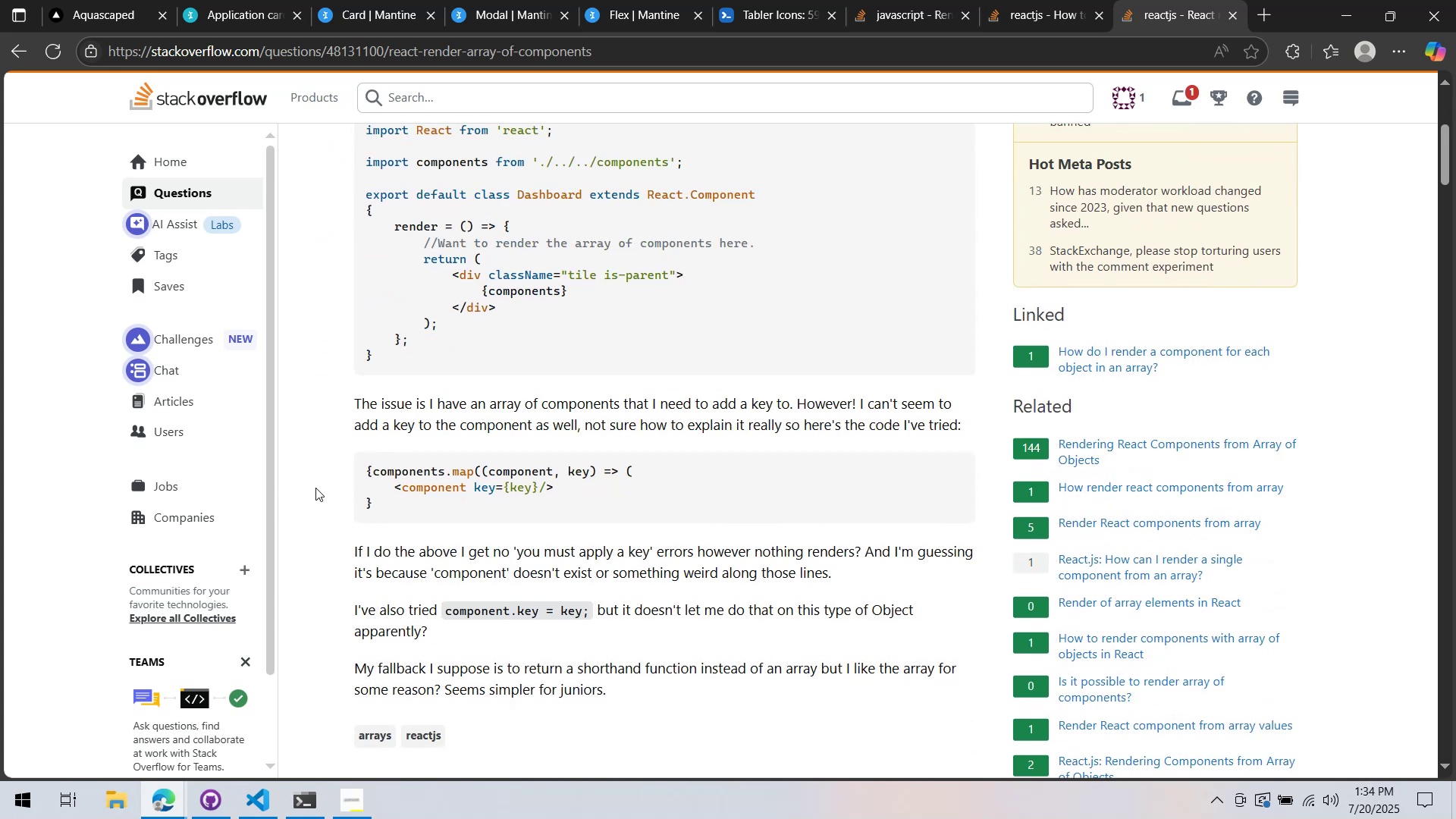 
wait(6.56)
 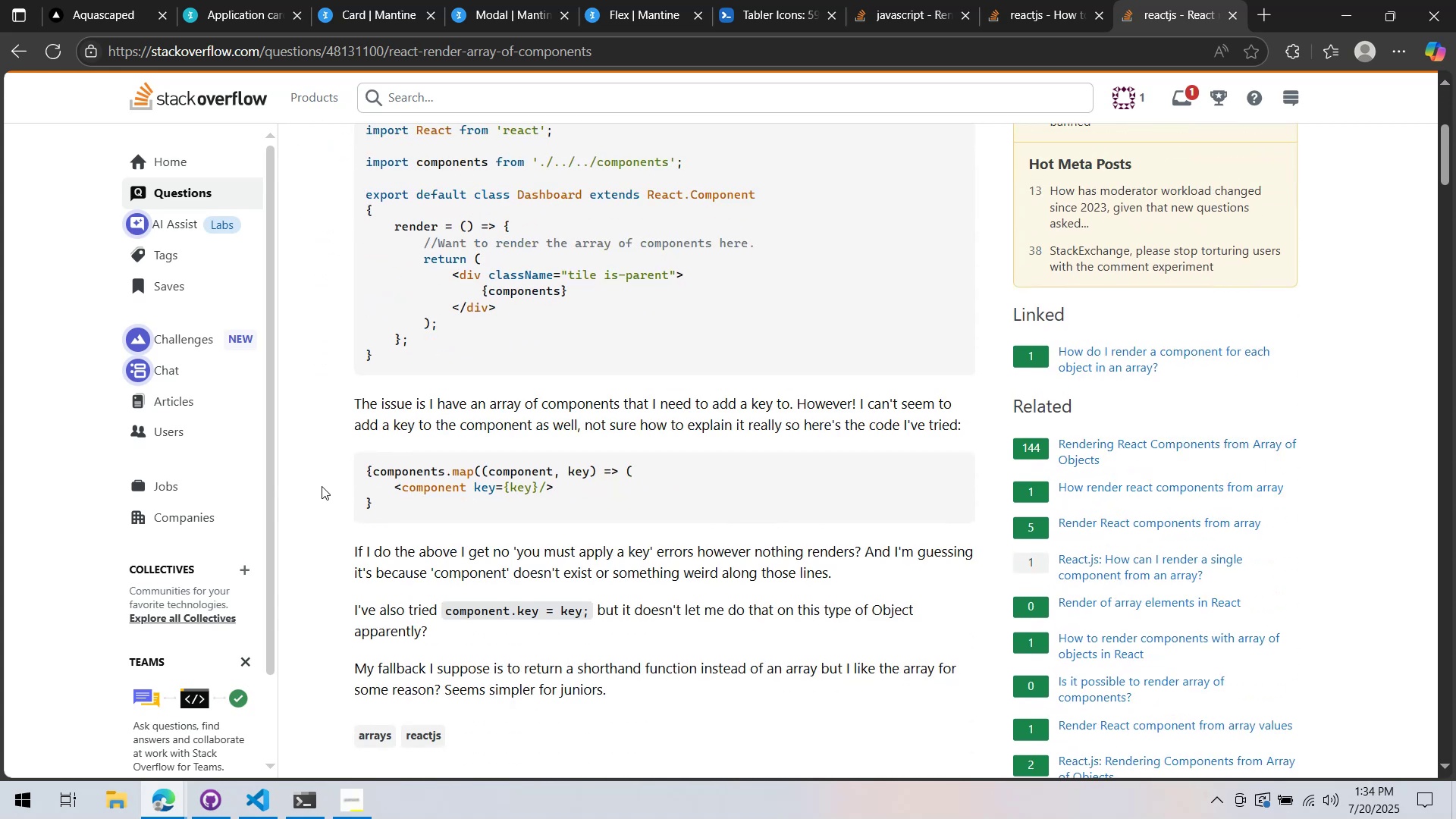 
scroll: coordinate [308, 490], scroll_direction: down, amount: 7.0
 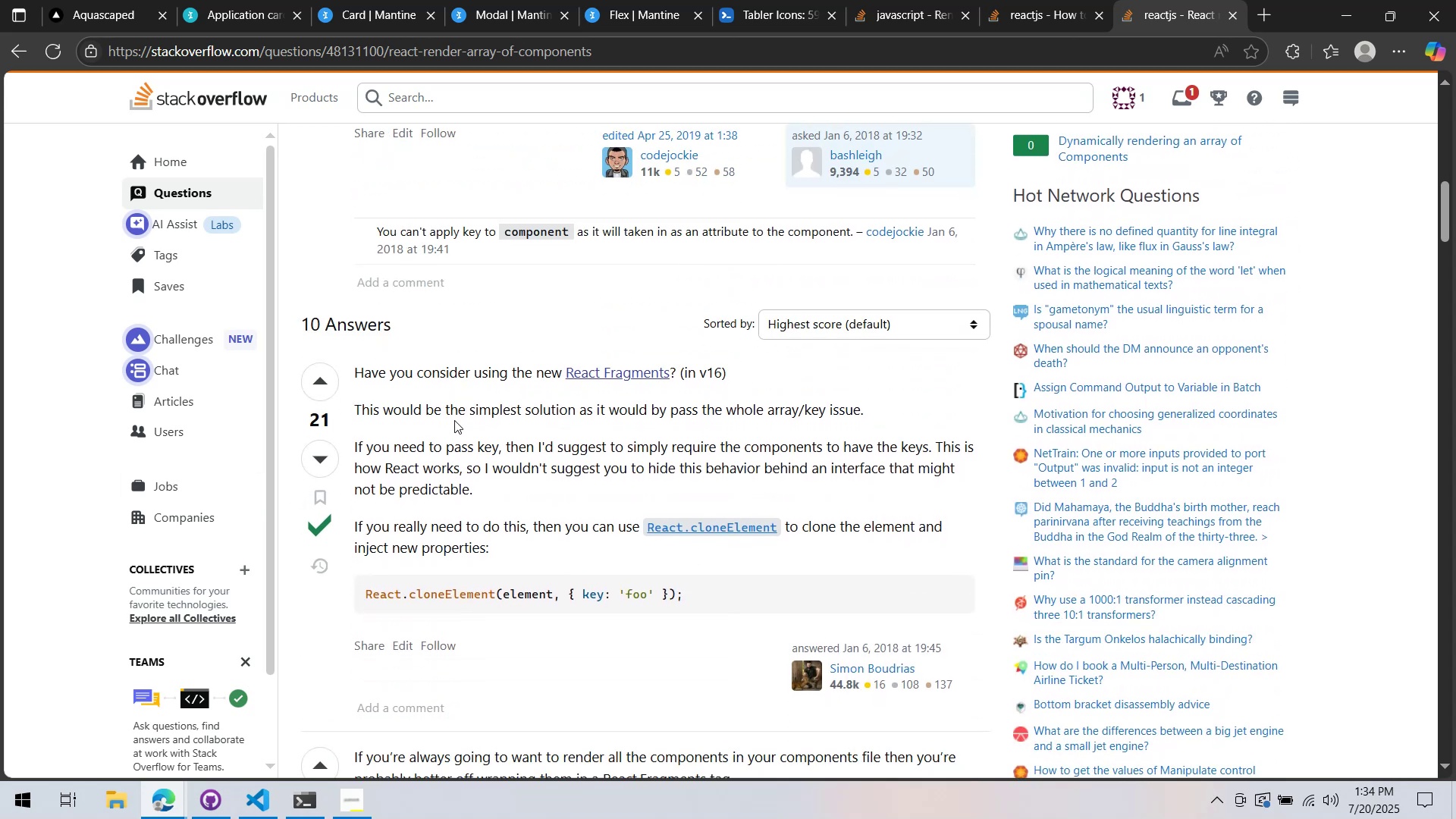 
right_click([454, 420])
 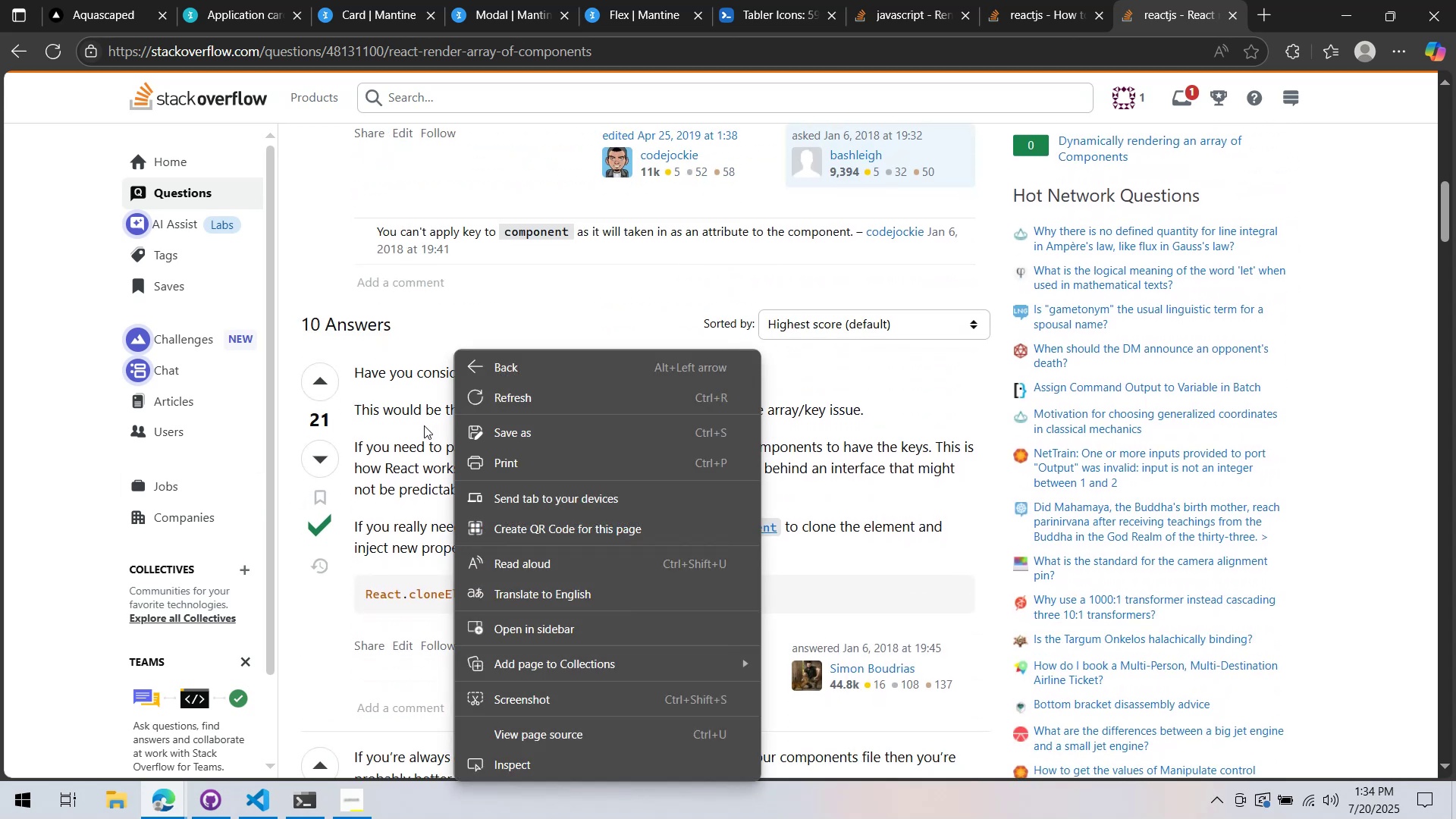 
left_click([424, 425])
 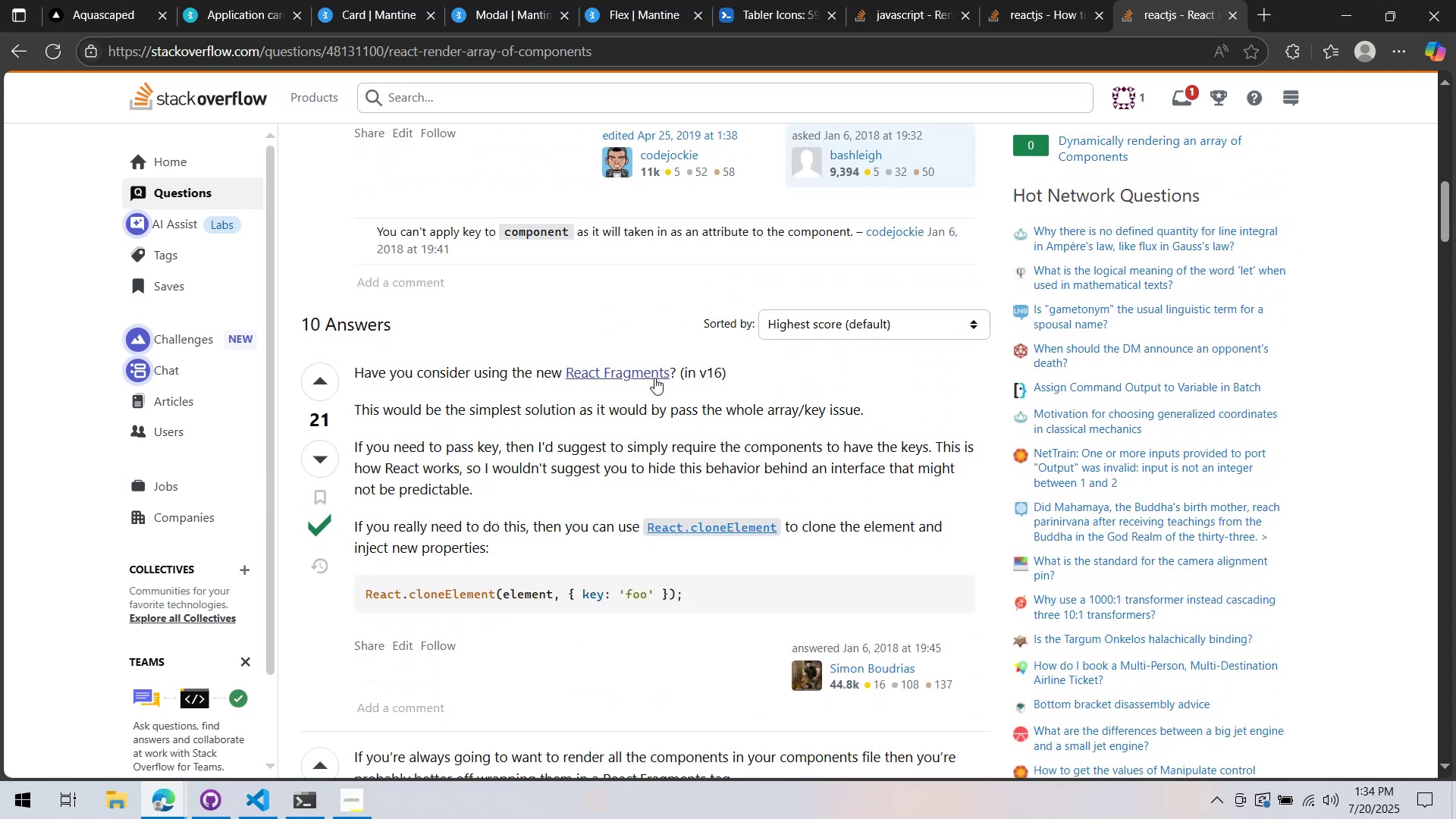 
right_click([637, 377])
 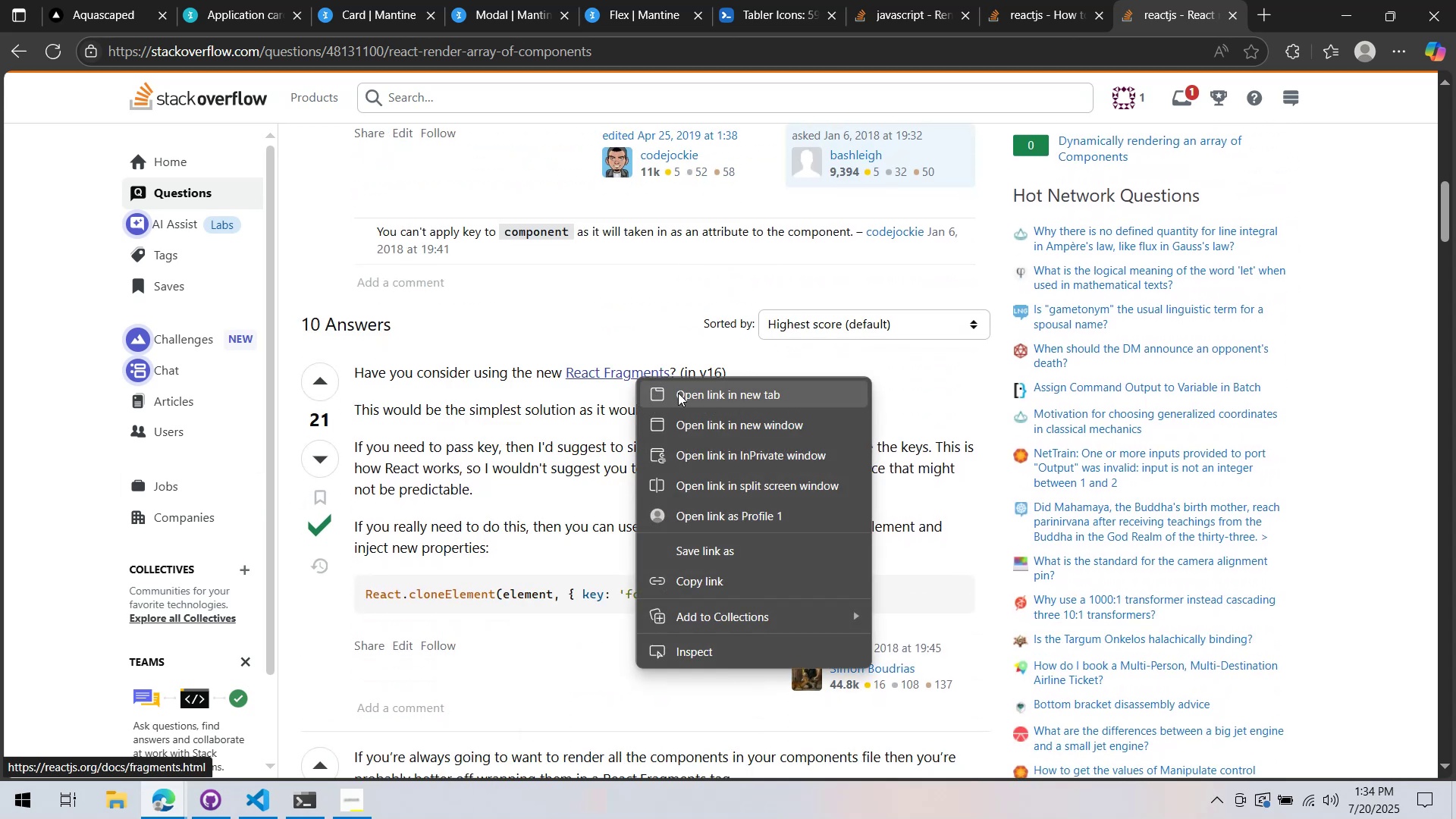 
left_click([678, 393])
 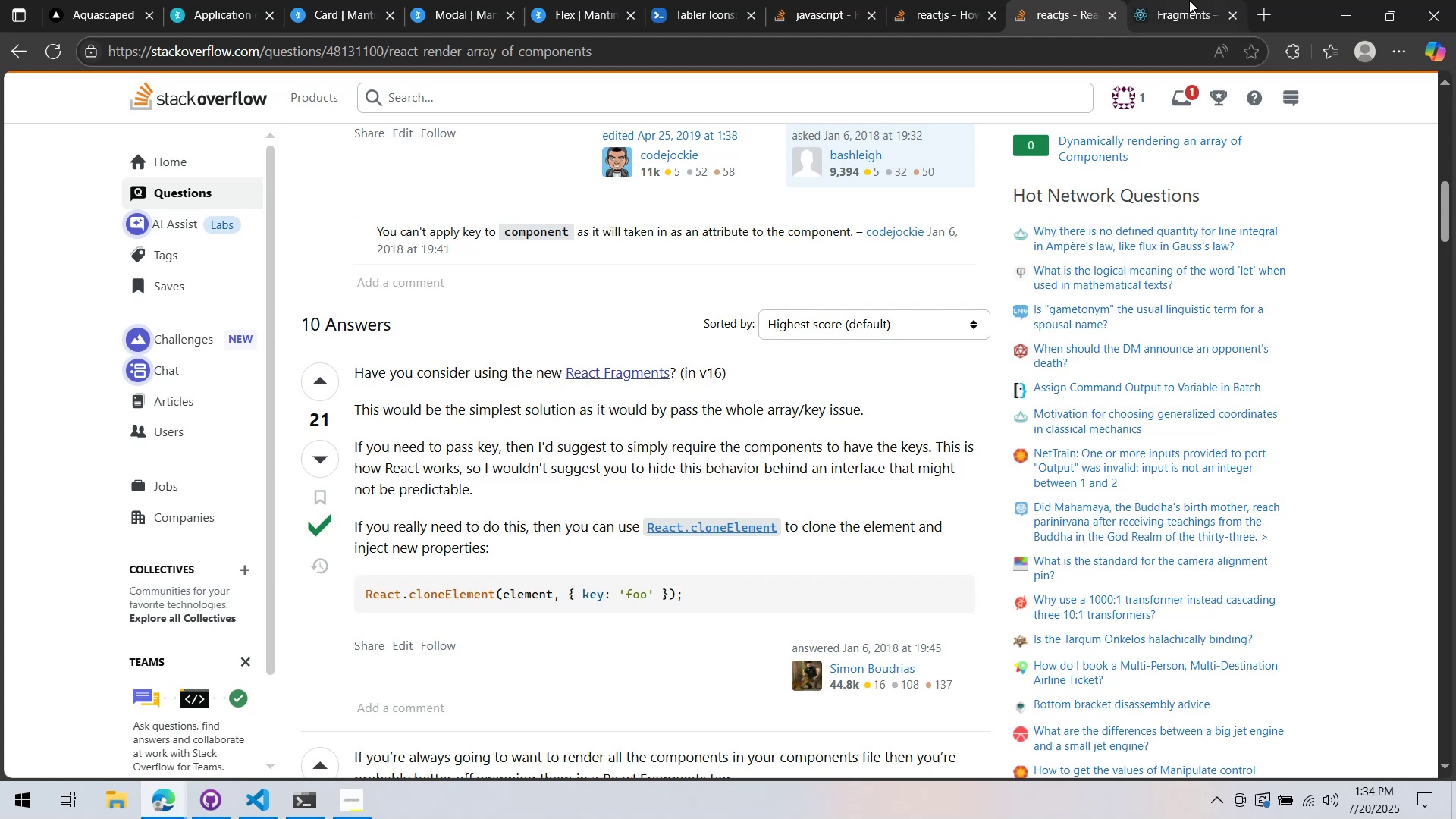 
left_click([1189, 0])
 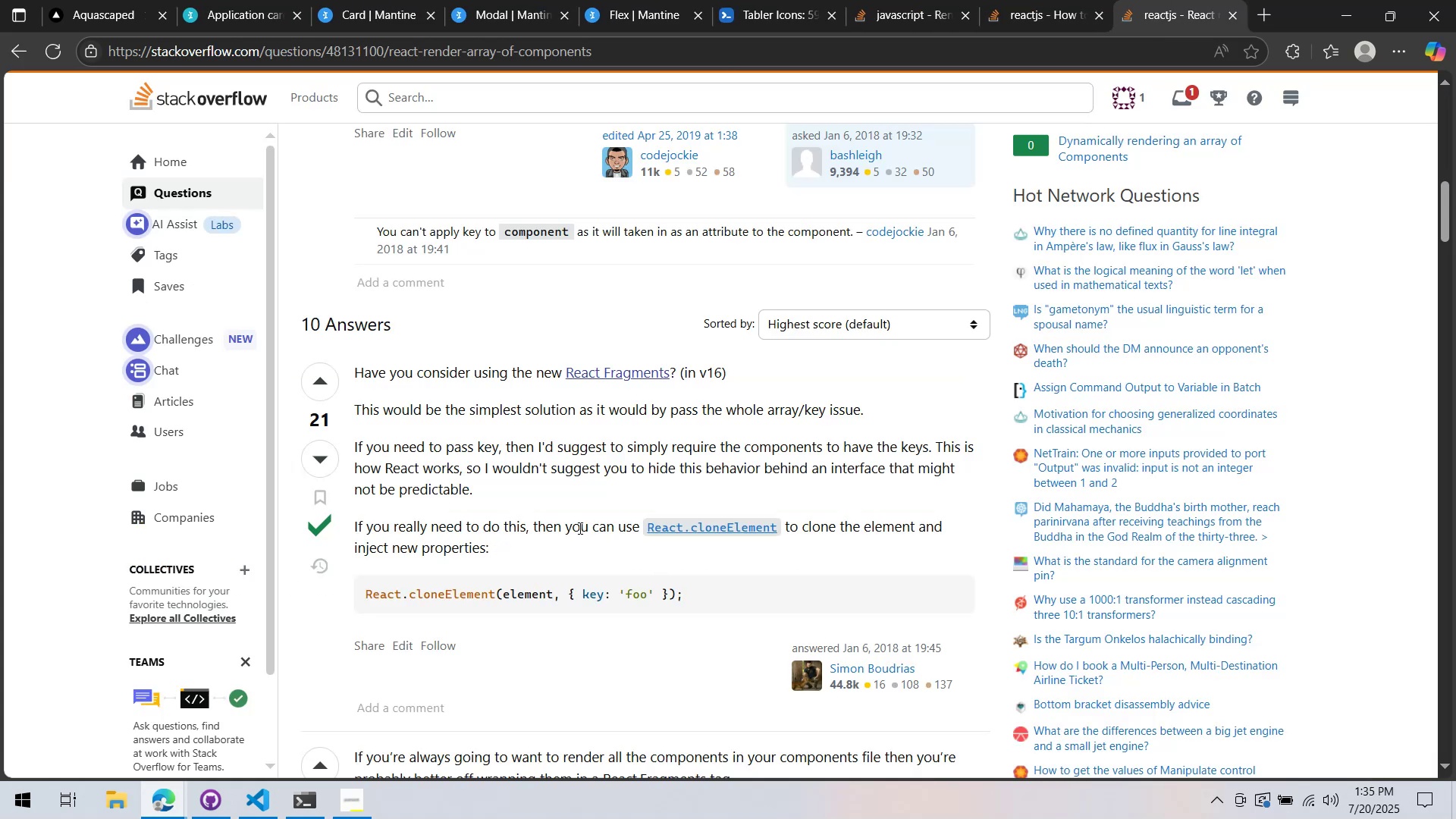 
wait(5.34)
 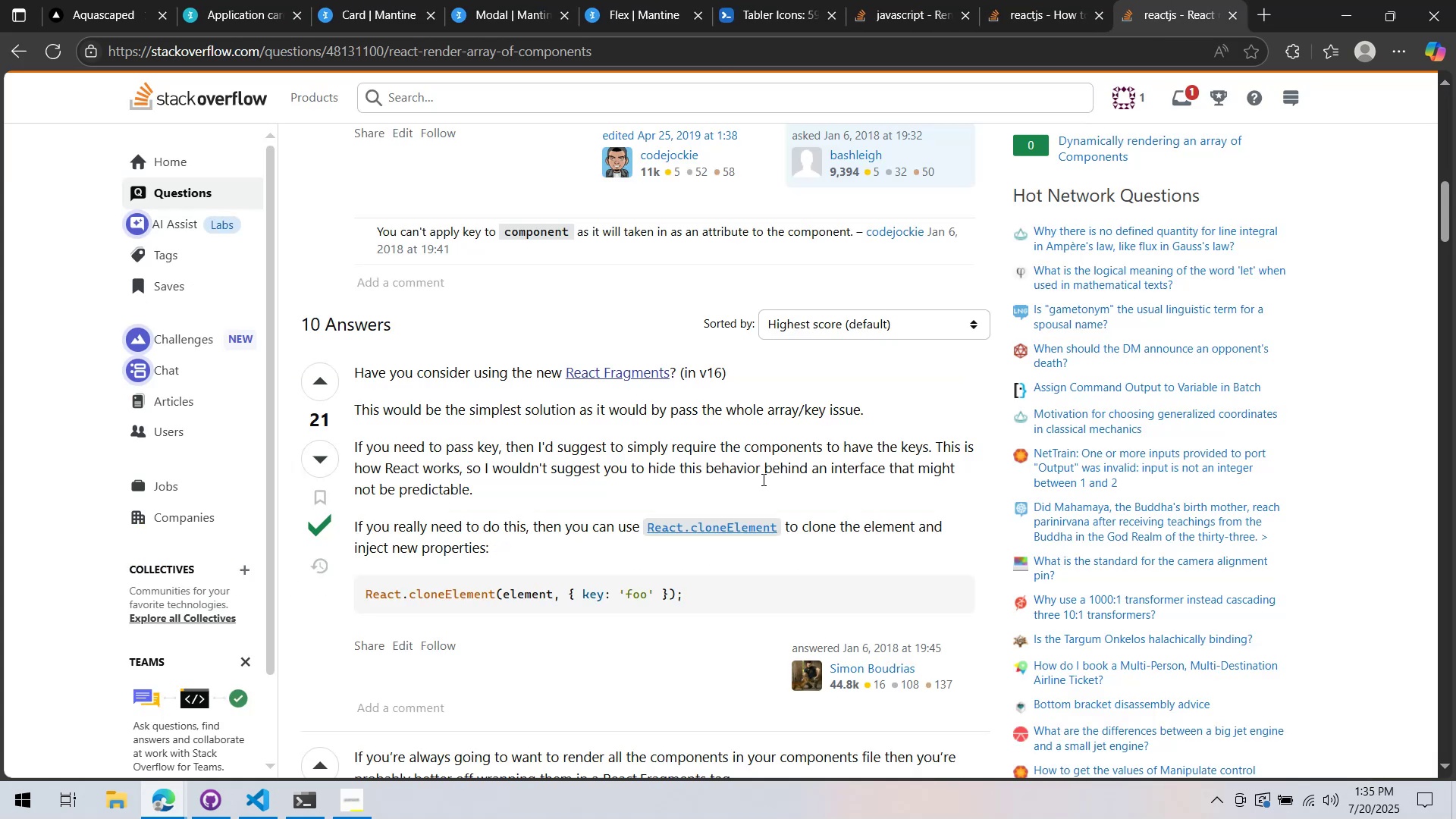 
scroll: coordinate [523, 516], scroll_direction: down, amount: 23.0
 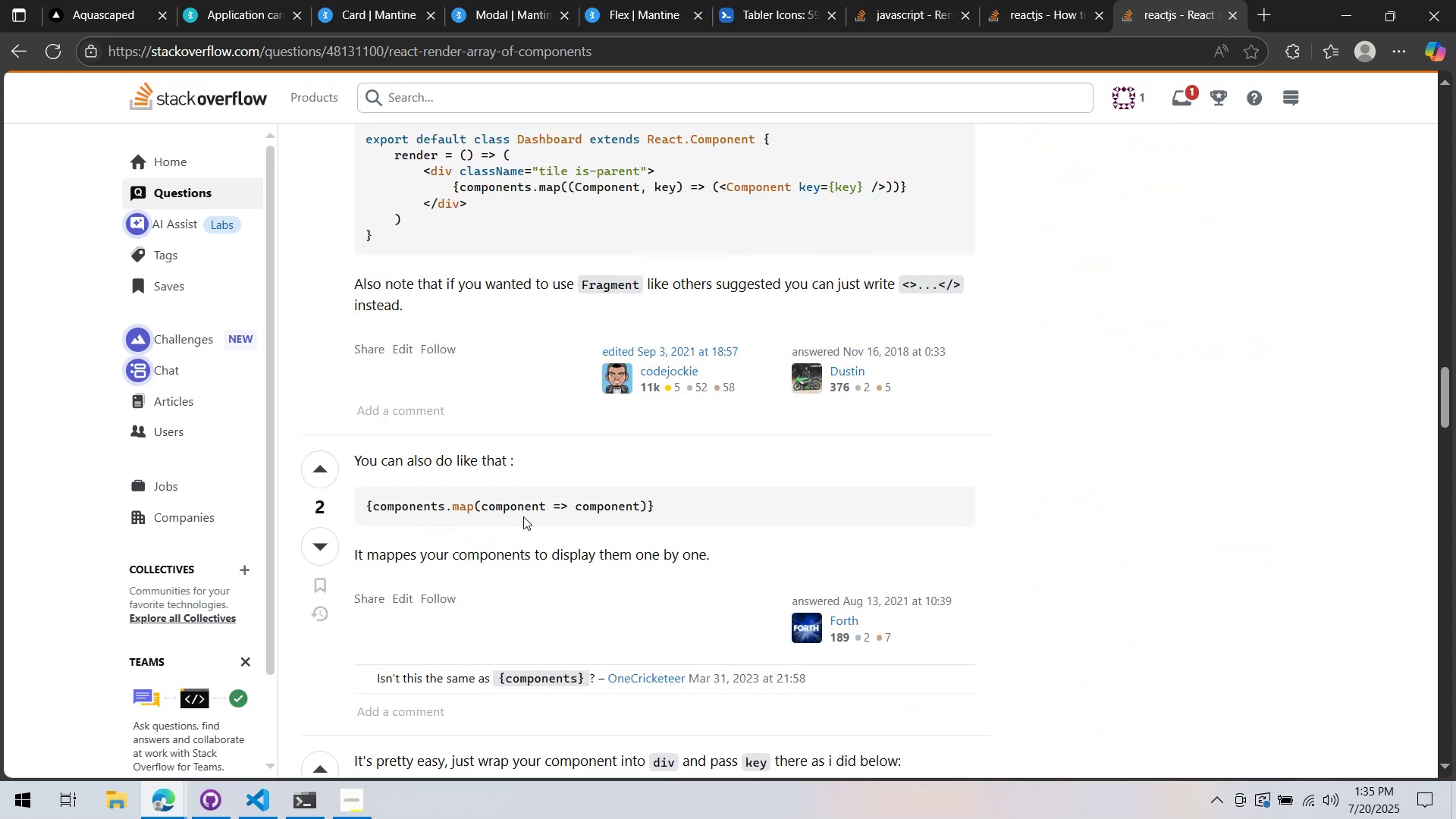 
scroll: coordinate [522, 515], scroll_direction: down, amount: 7.0
 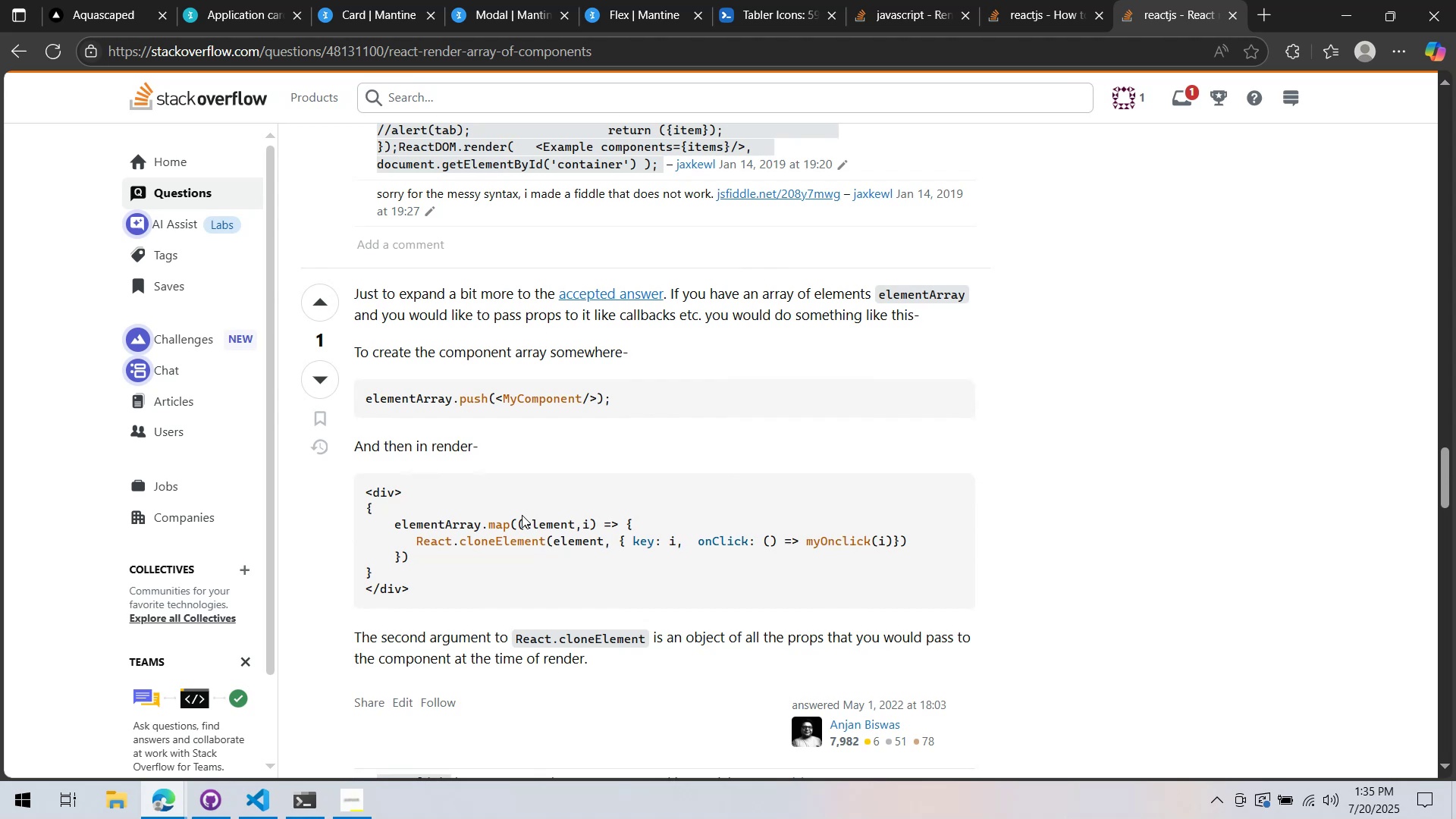 
wait(21.63)
 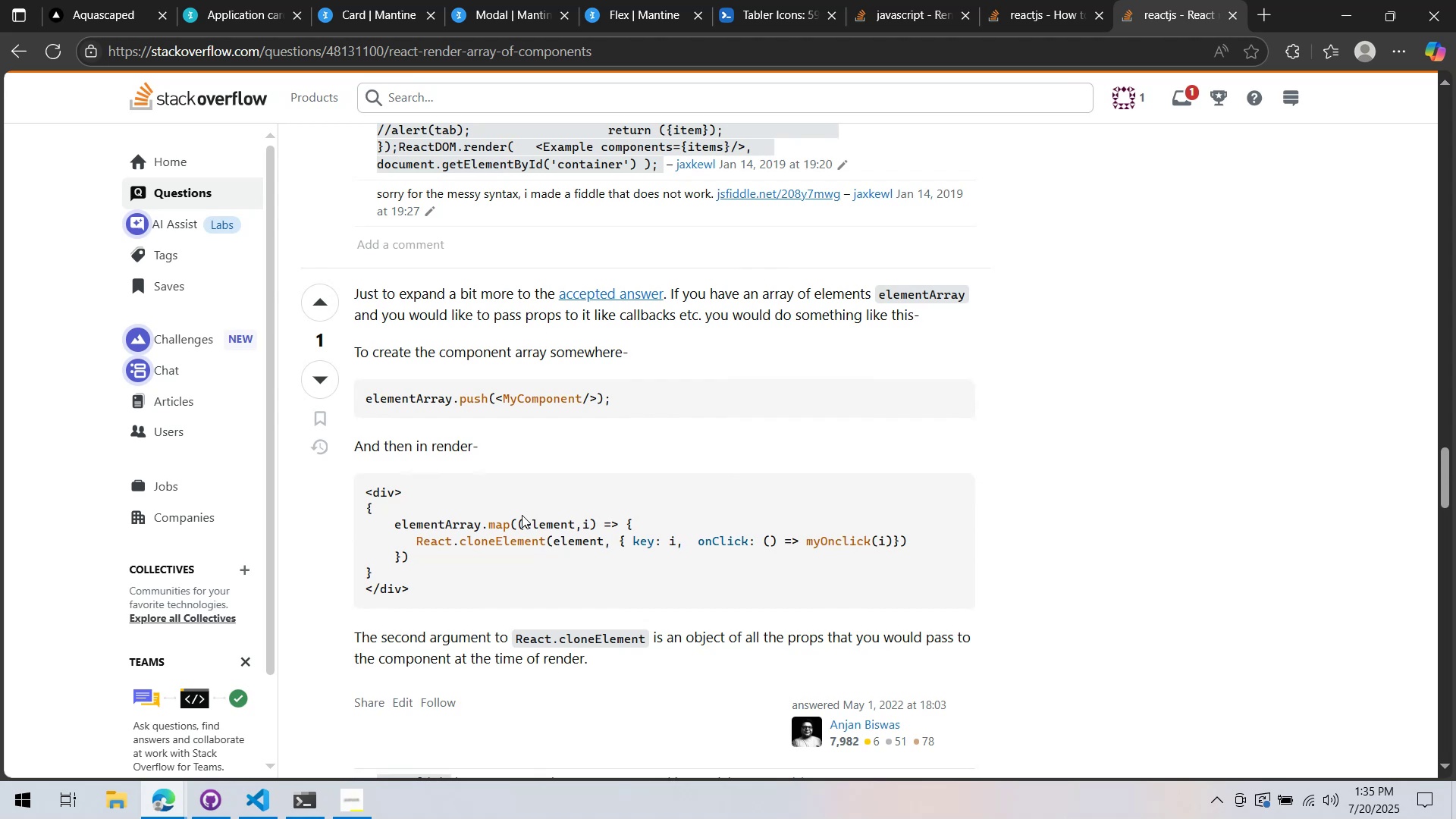 
scroll: coordinate [522, 515], scroll_direction: down, amount: 4.0
 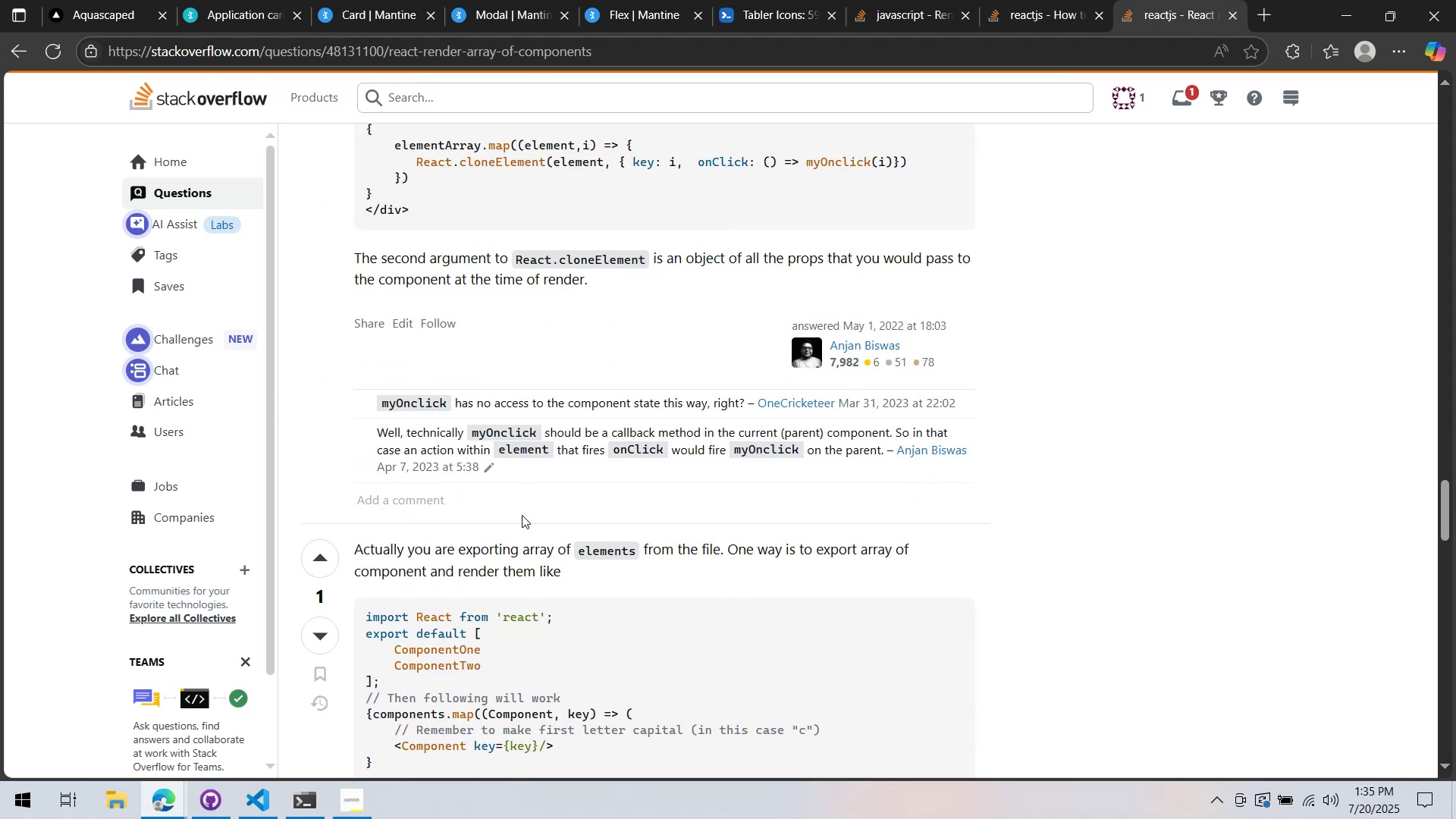 
scroll: coordinate [522, 515], scroll_direction: up, amount: 3.0
 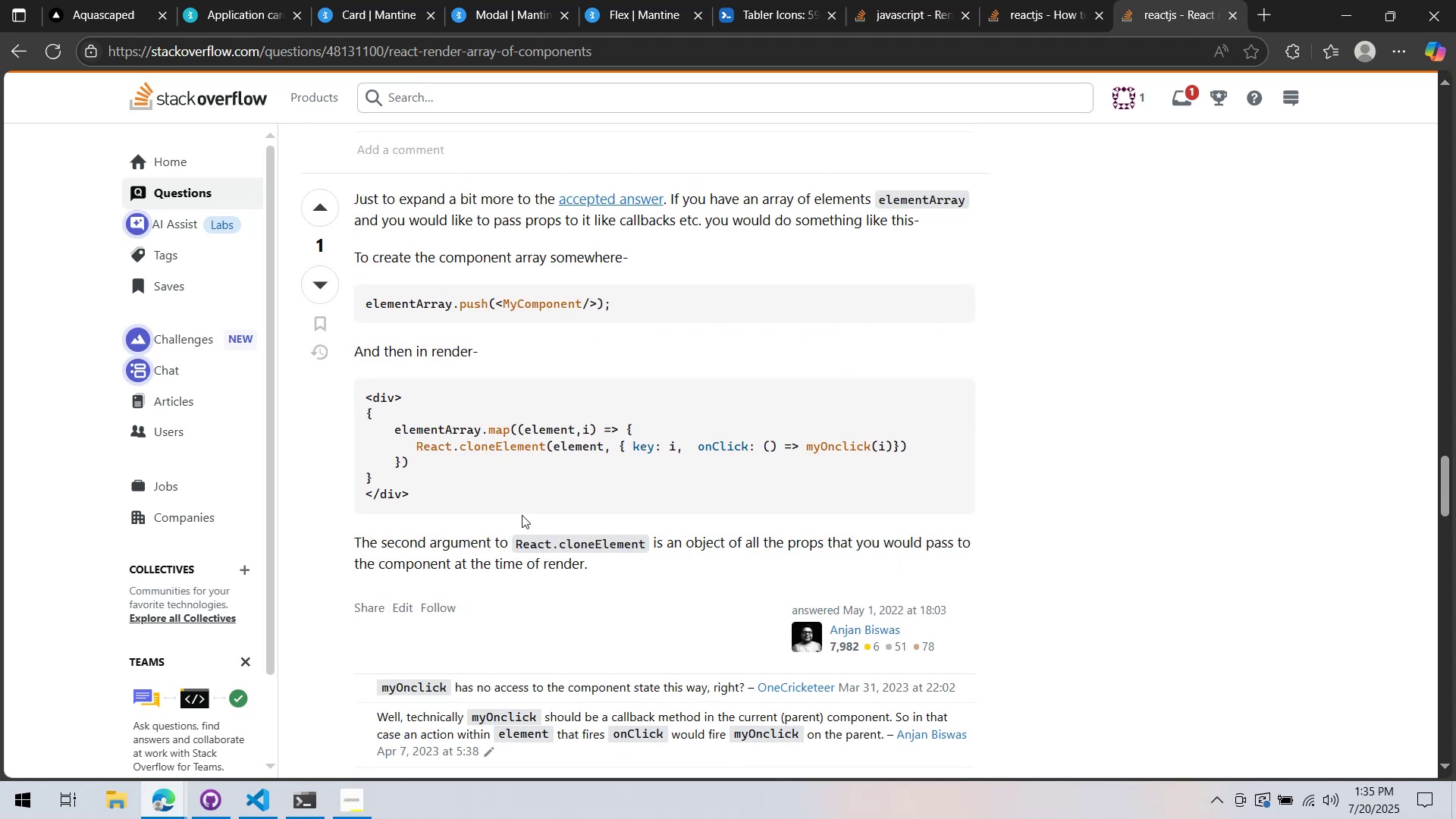 
scroll: coordinate [522, 515], scroll_direction: down, amount: 6.0
 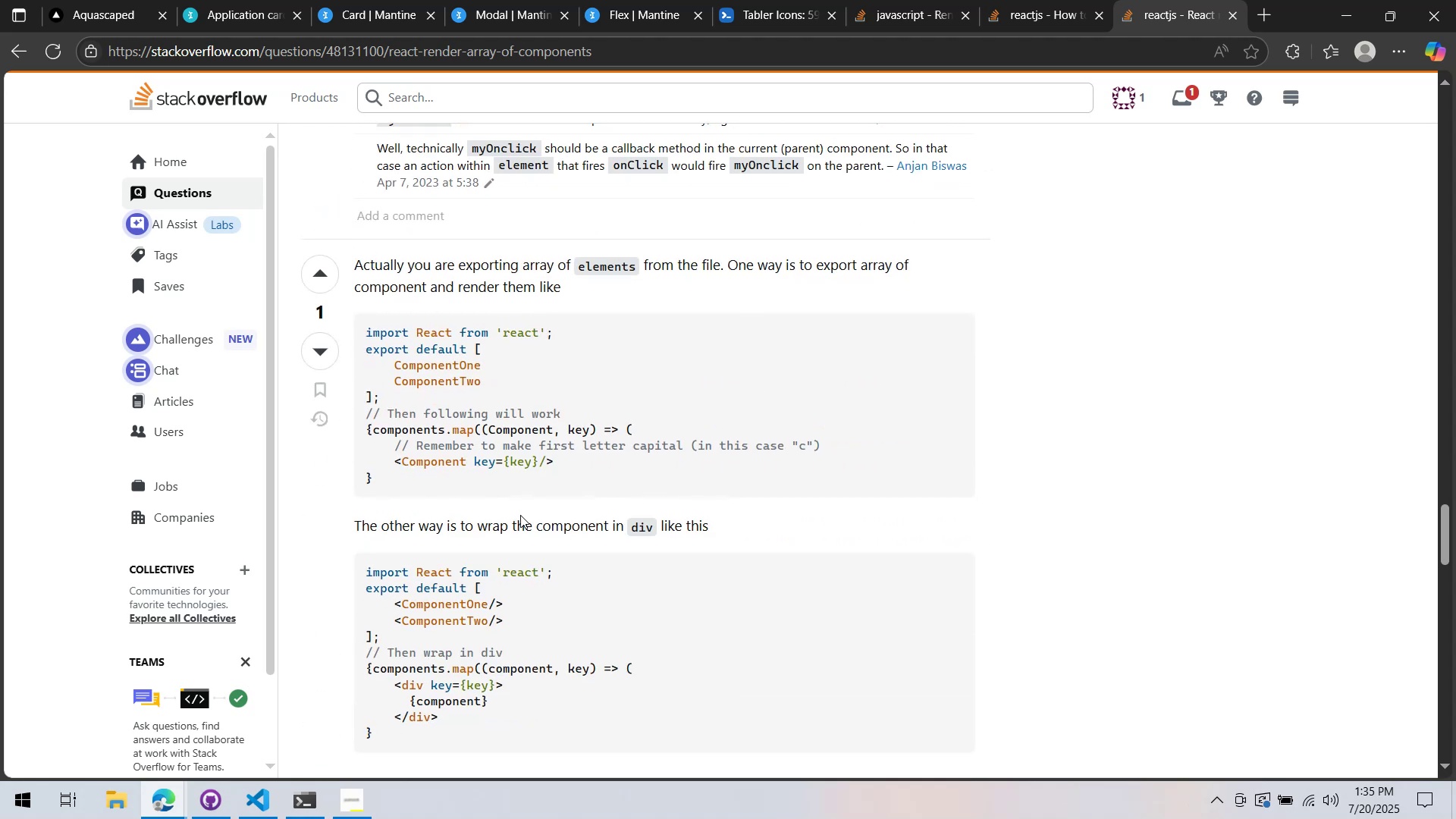 
wait(13.04)
 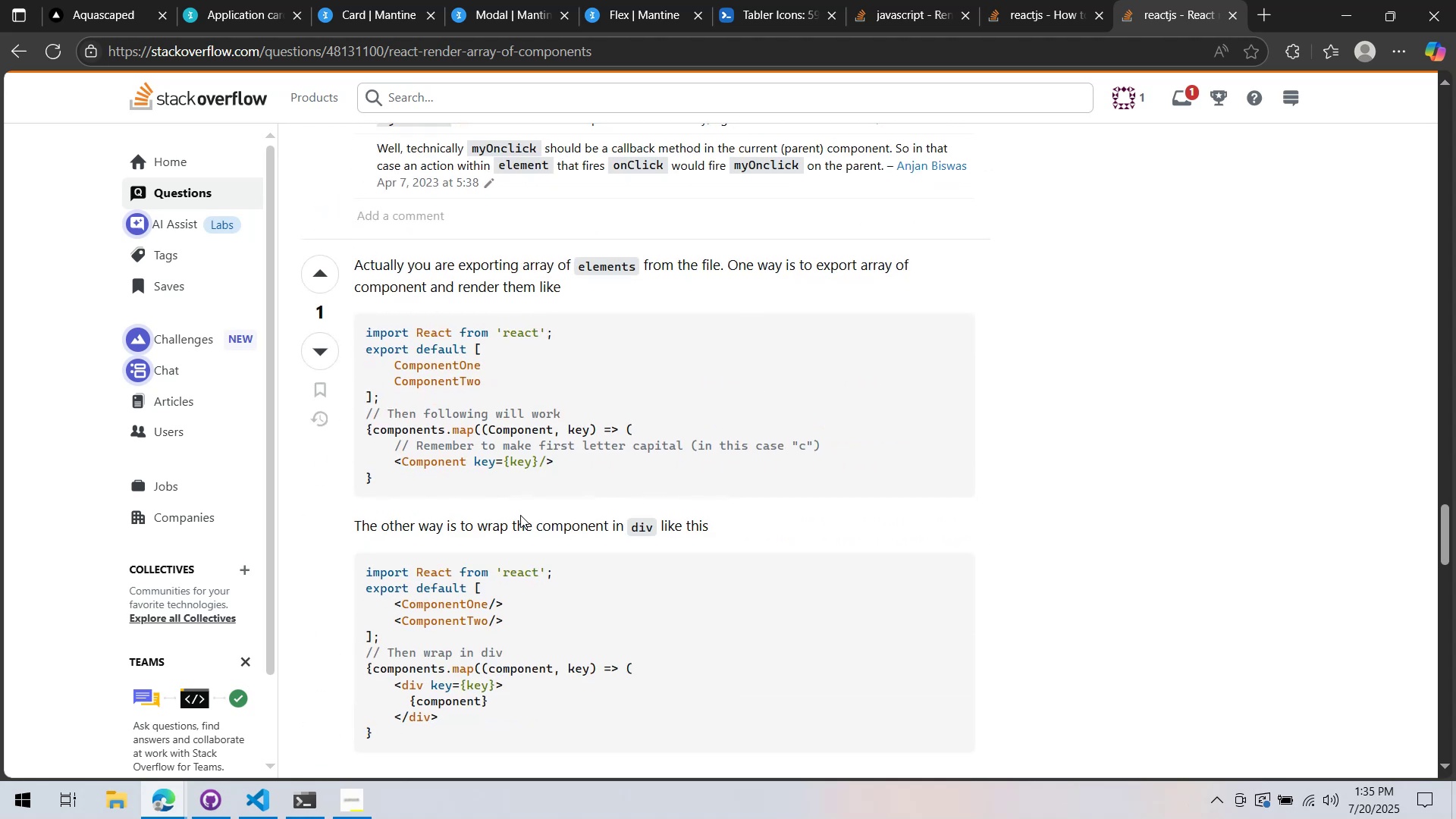 
scroll: coordinate [520, 515], scroll_direction: down, amount: 4.0
 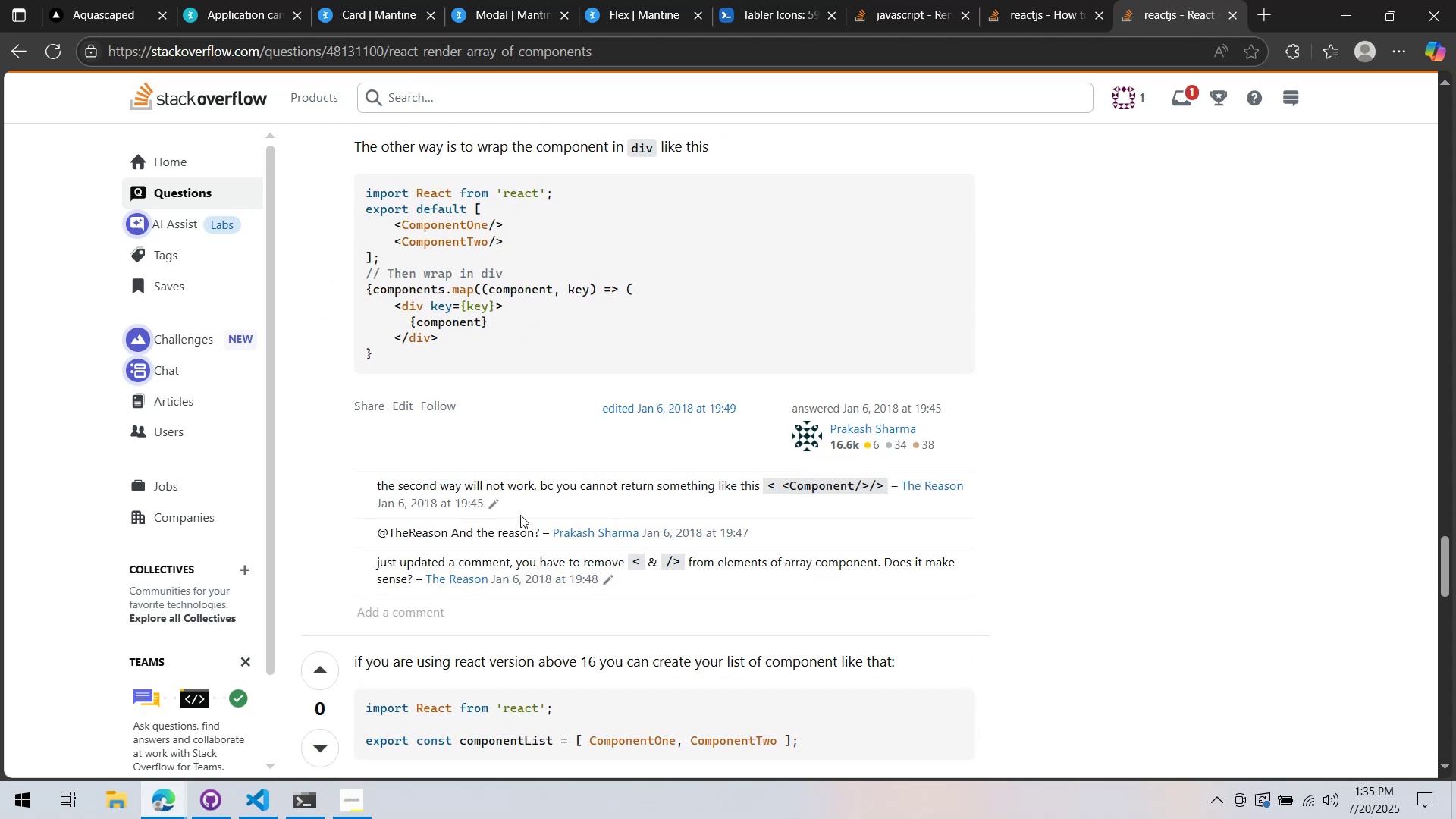 
scroll: coordinate [520, 515], scroll_direction: up, amount: 1.0
 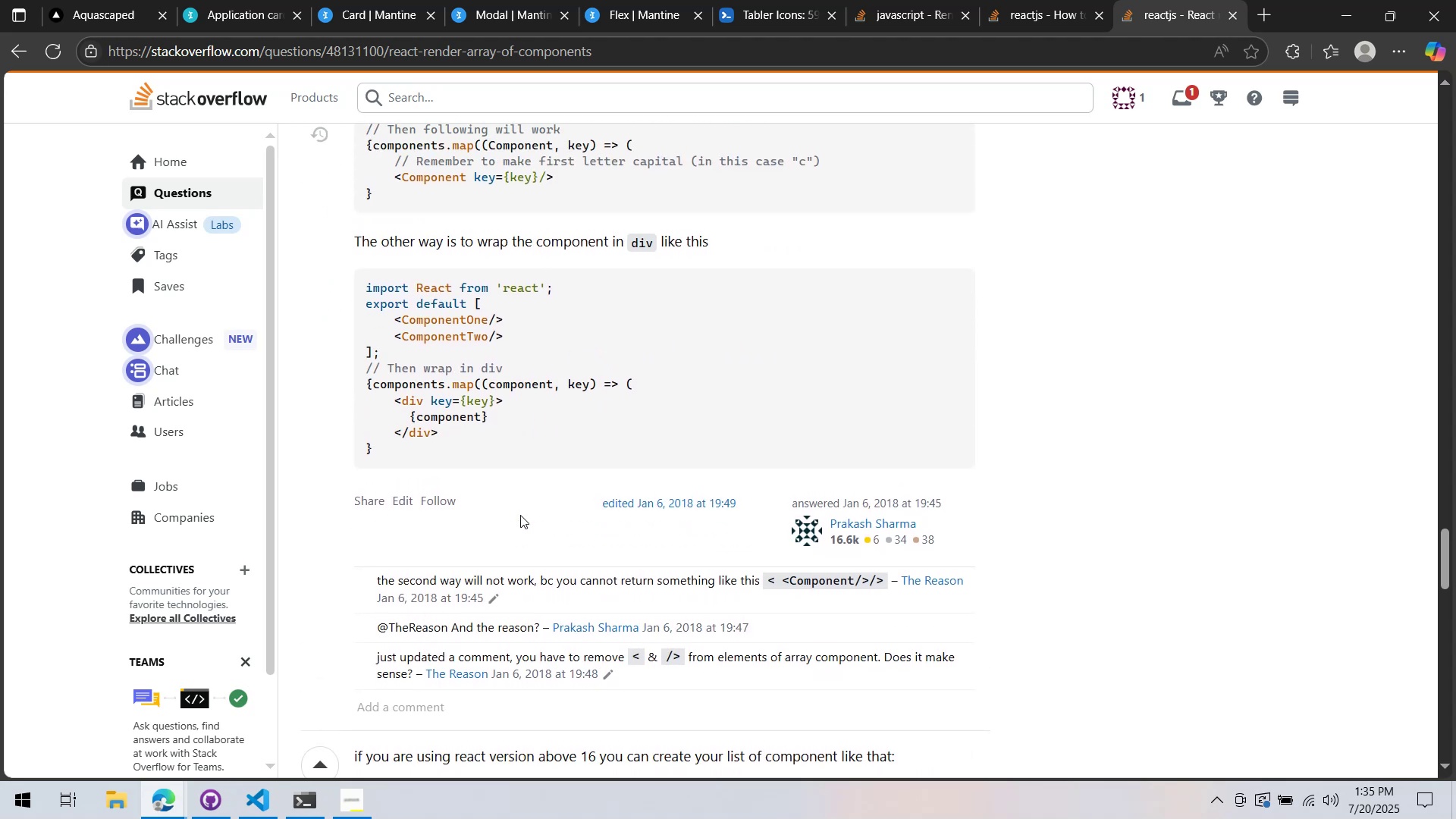 
wait(5.38)
 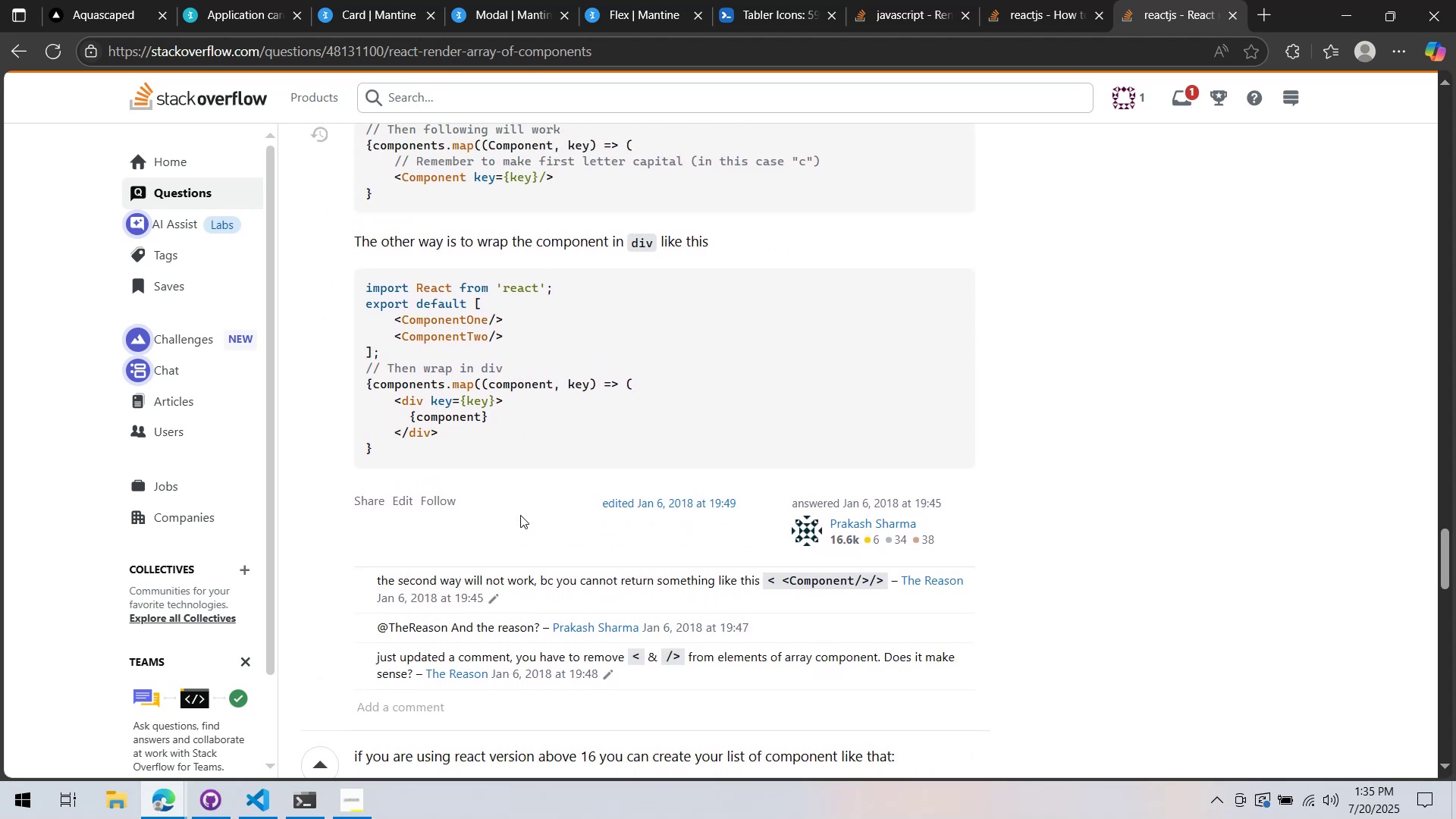 
scroll: coordinate [520, 516], scroll_direction: up, amount: 1.0
 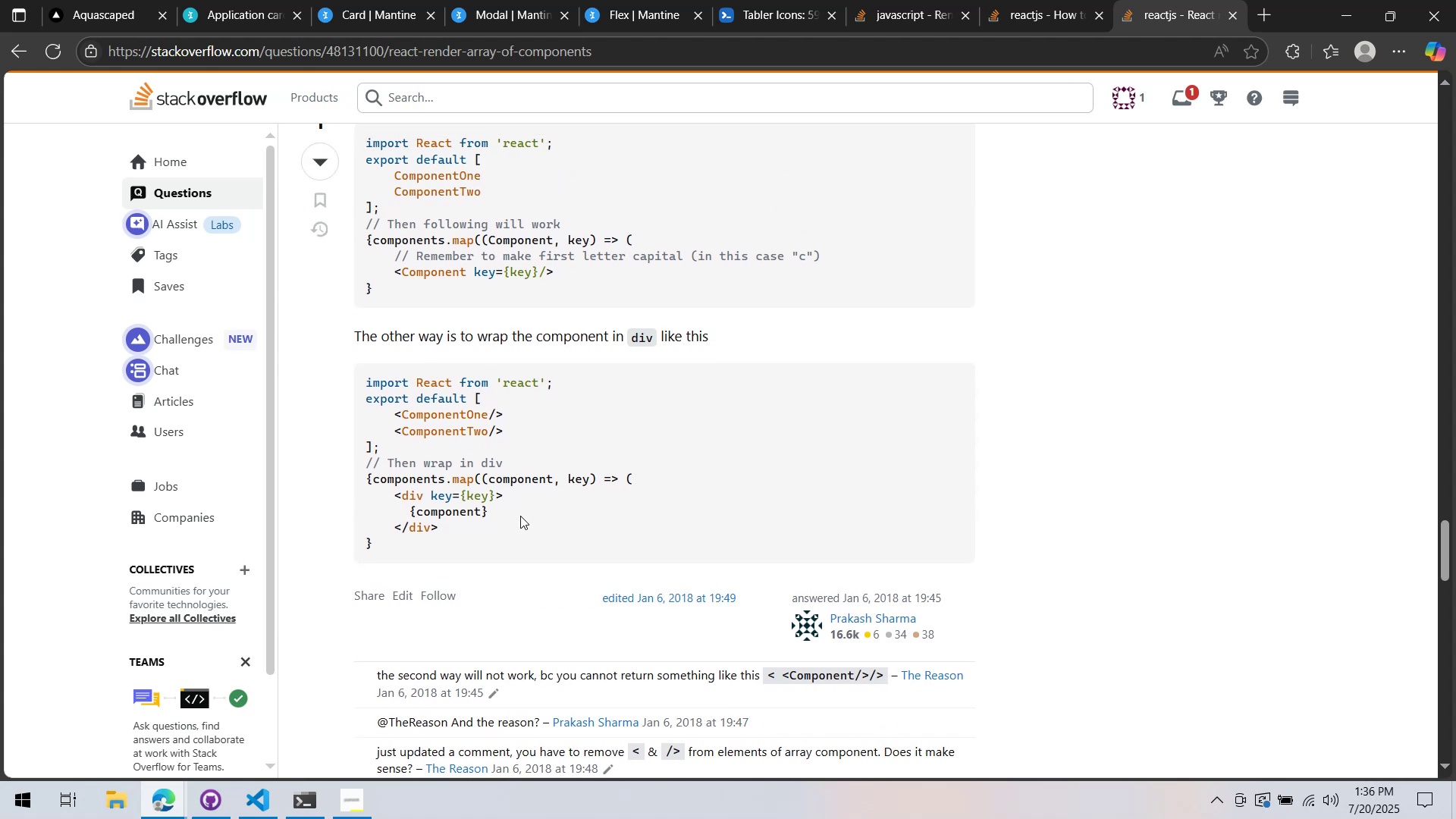 
scroll: coordinate [520, 516], scroll_direction: down, amount: 4.0
 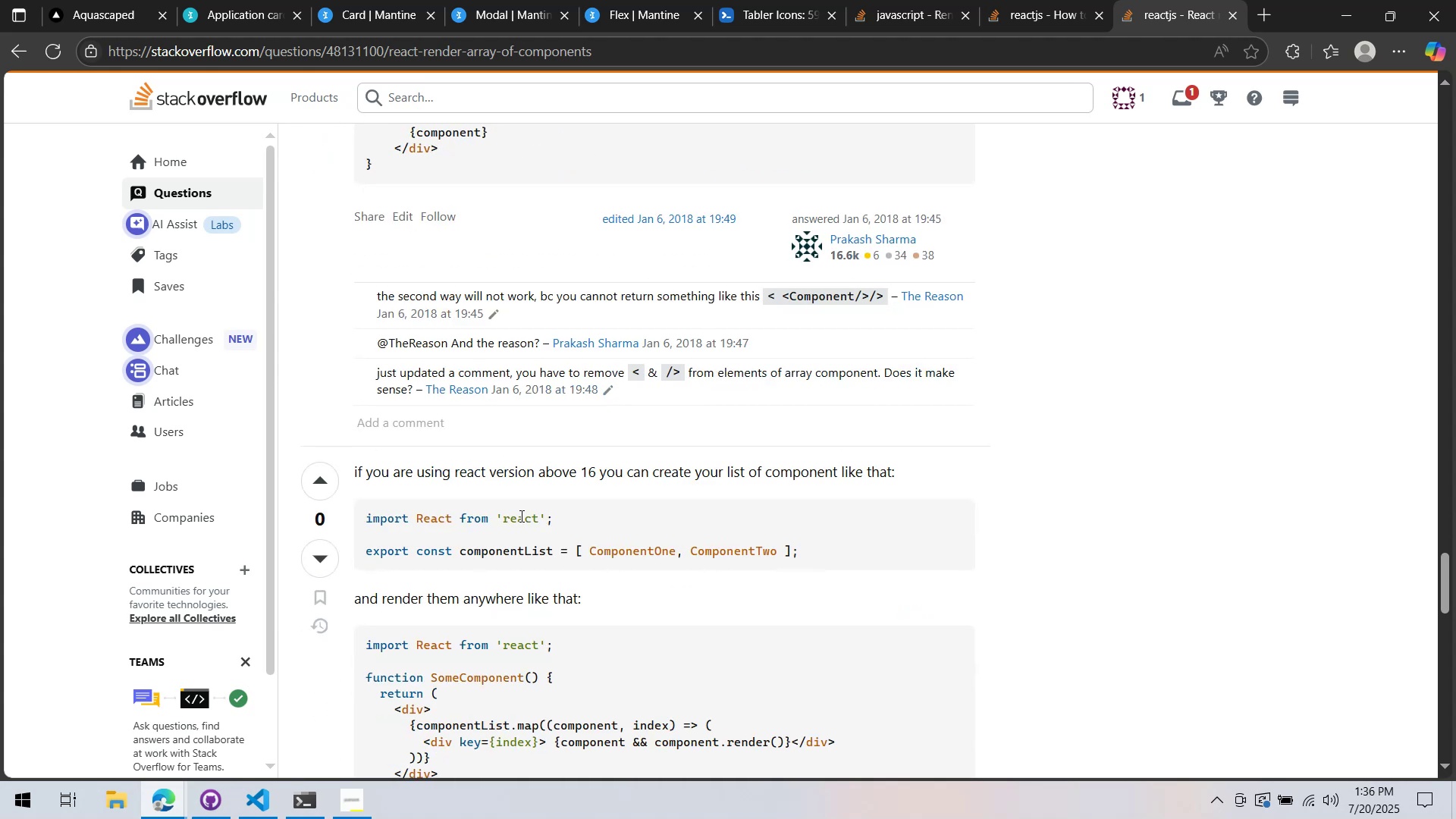 
scroll: coordinate [520, 516], scroll_direction: up, amount: 5.0
 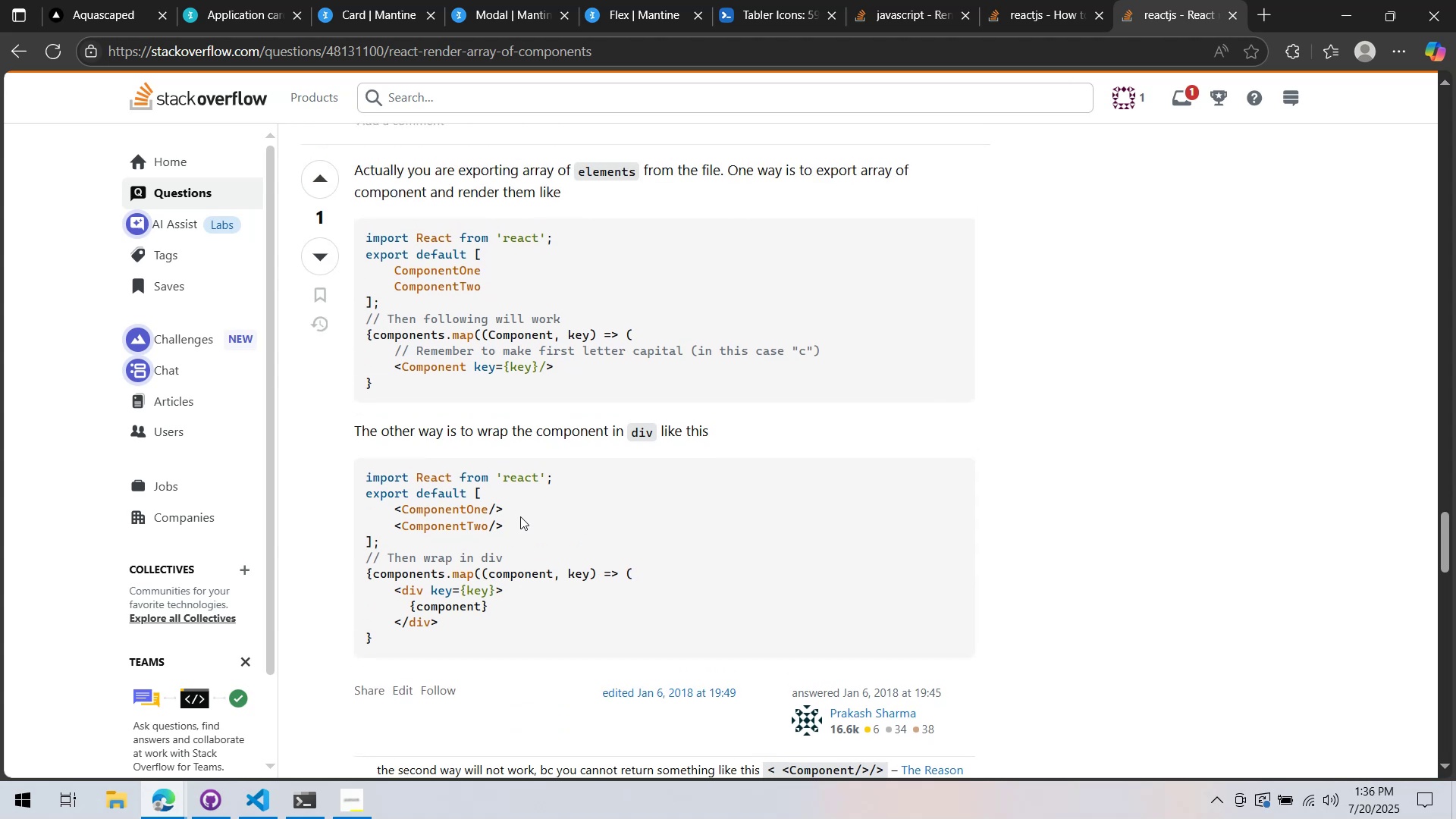 
wait(10.08)
 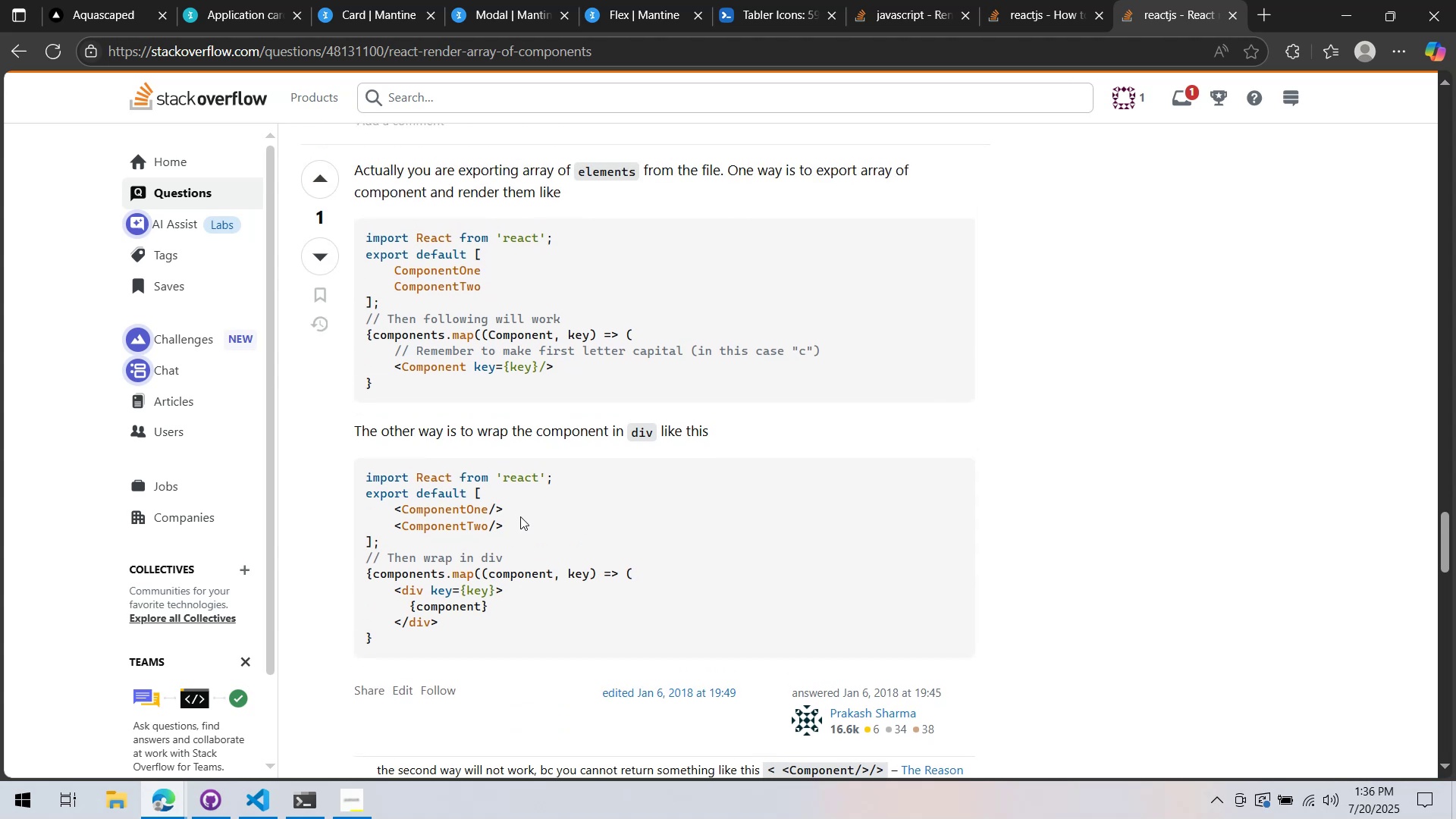 
scroll: coordinate [516, 518], scroll_direction: down, amount: 8.0
 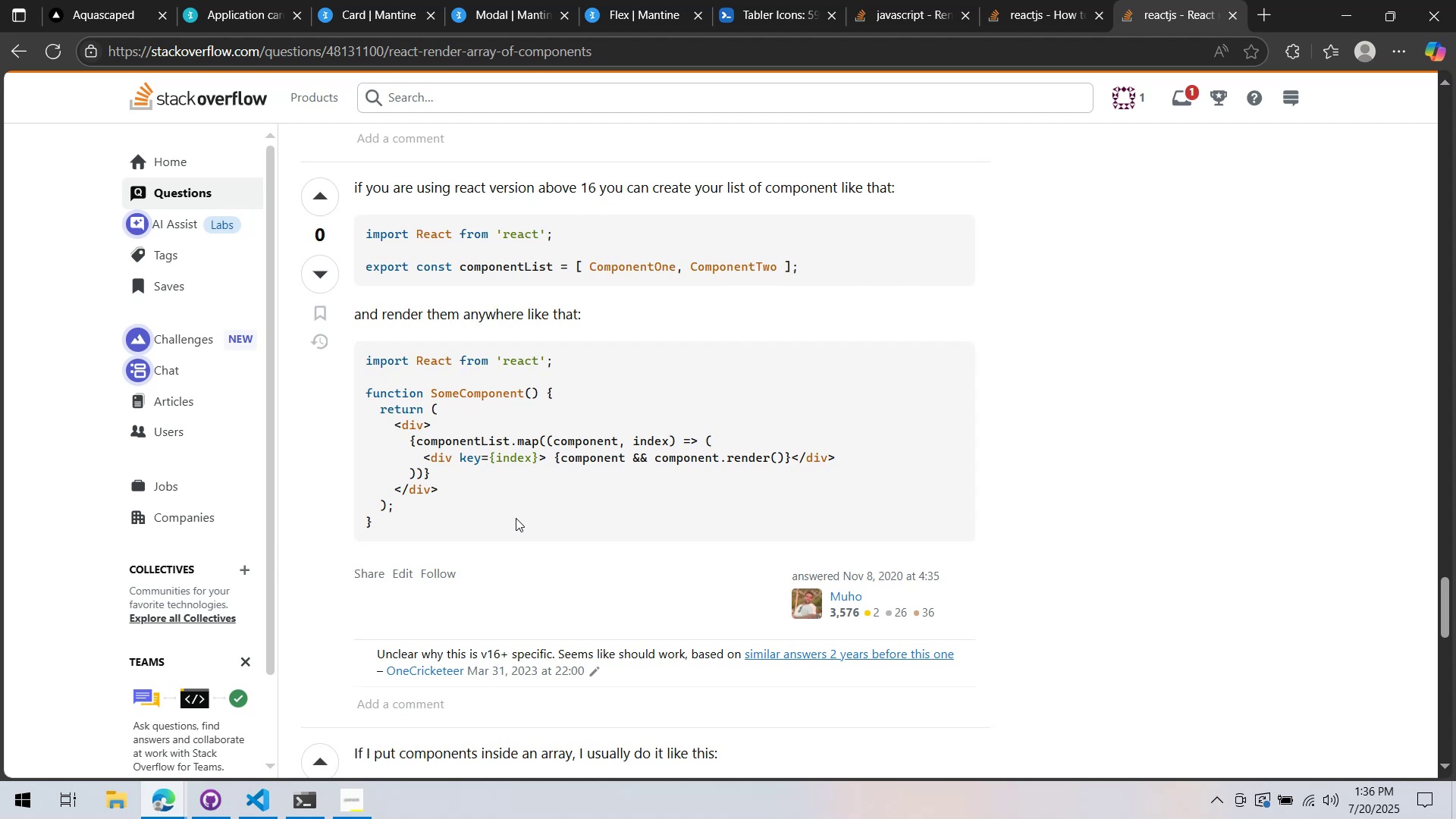 
wait(7.19)
 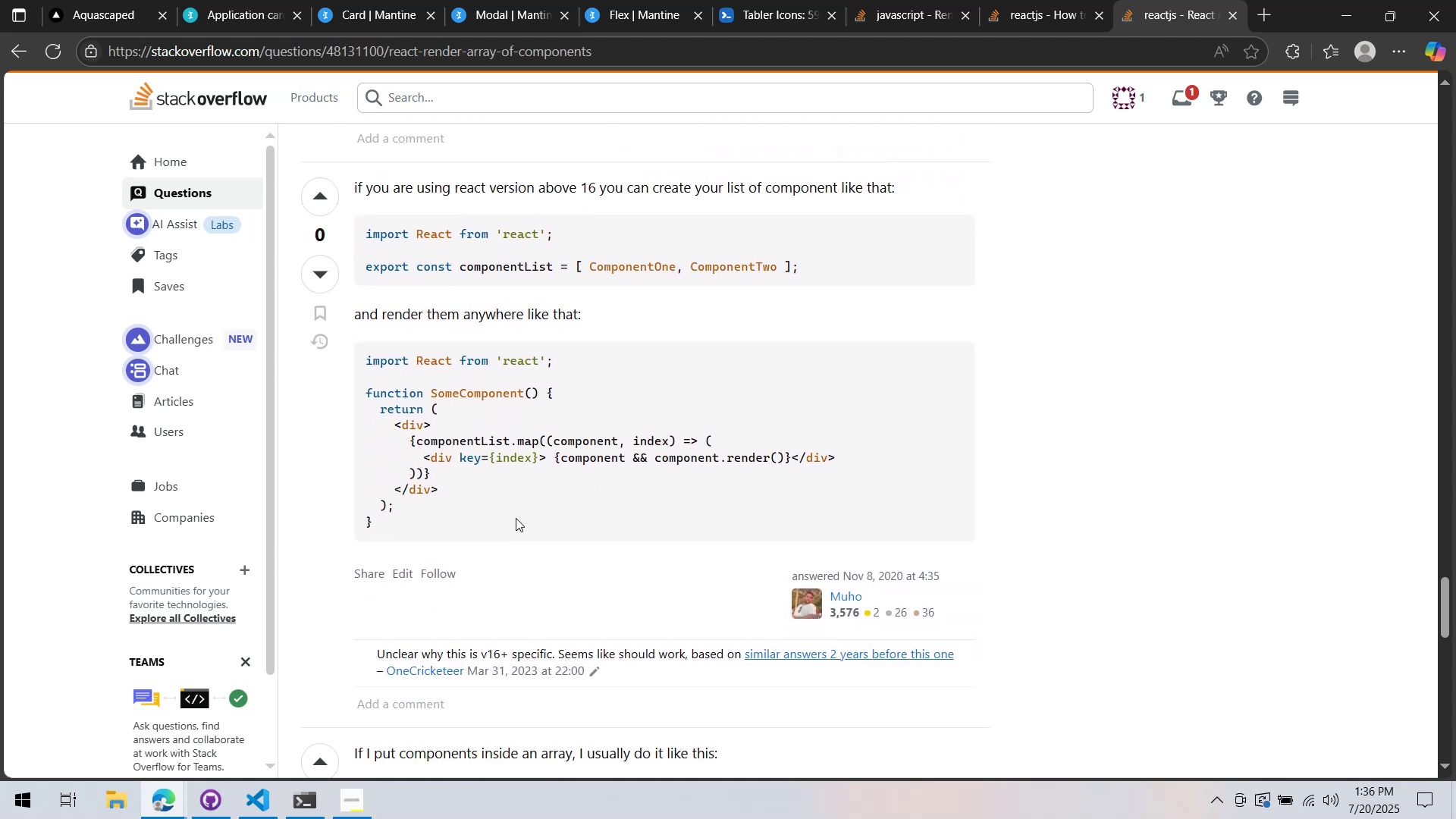 
scroll: coordinate [516, 518], scroll_direction: down, amount: 7.0
 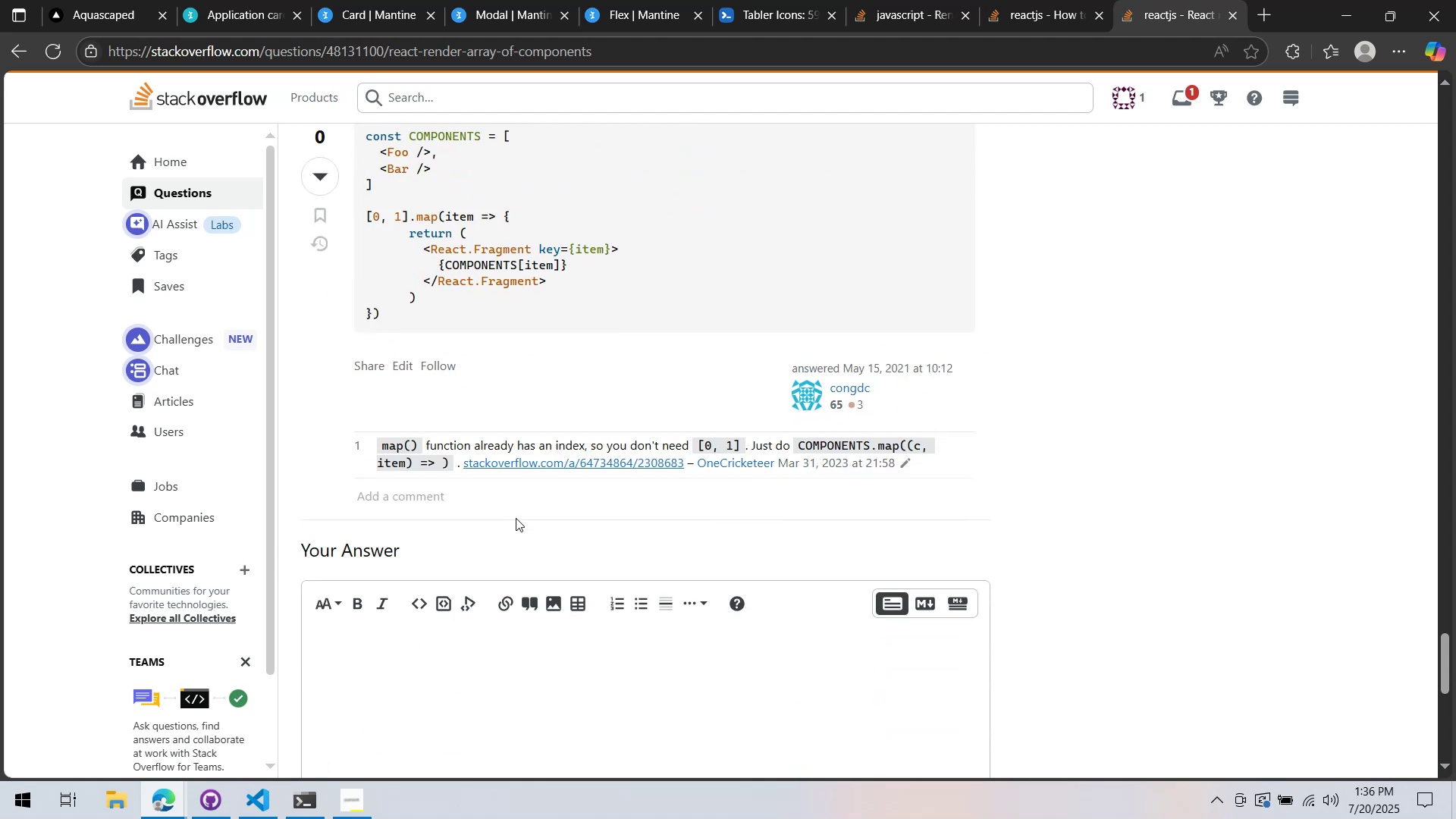 
scroll: coordinate [516, 519], scroll_direction: up, amount: 1.0
 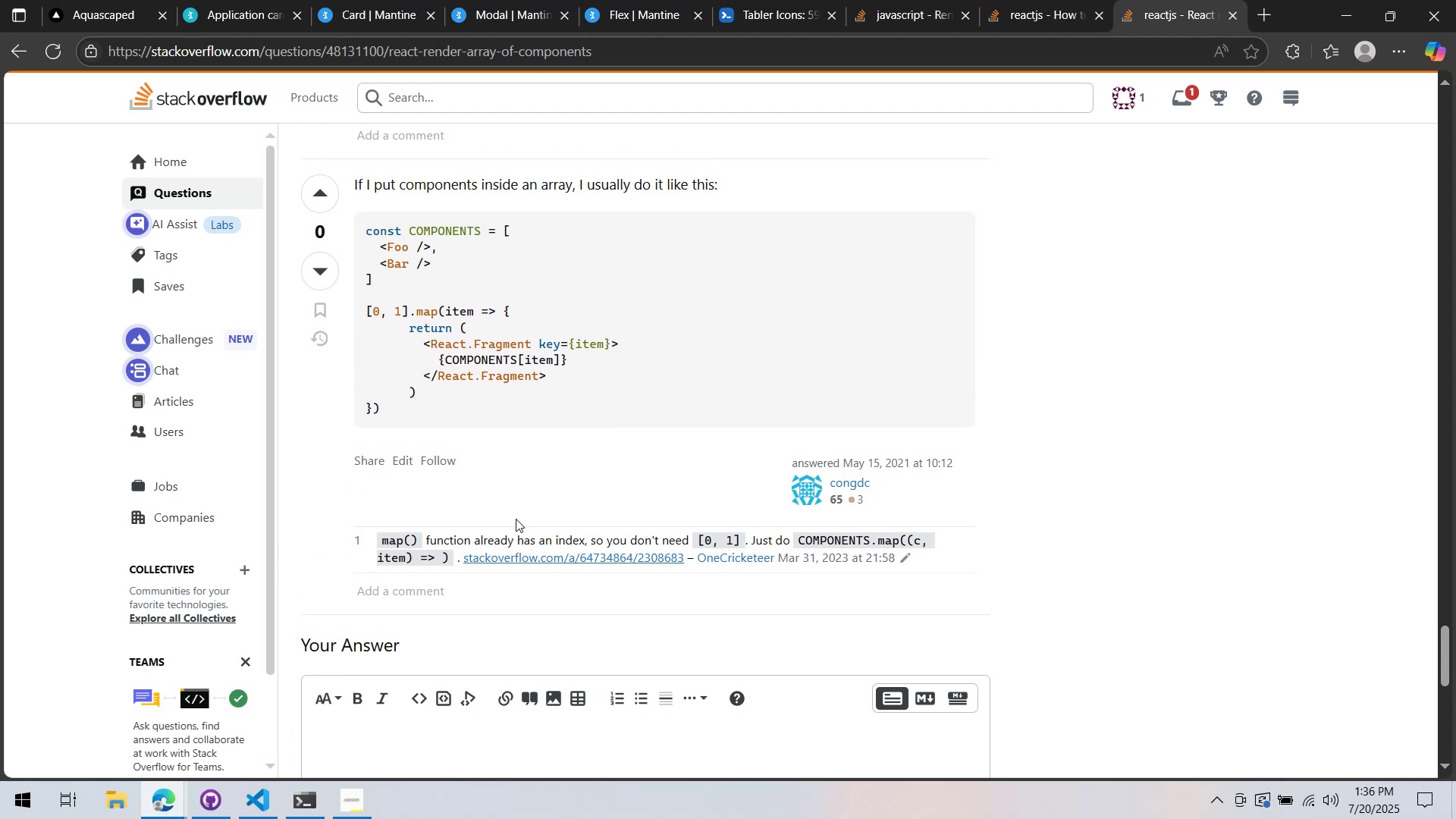 
wait(5.31)
 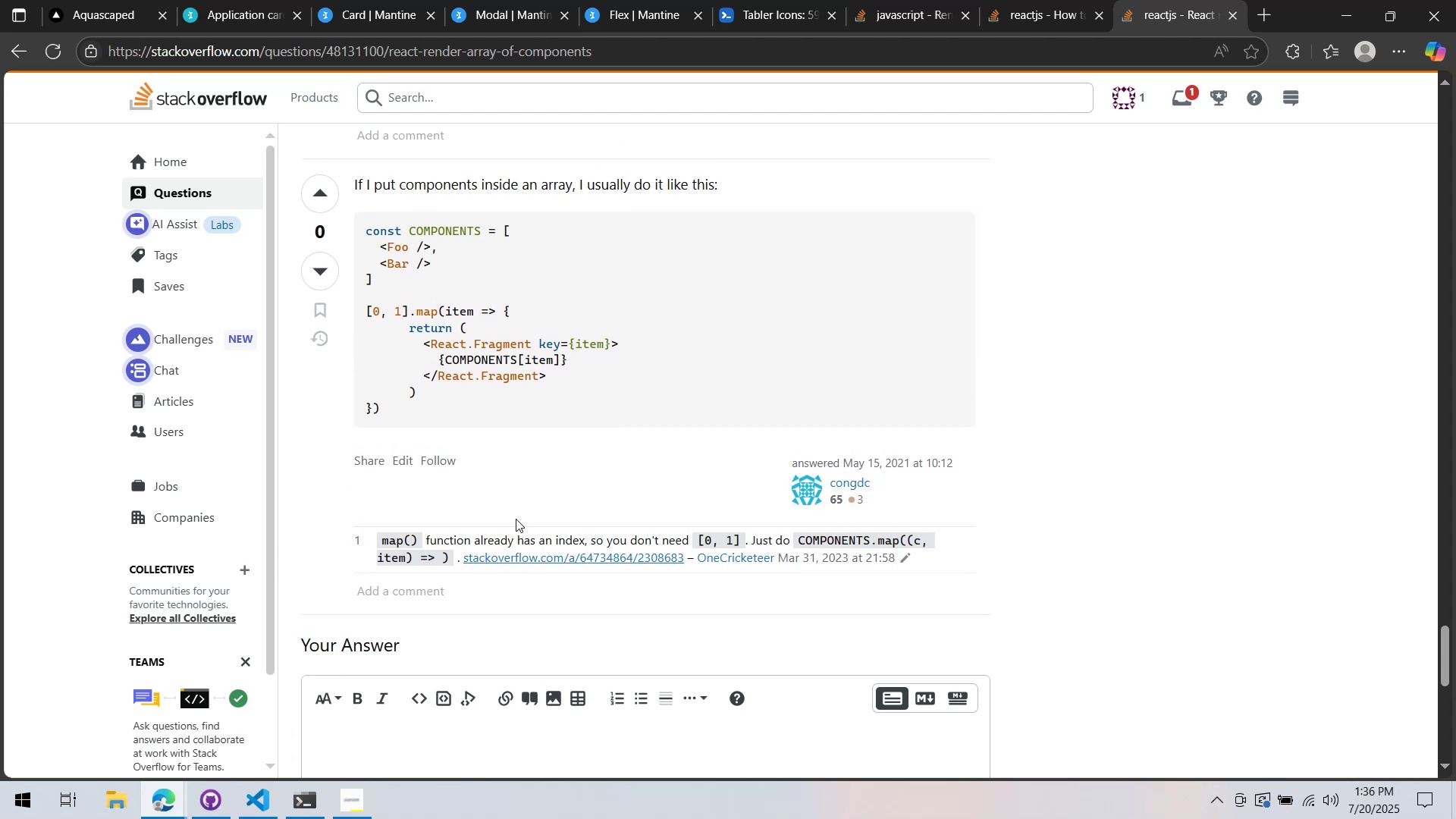 
scroll: coordinate [517, 519], scroll_direction: up, amount: 7.0
 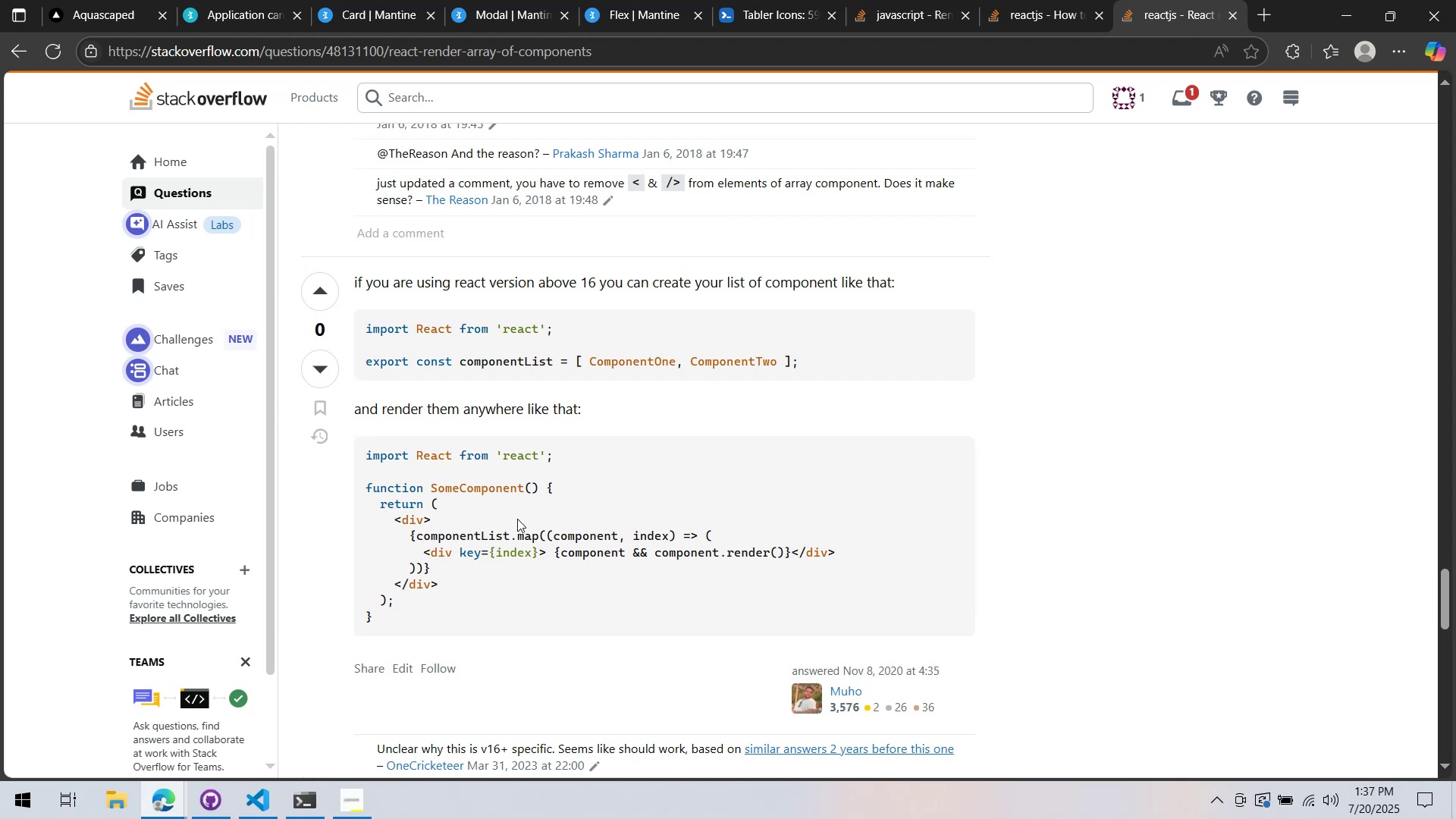 
wait(20.06)
 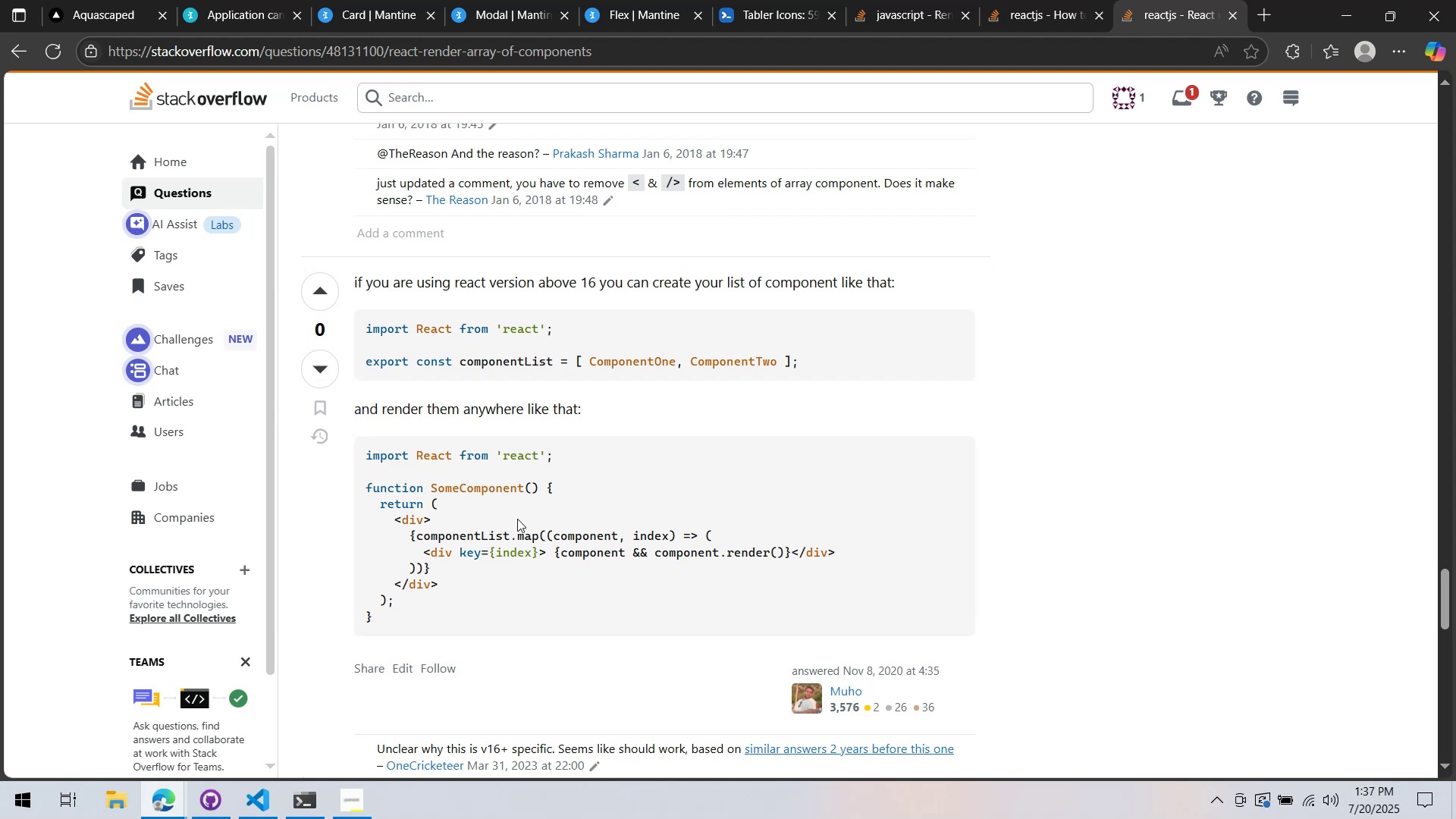 
key(Alt+AltLeft)
 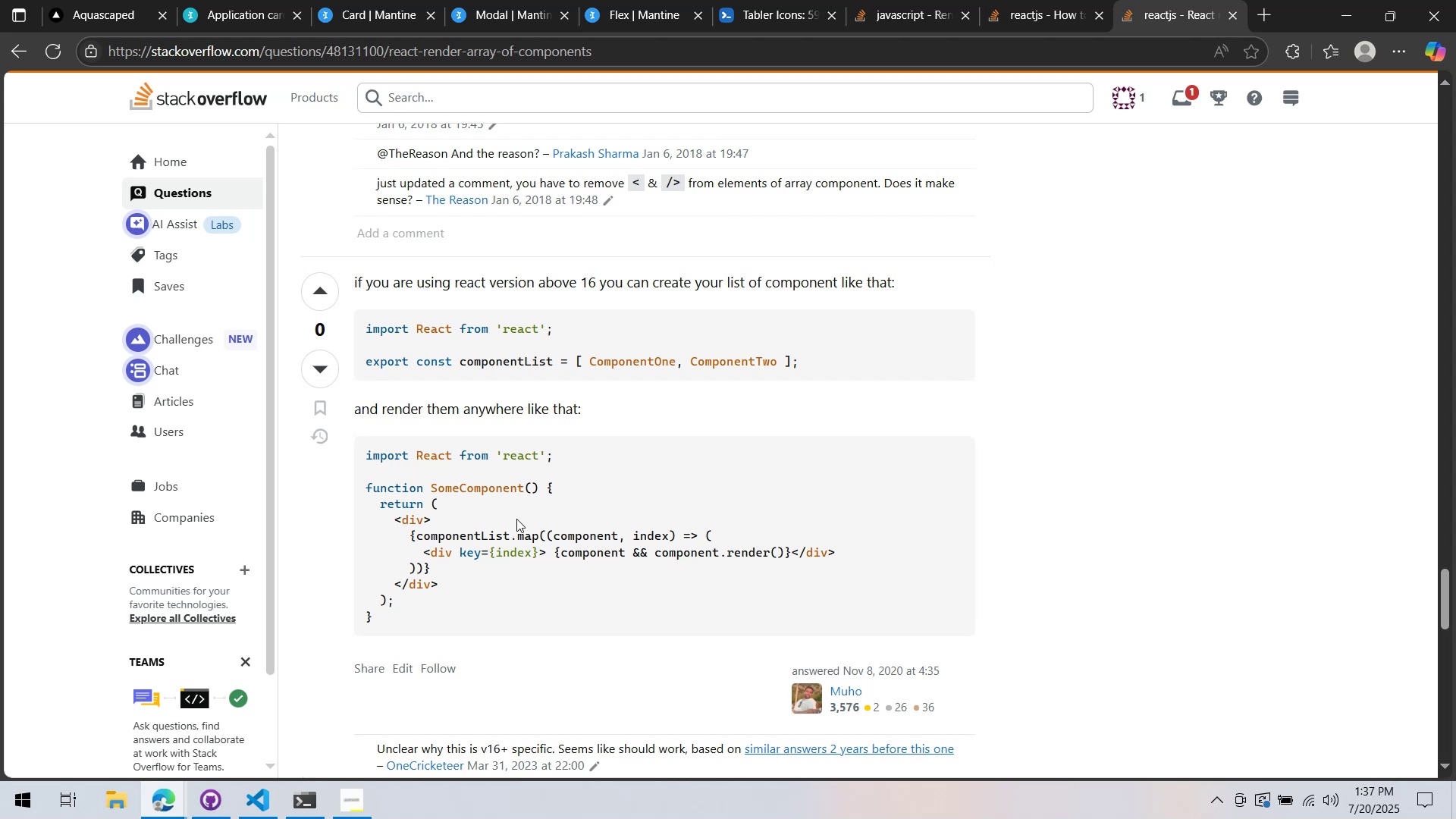 
key(Alt+Tab)
 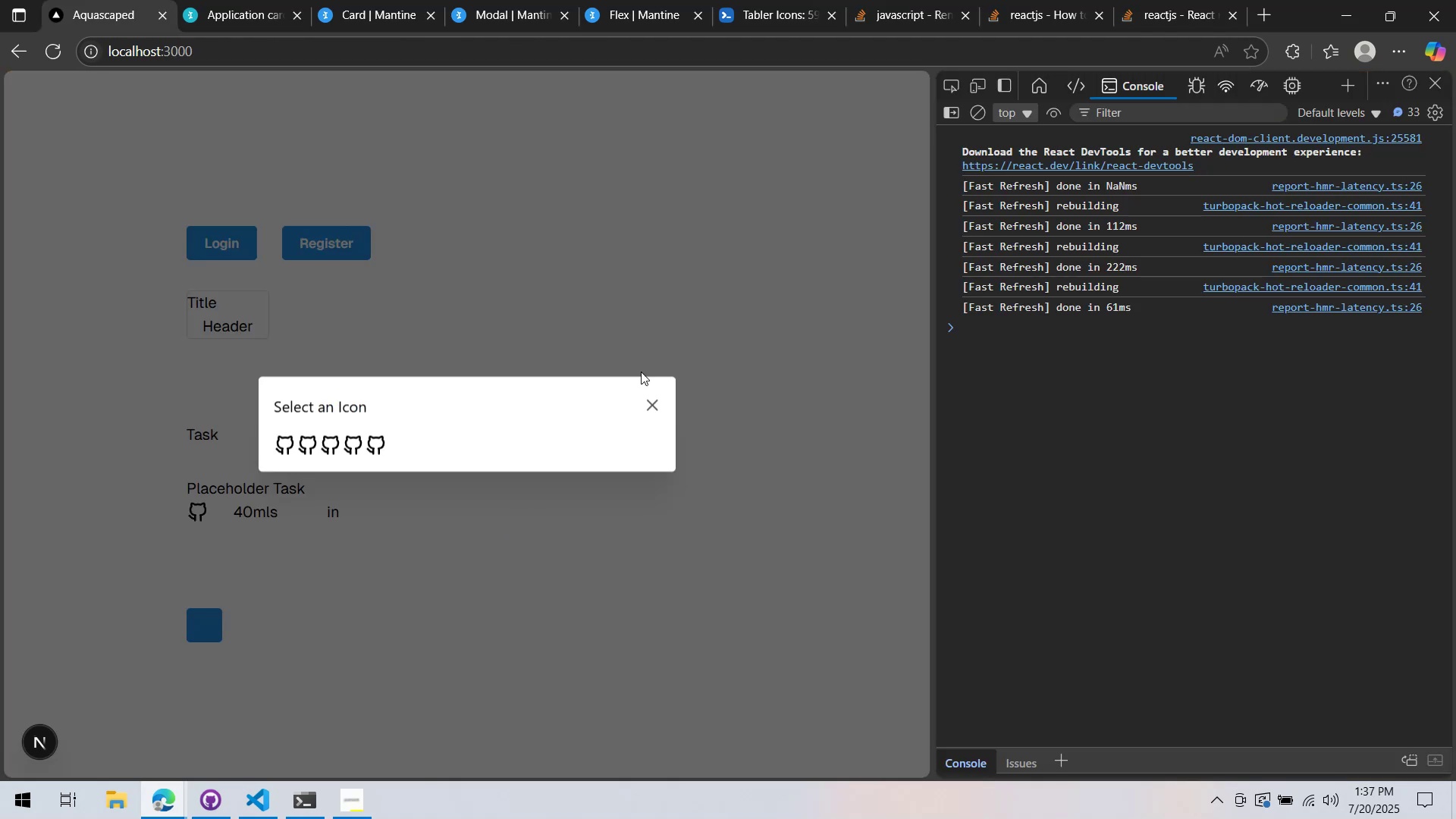 
key(Alt+AltLeft)
 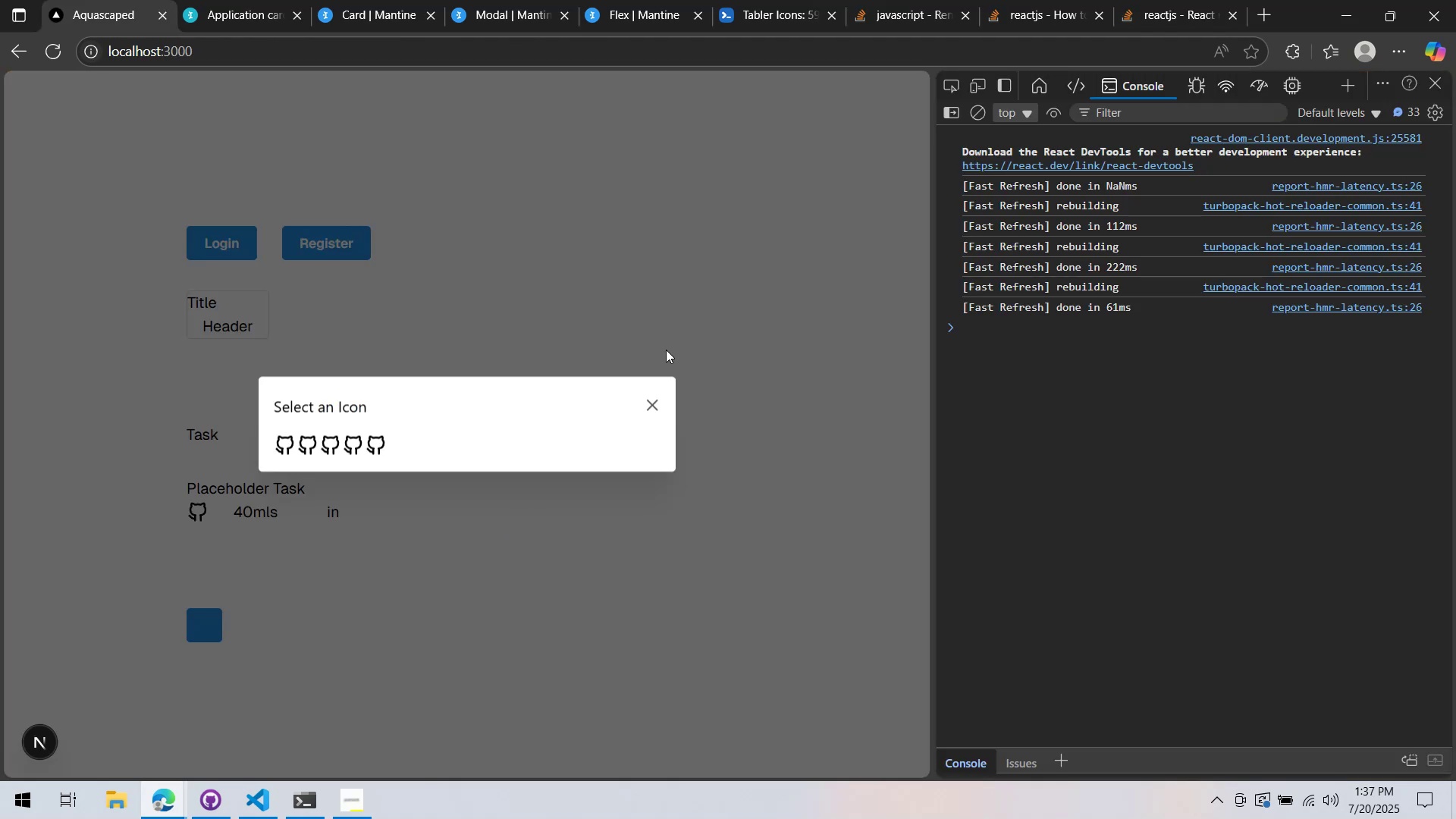 
key(Alt+Tab)
 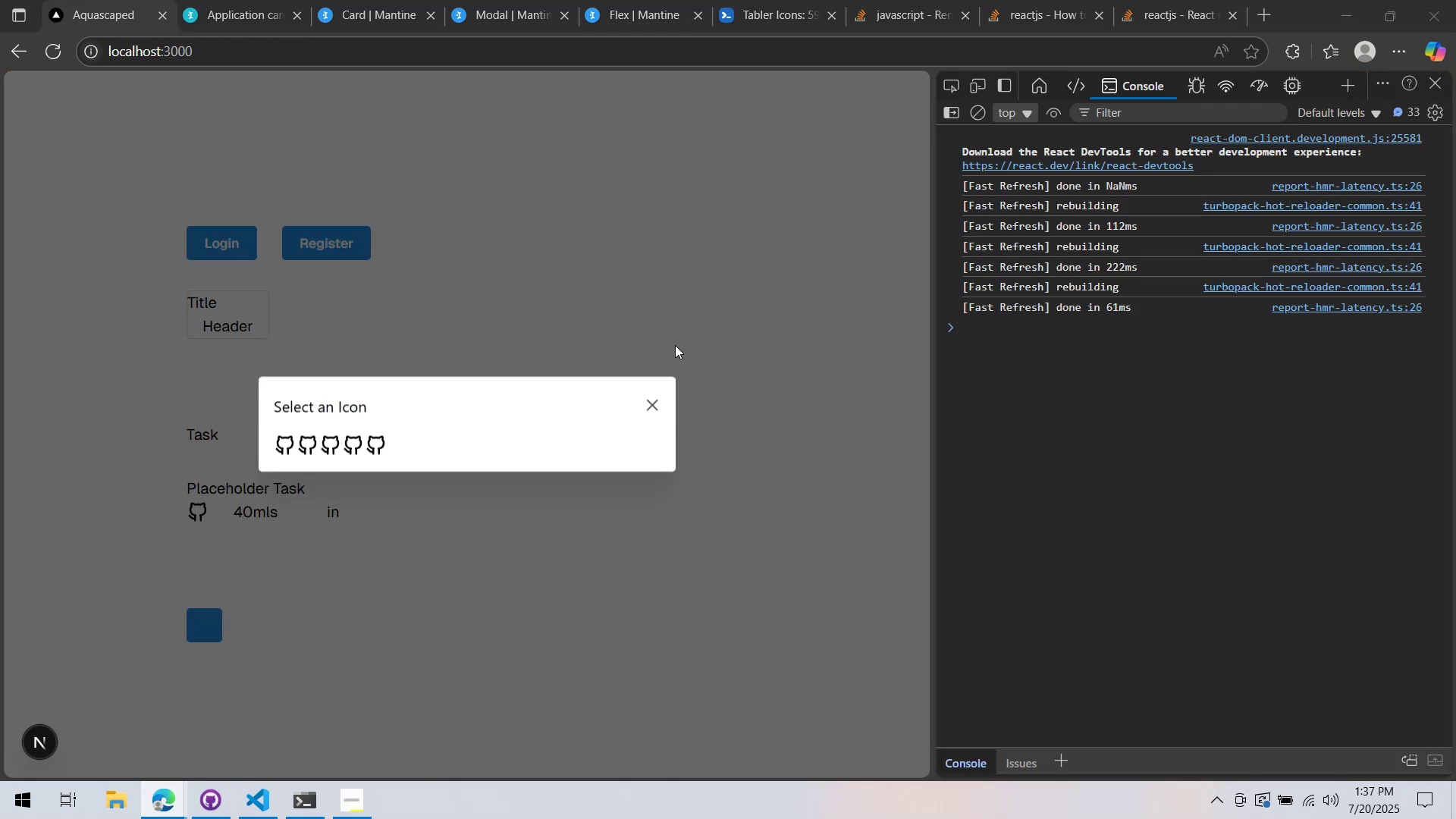 
key(Alt+Tab)
 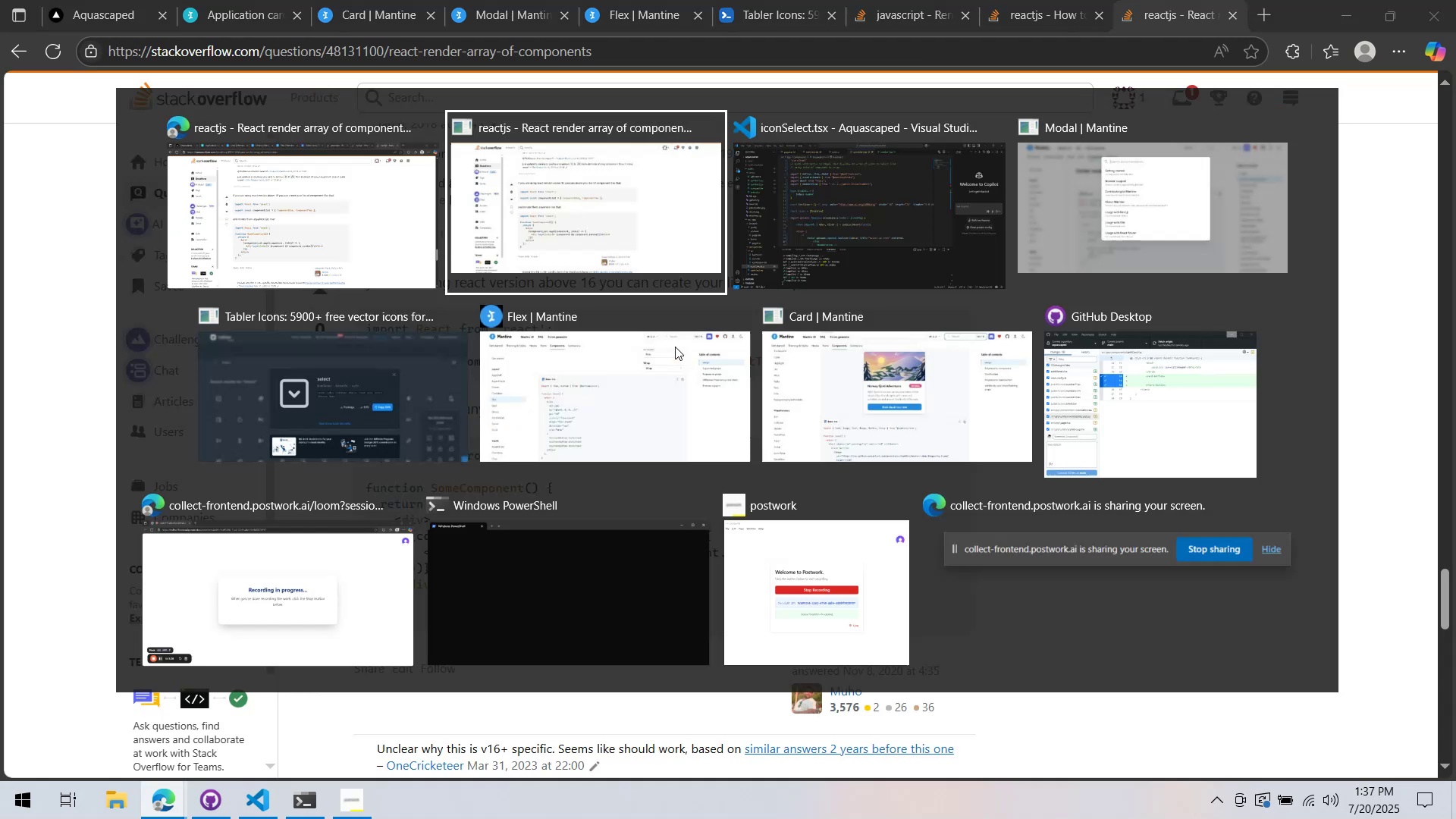 
key(Alt+Tab)
 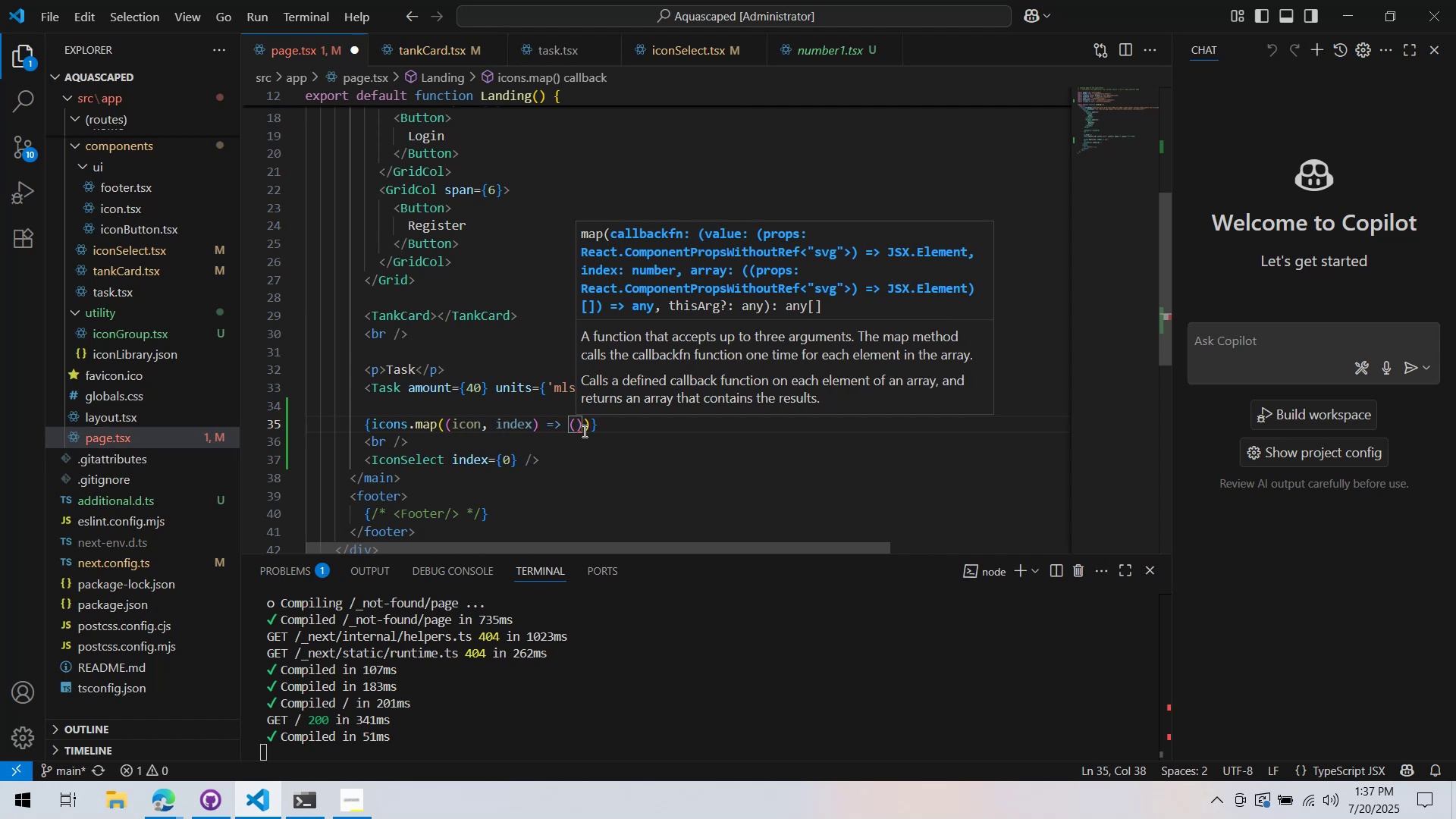 
wait(57.0)
 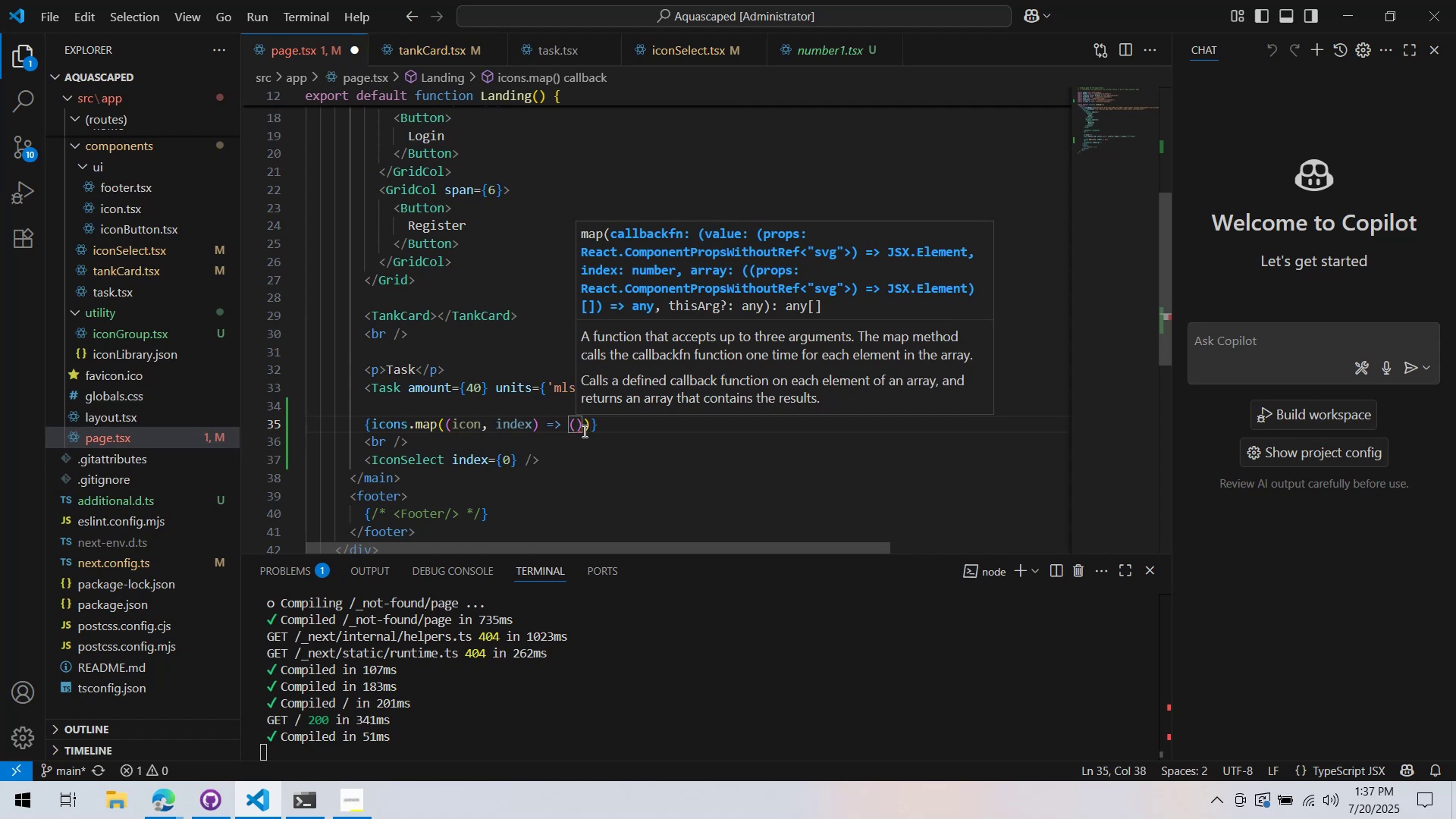 
left_click([134, 0])
 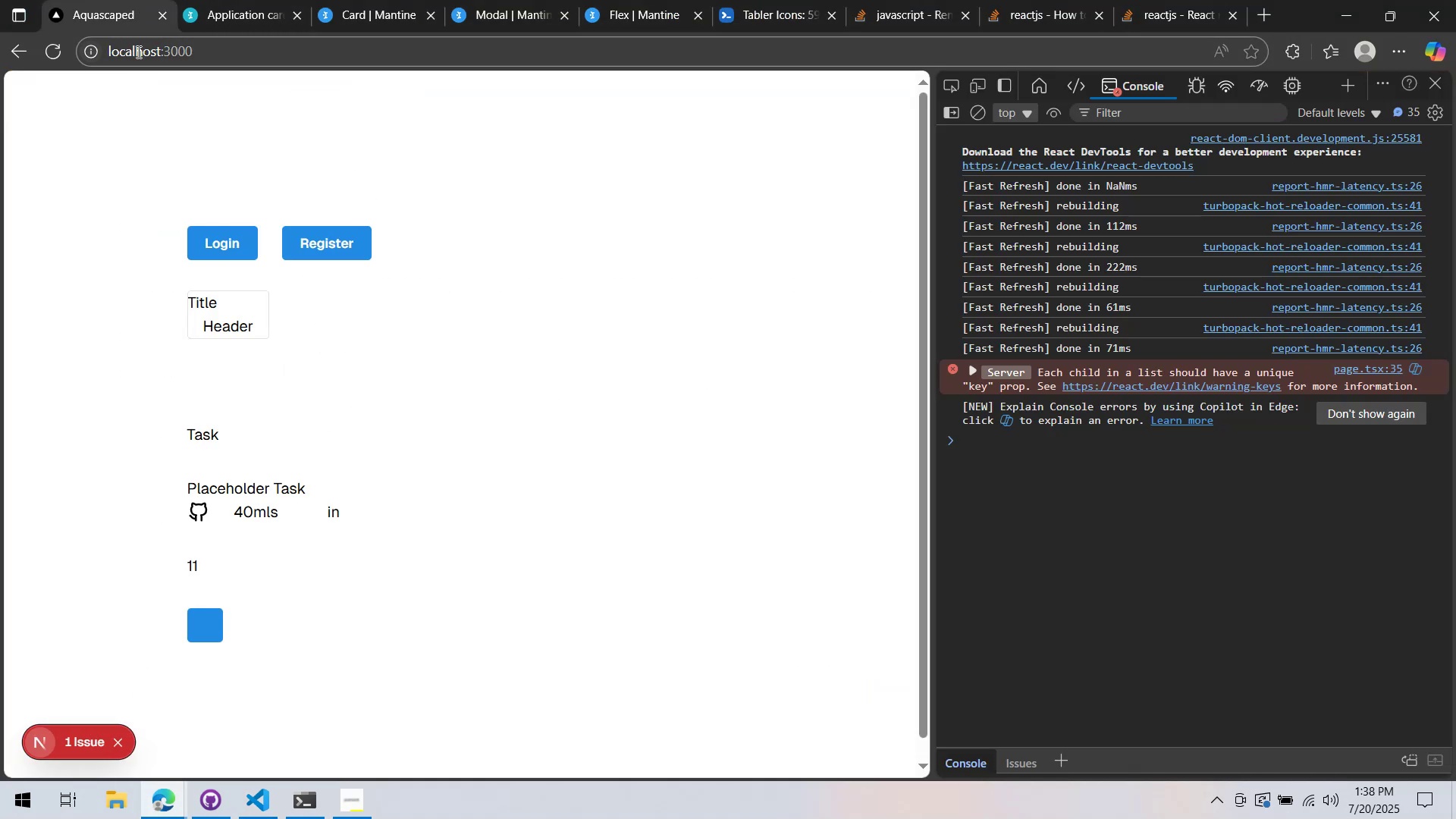 
key(Alt+AltLeft)
 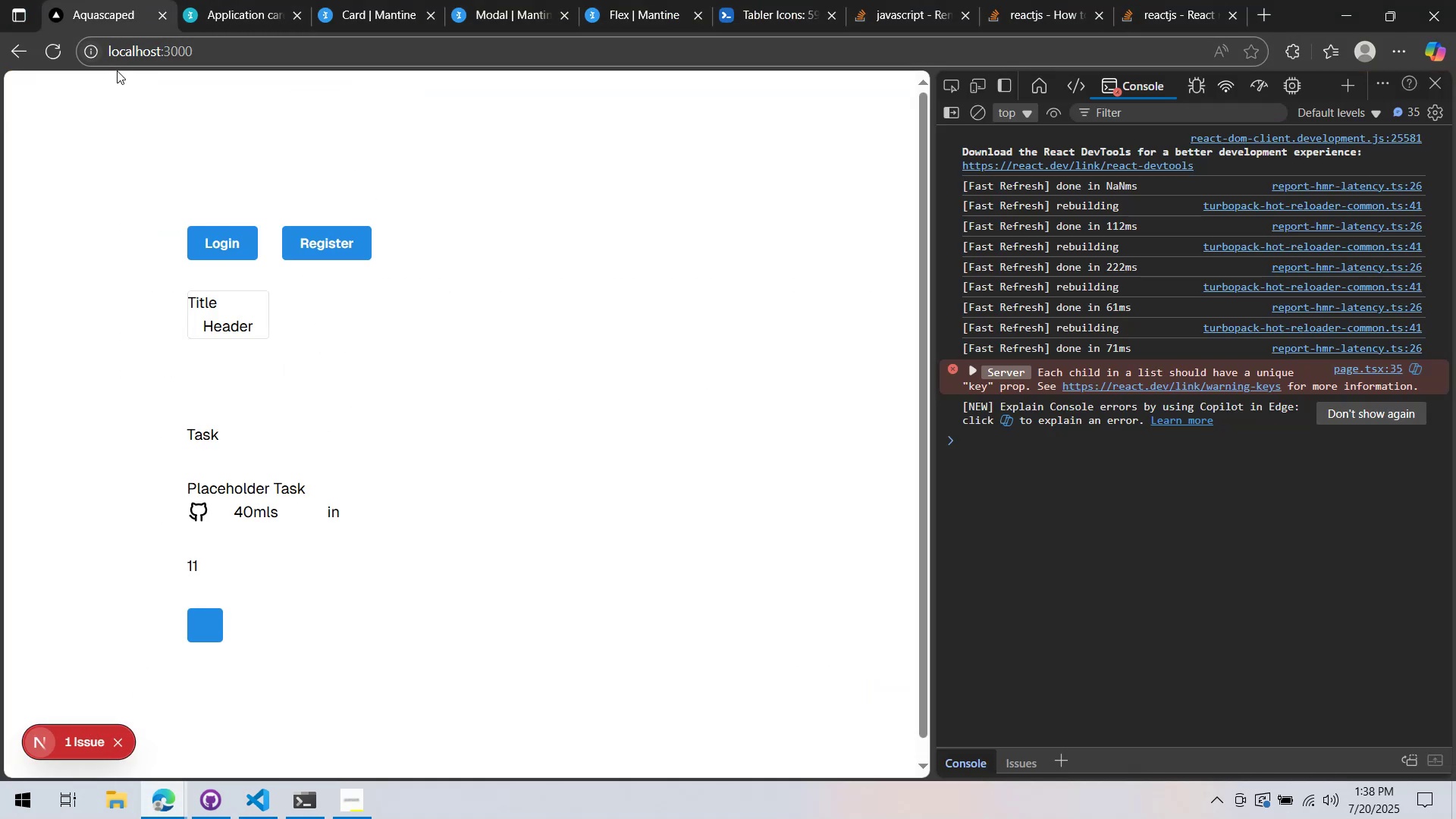 
key(Alt+Tab)
 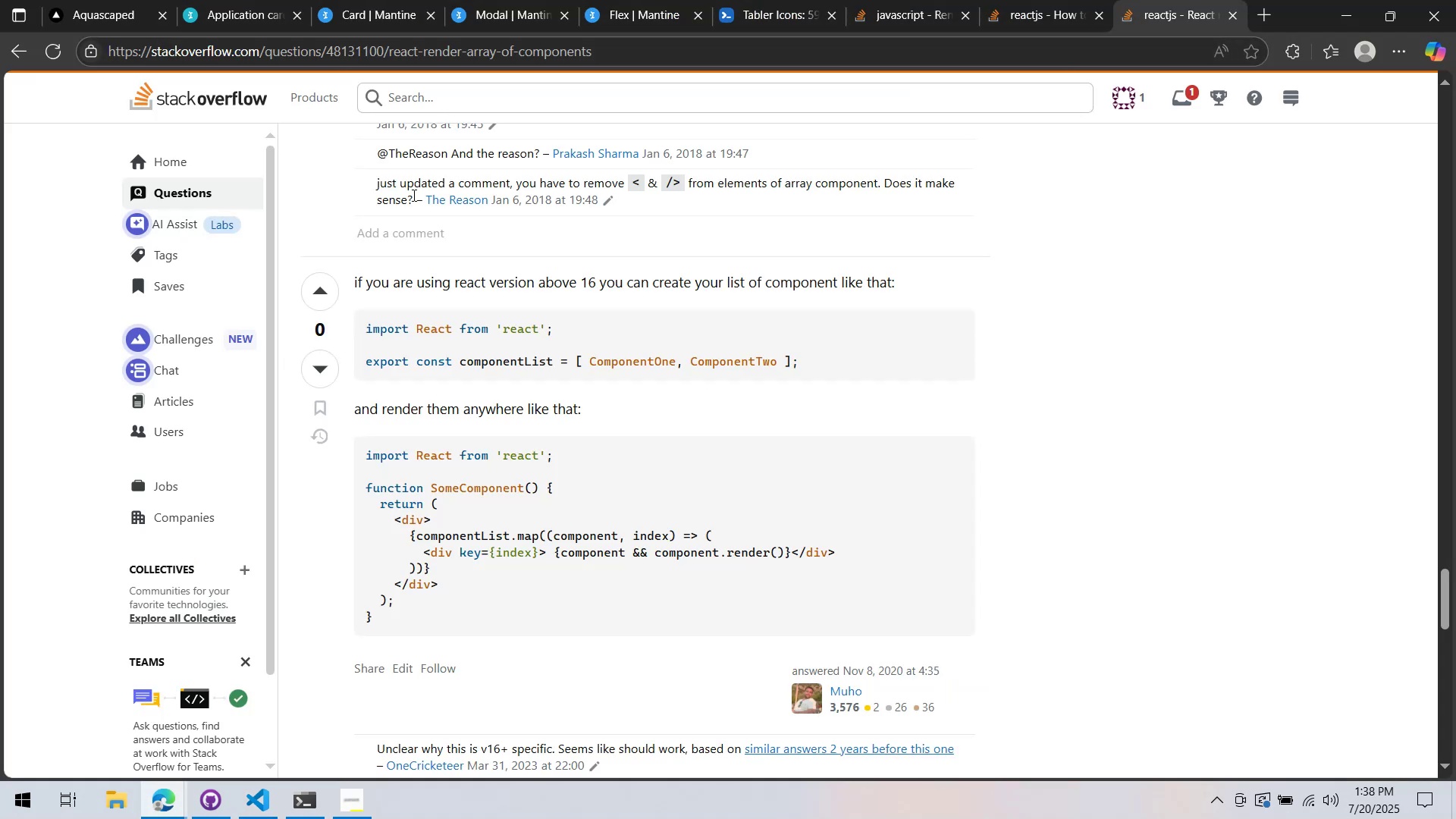 
key(Alt+AltLeft)
 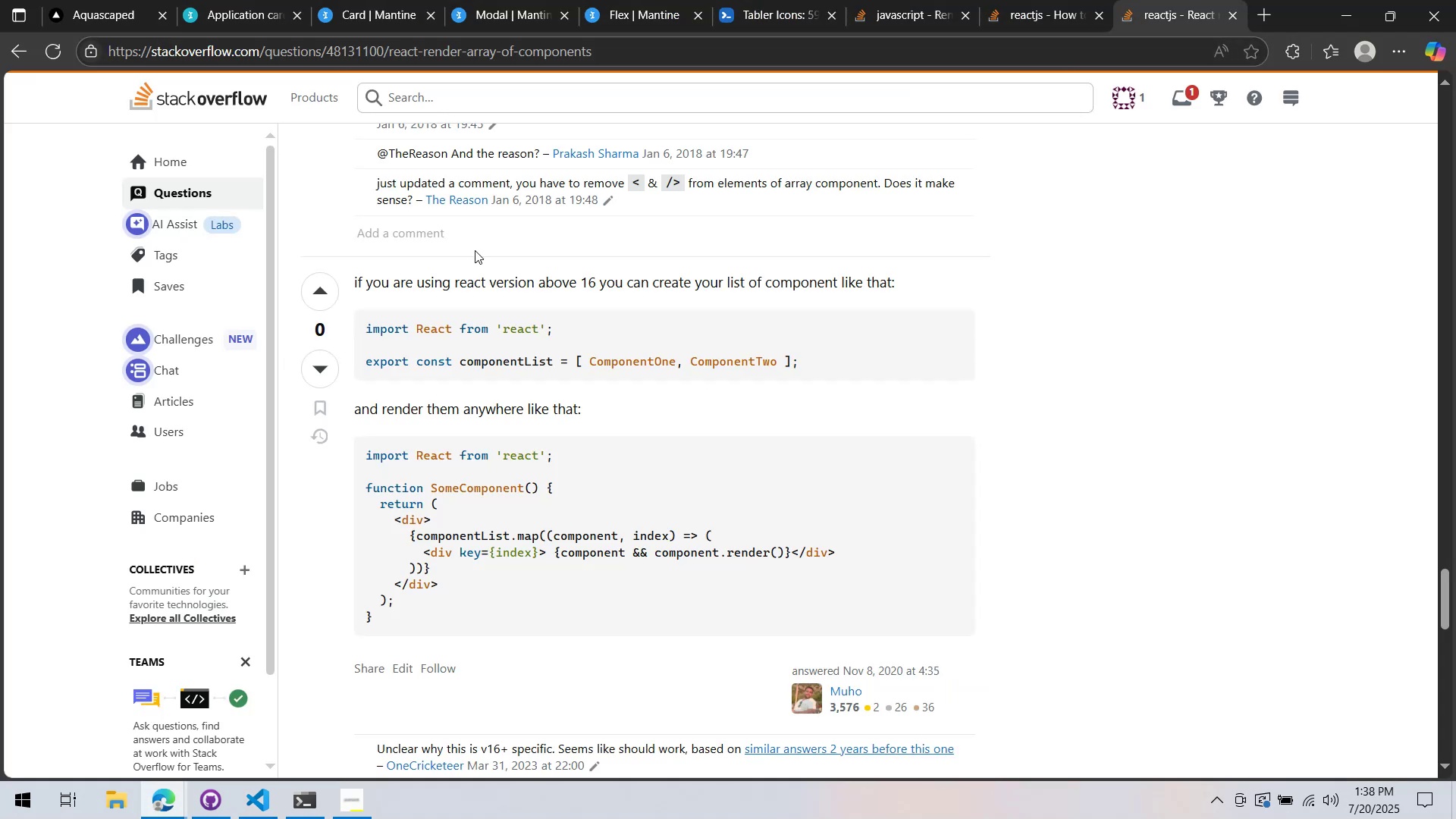 
key(Alt+Tab)
 